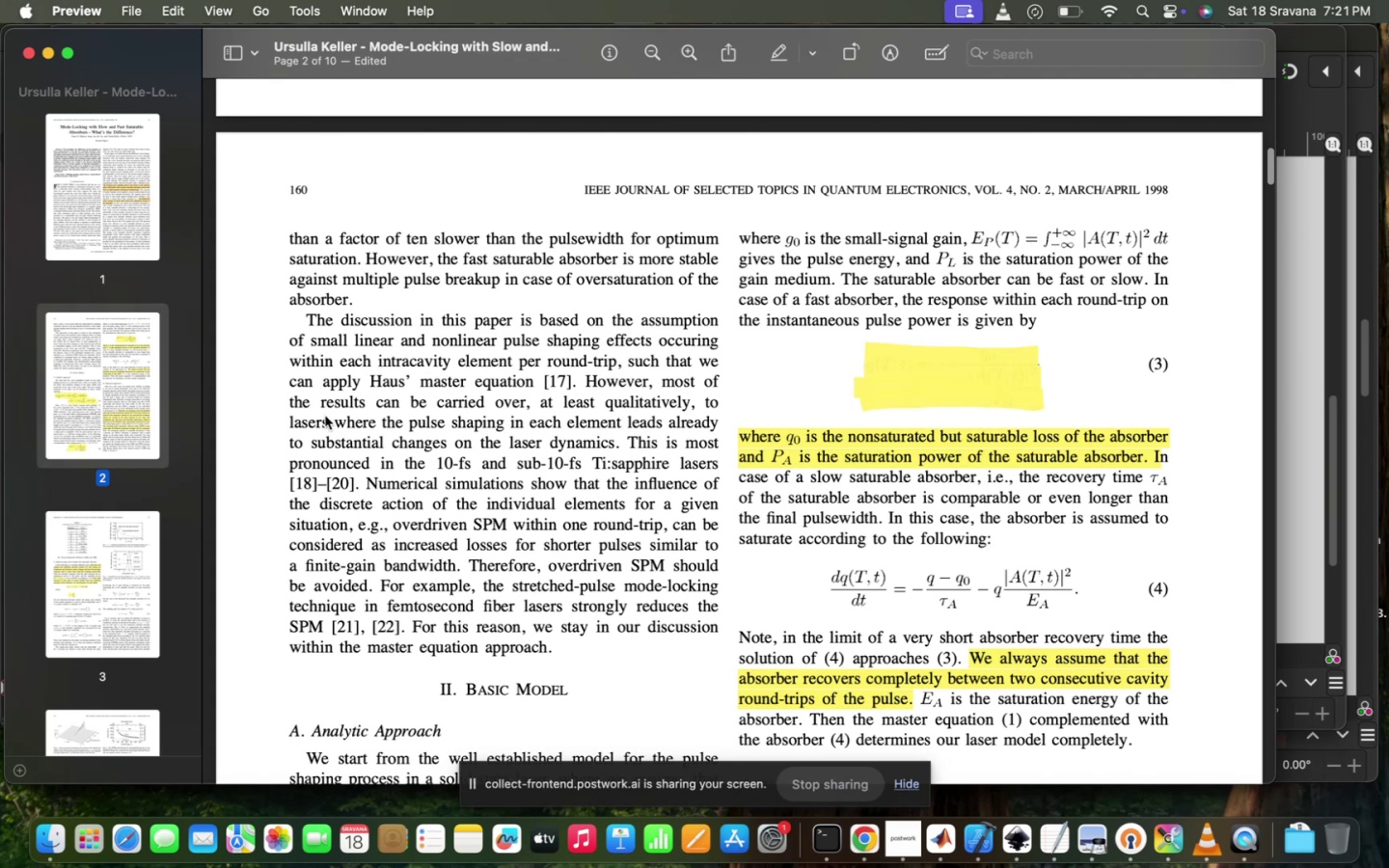 
left_click_drag(start_coordinate=[366, 378], to_coordinate=[548, 378])
 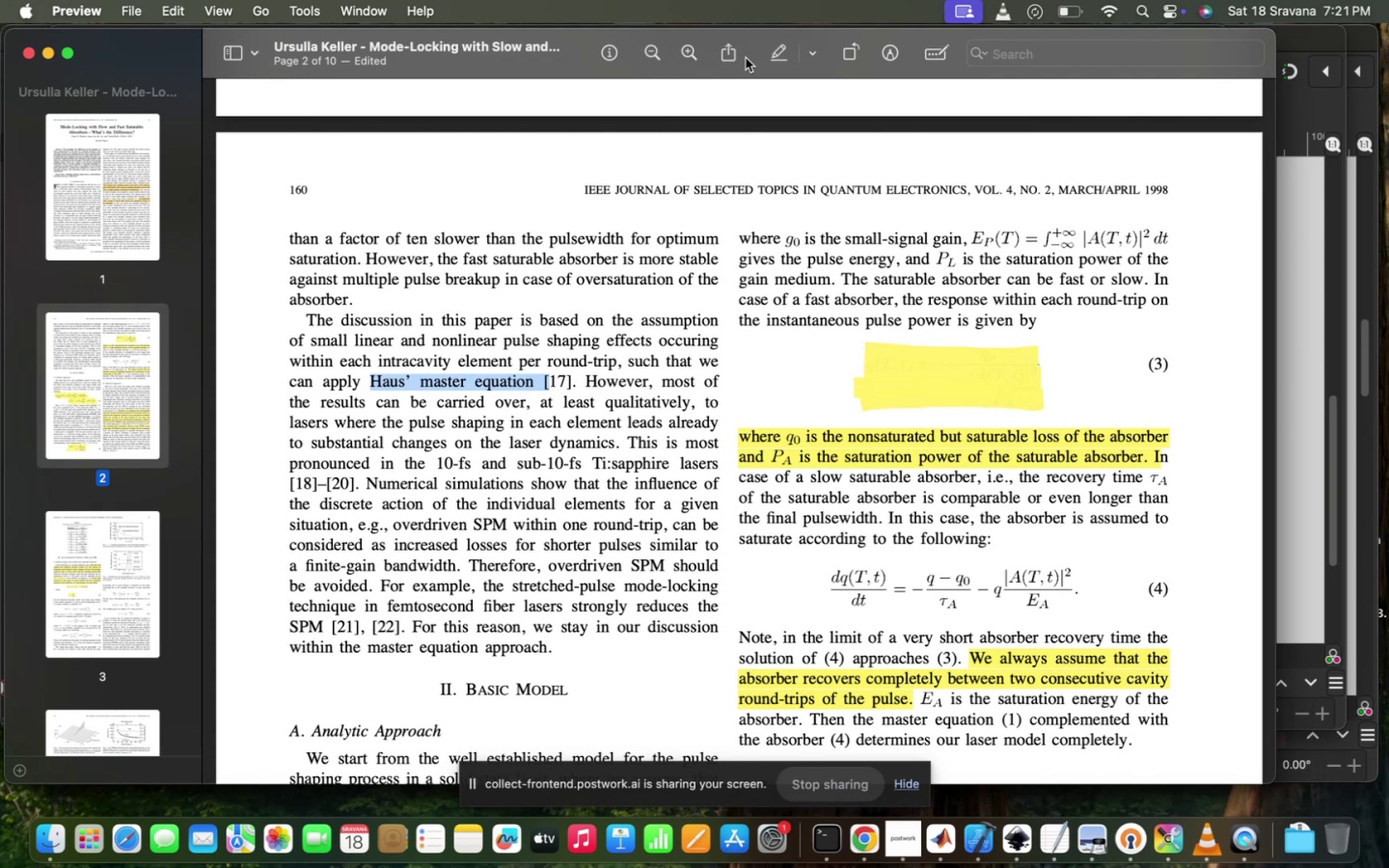 
left_click([770, 44])
 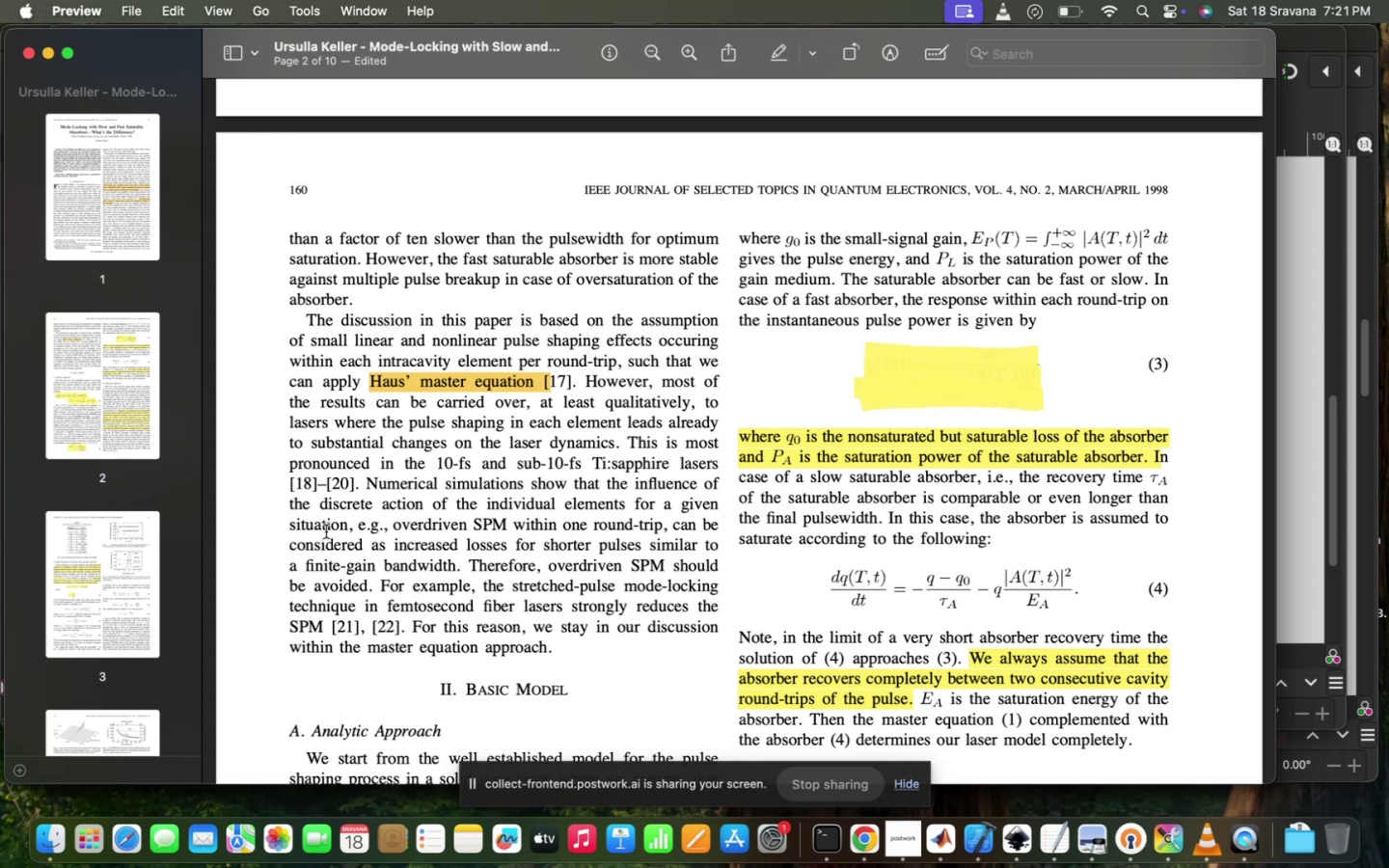 
wait(22.09)
 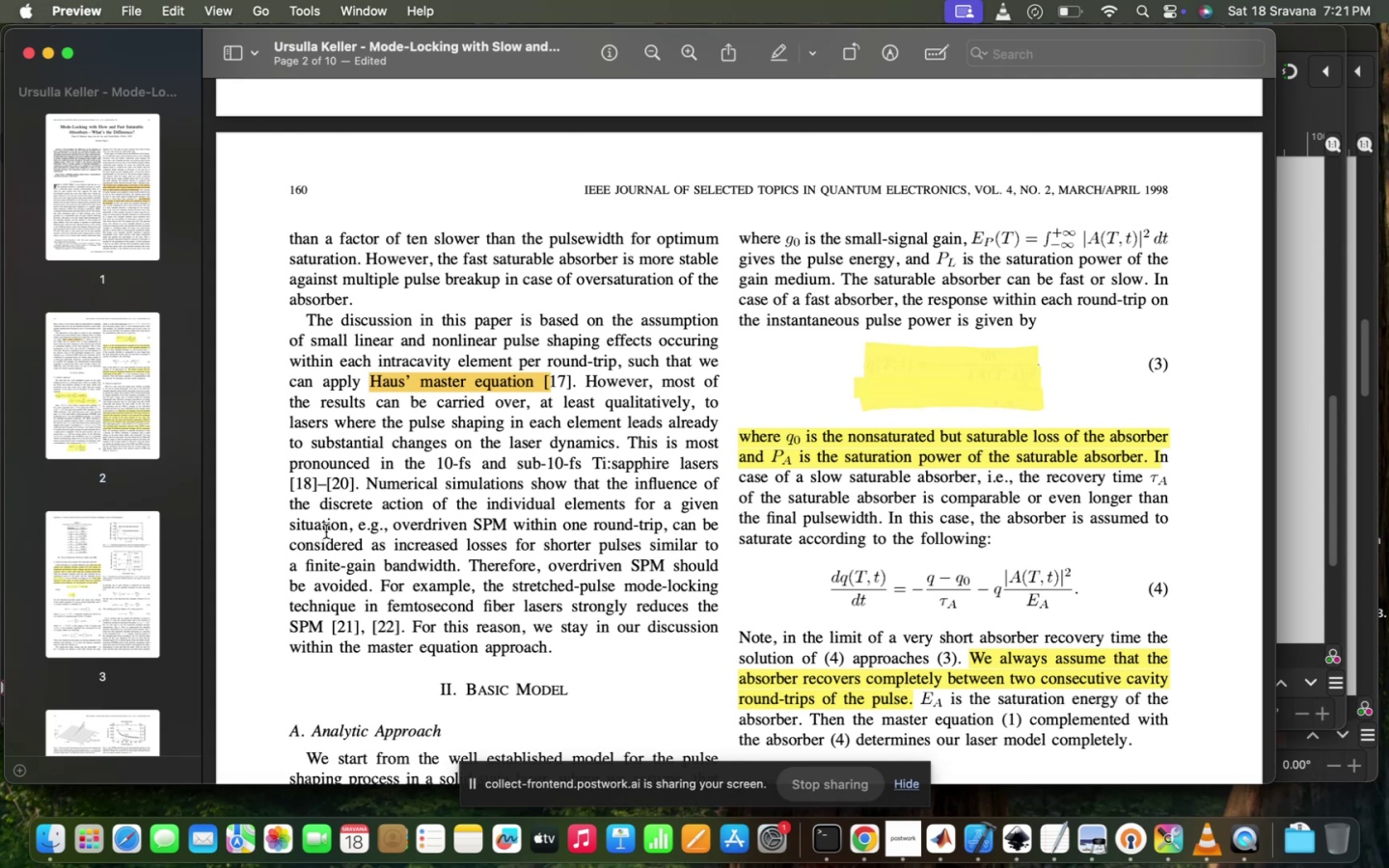 
scroll: coordinate [608, 560], scroll_direction: down, amount: 15.0
 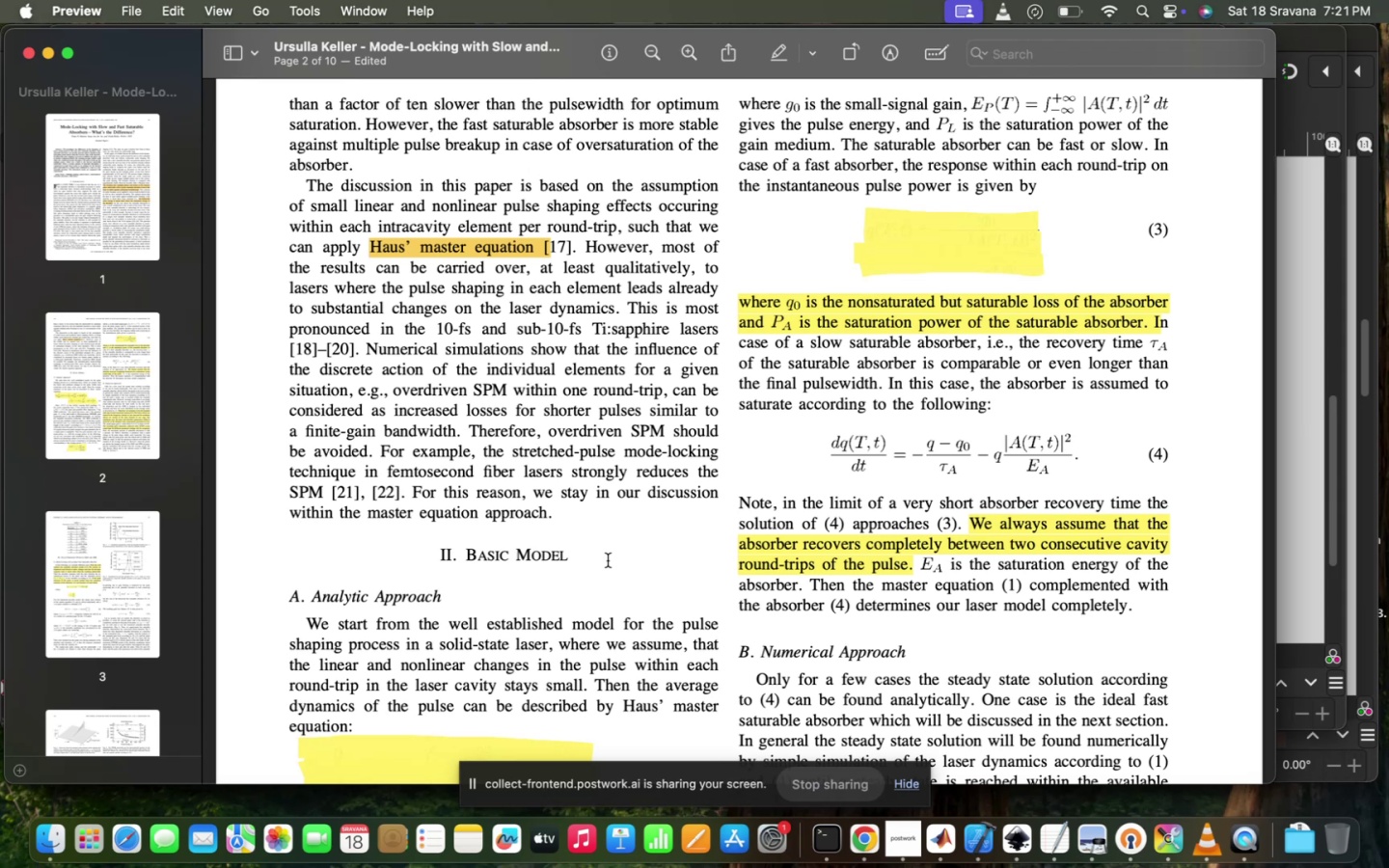 
wait(8.52)
 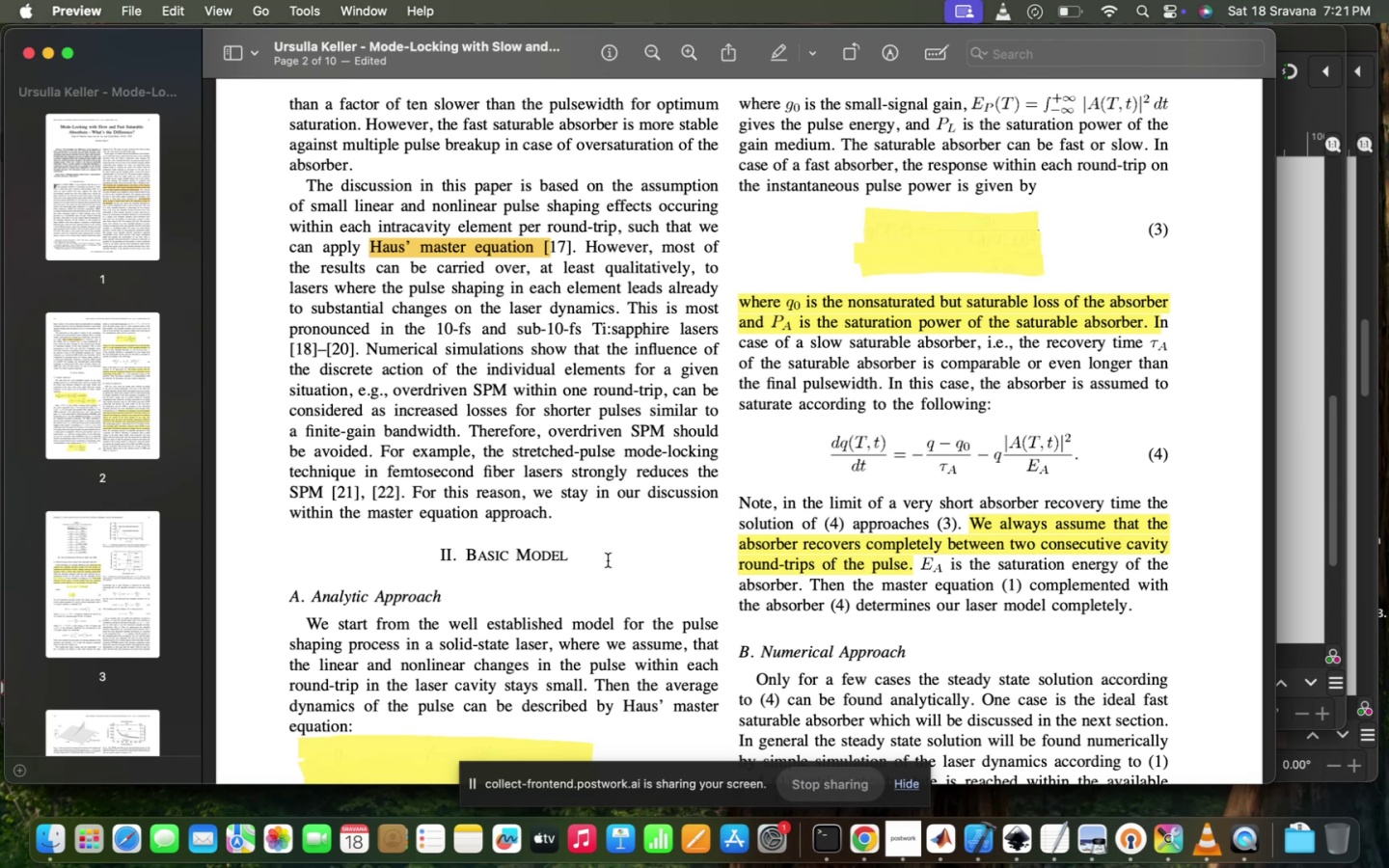 
scroll: coordinate [608, 560], scroll_direction: down, amount: 10.0
 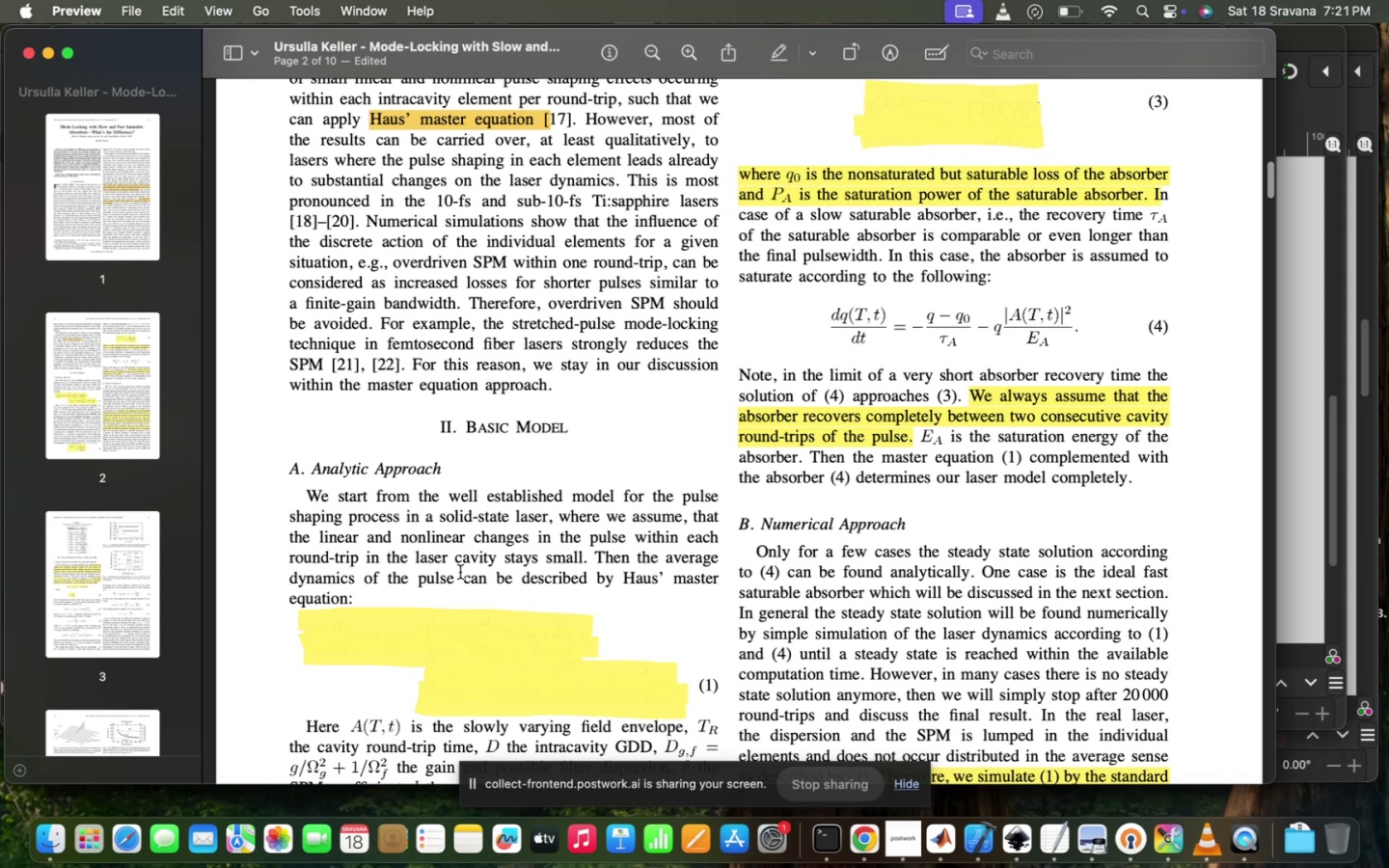 
left_click([490, 643])
 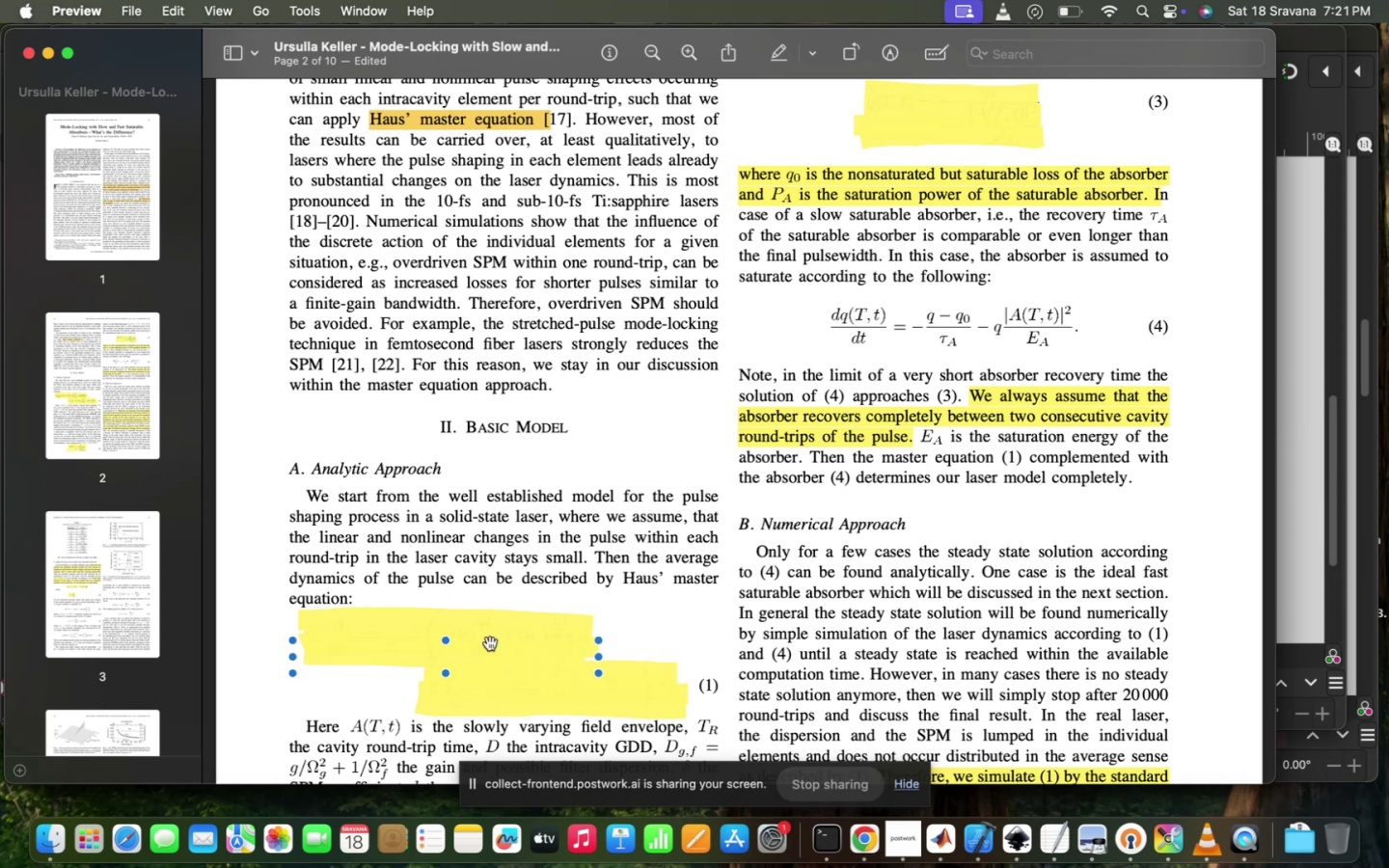 
key(Backspace)
 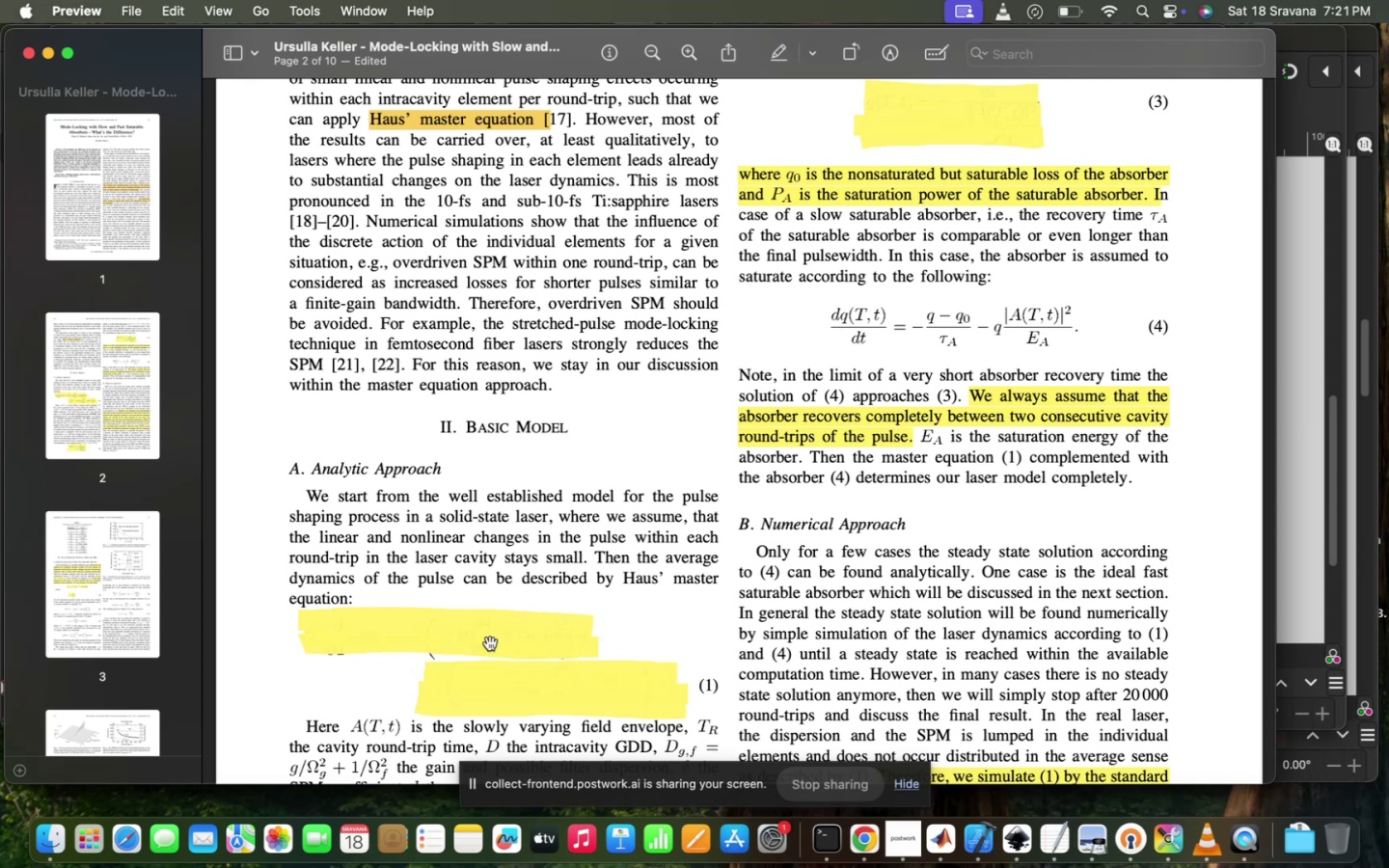 
left_click([490, 643])
 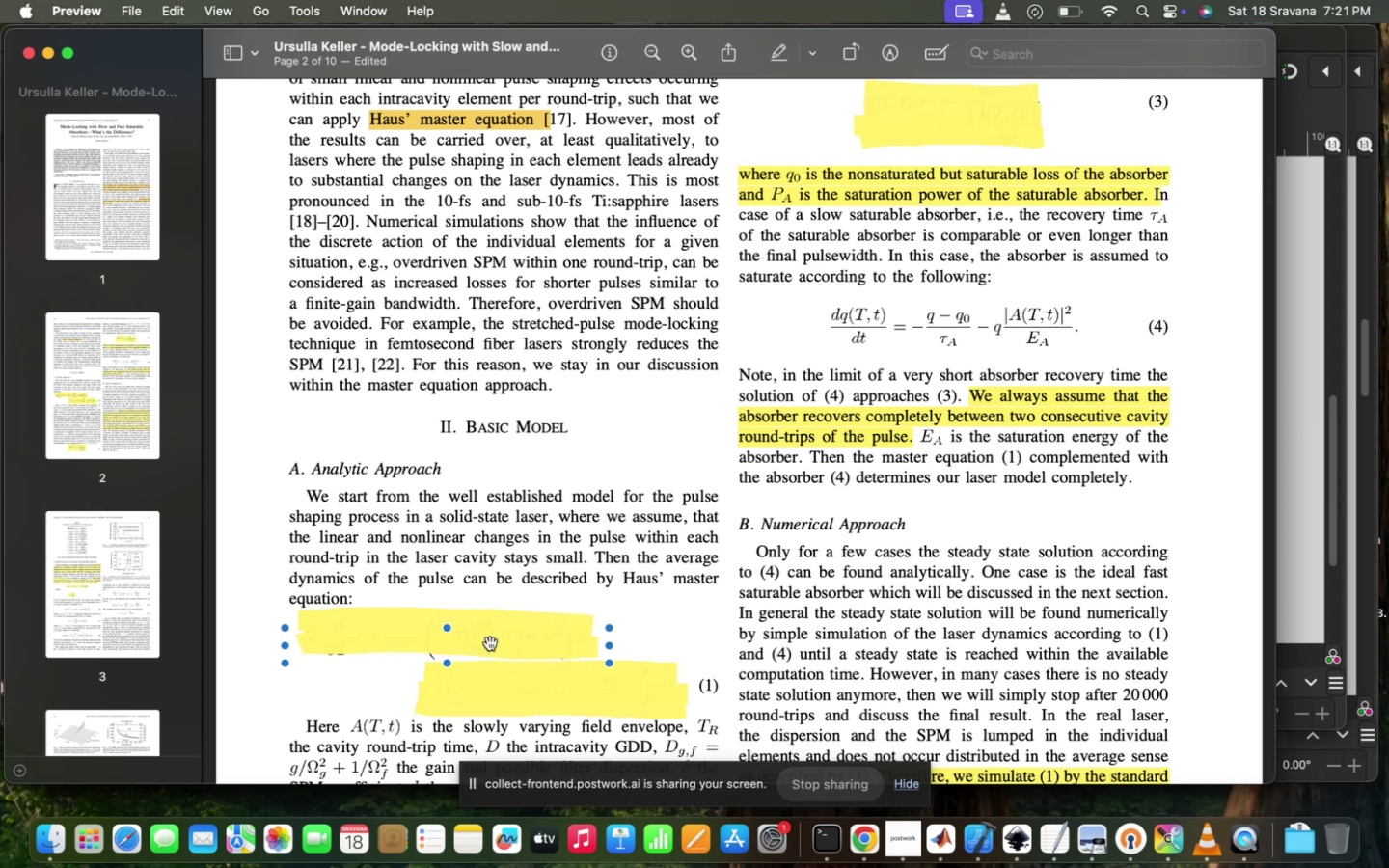 
key(Backspace)
 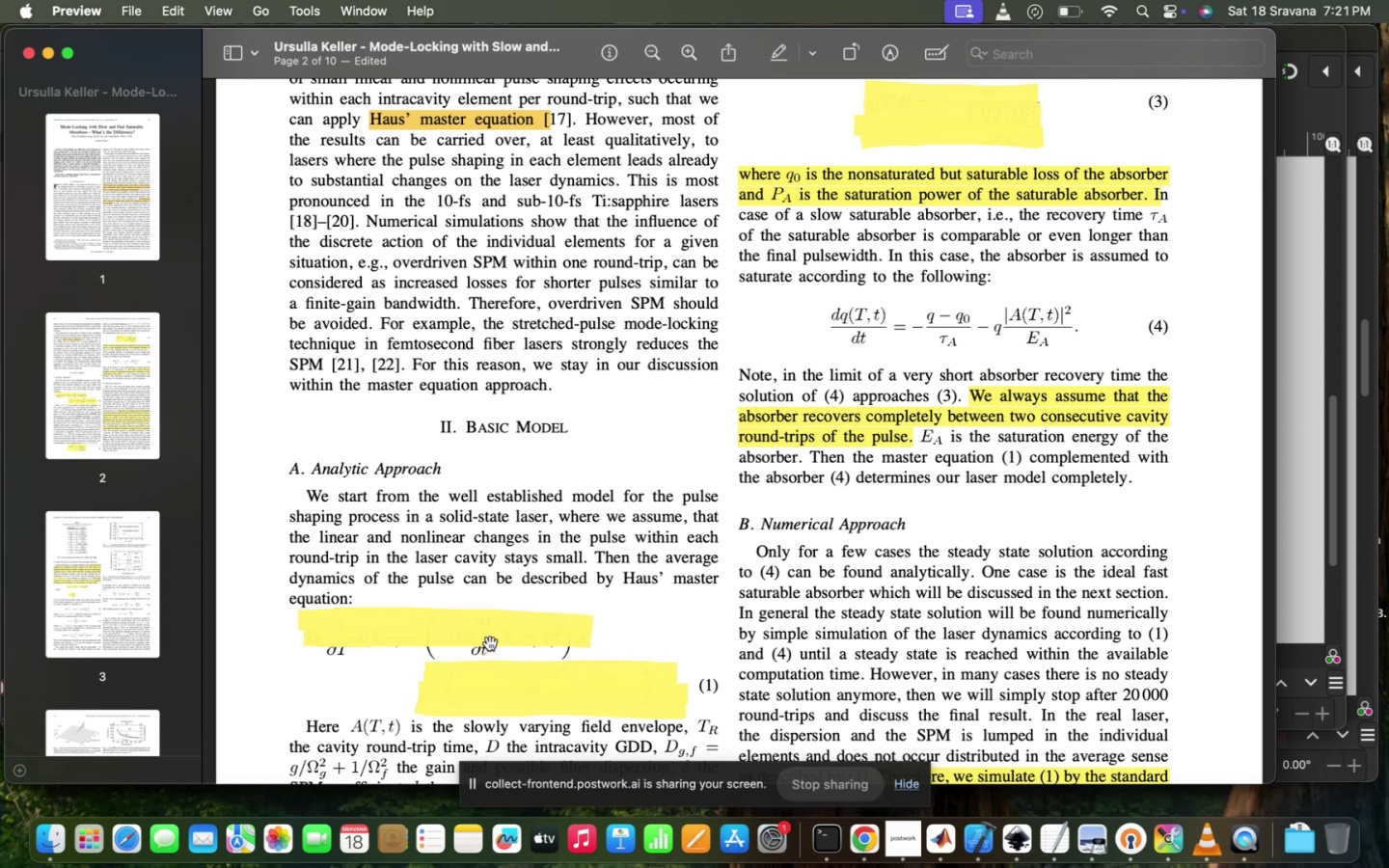 
left_click([489, 644])
 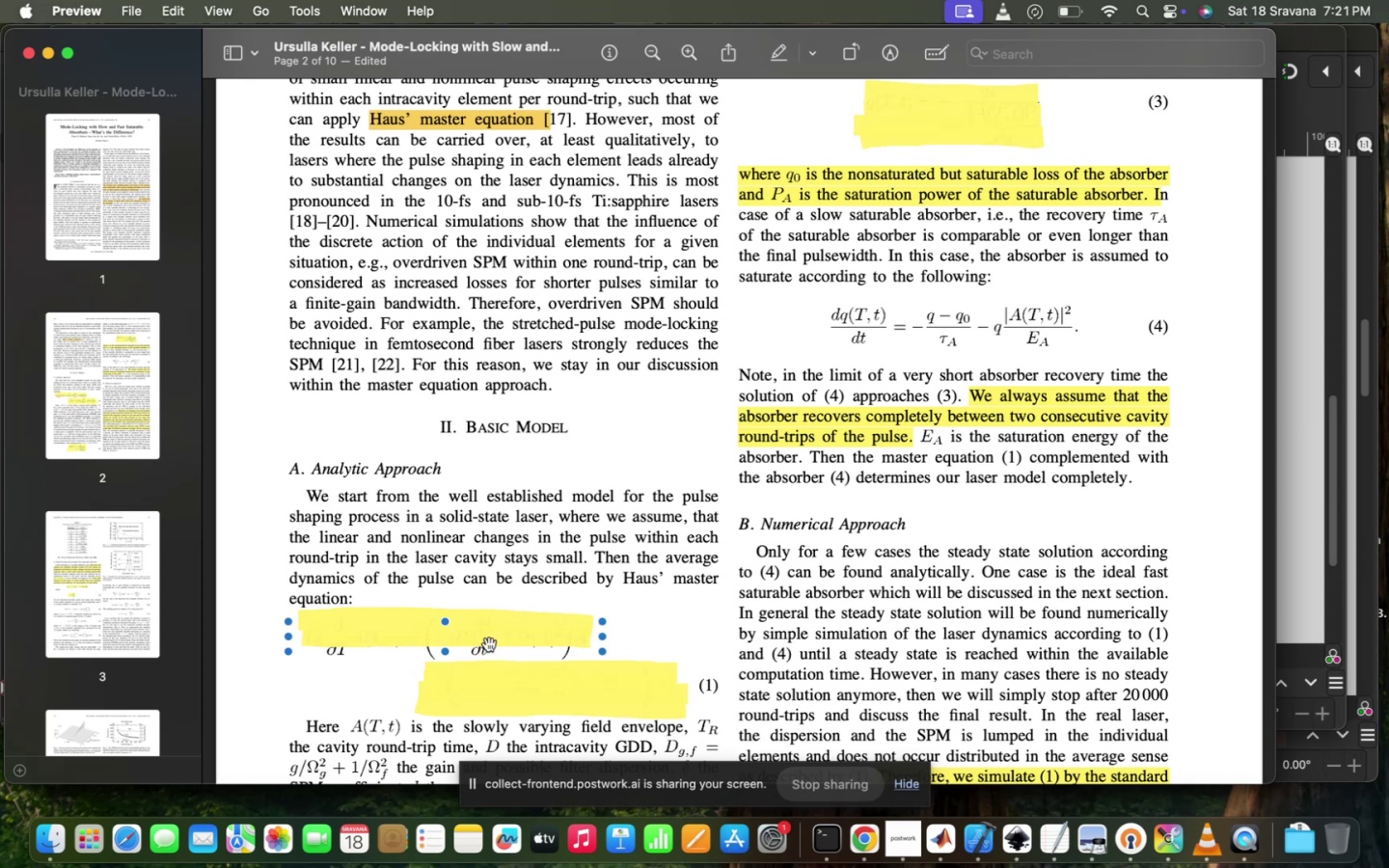 
key(Backspace)
 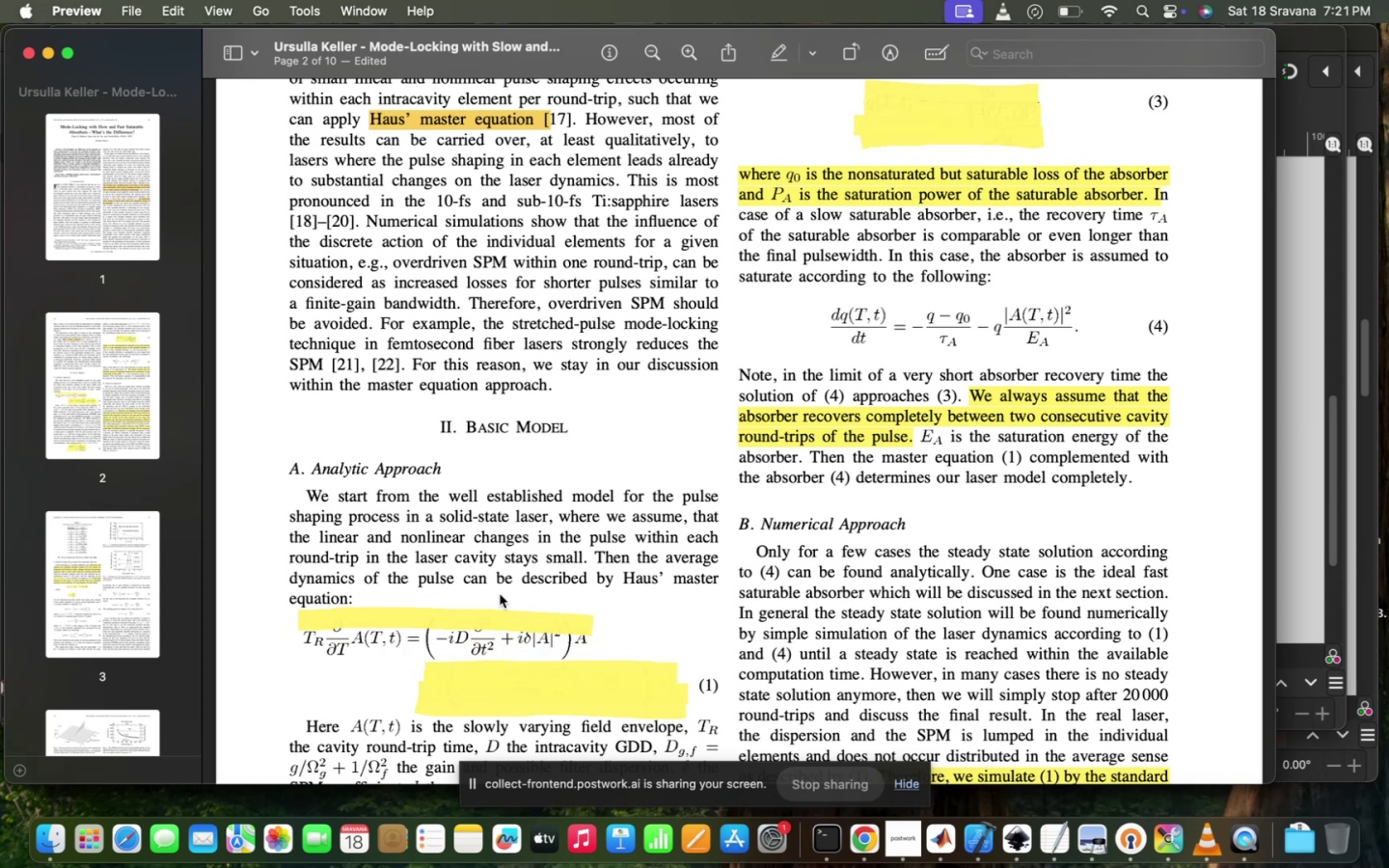 
left_click([490, 609])
 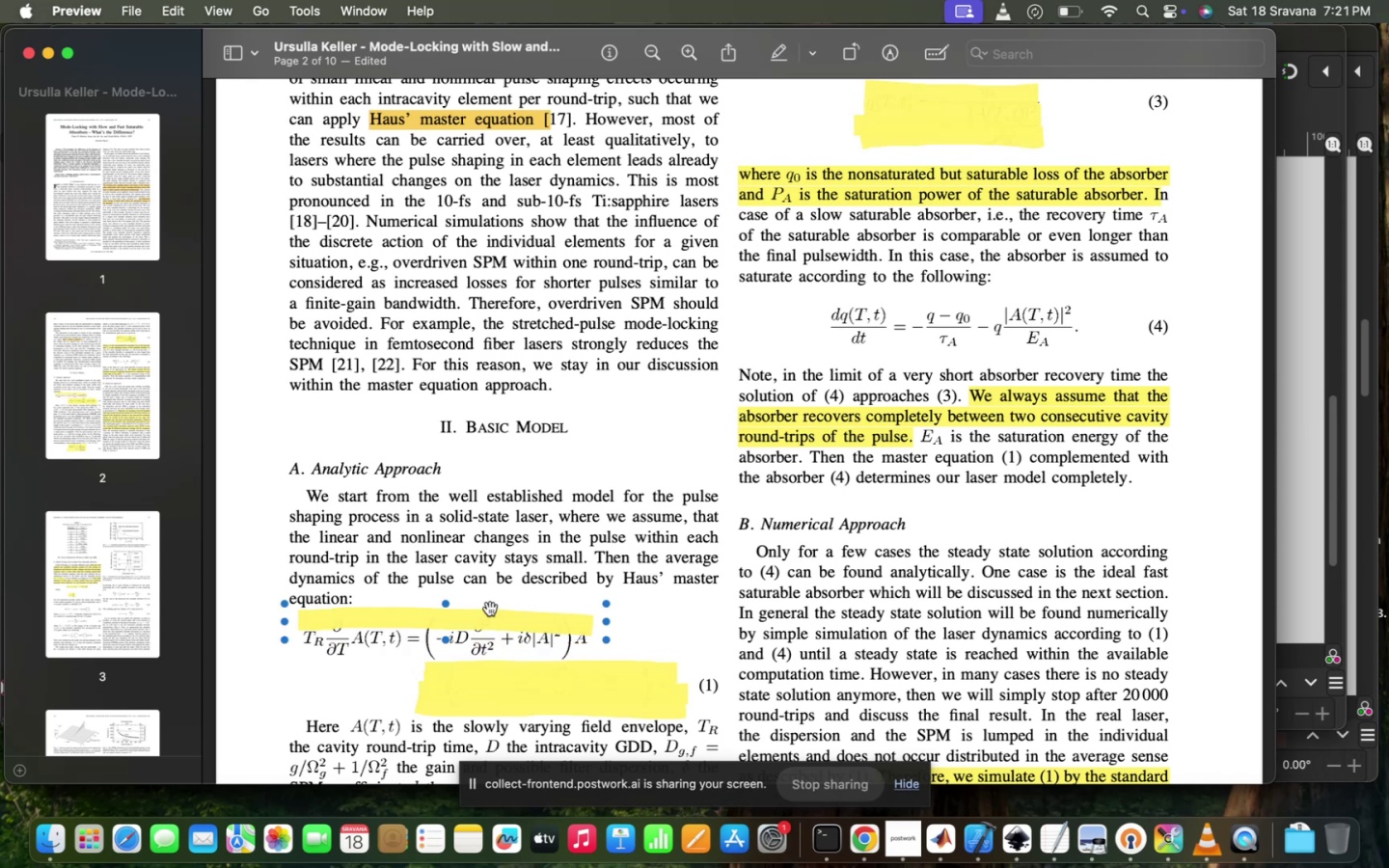 
key(Backspace)
 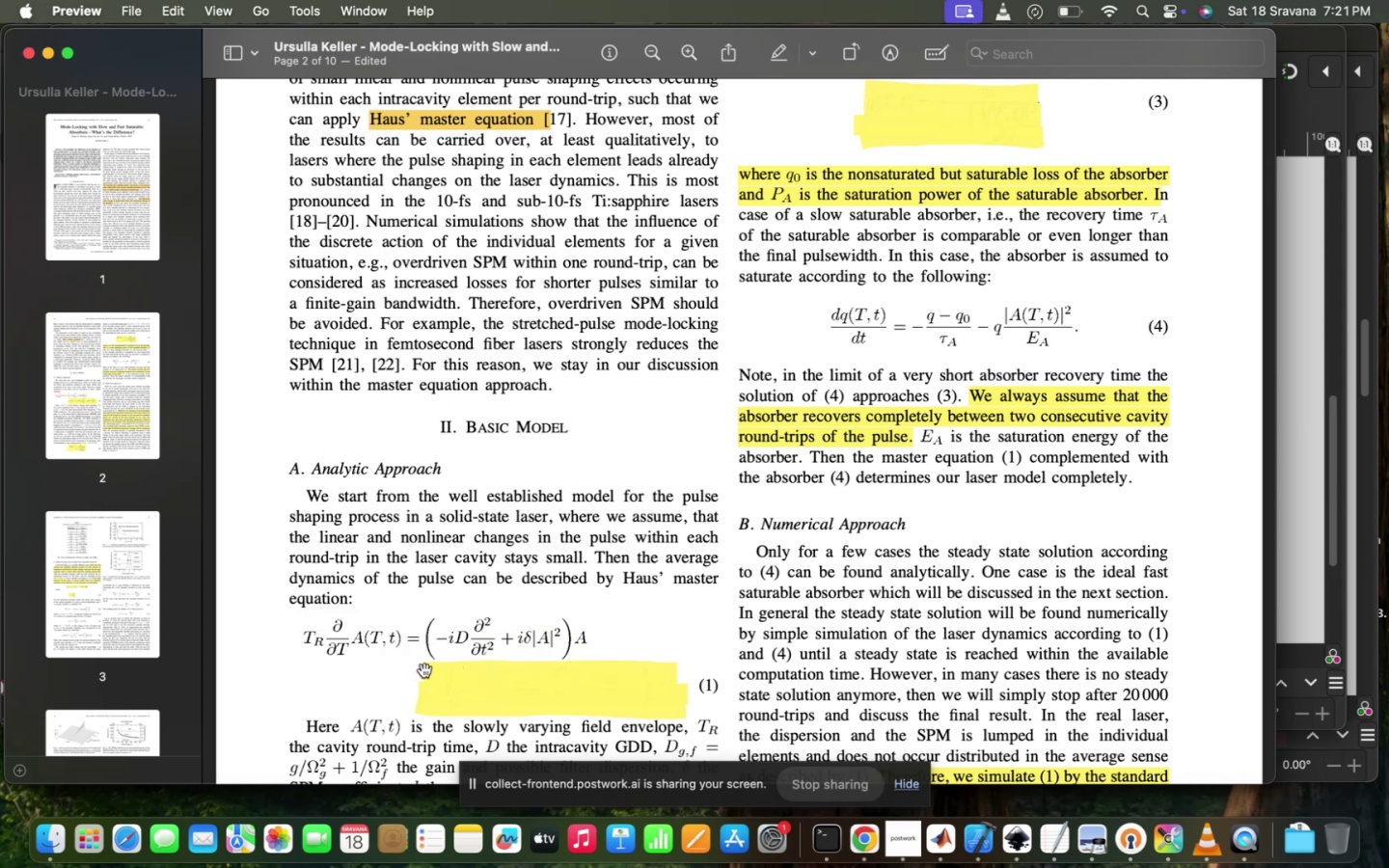 
left_click_drag(start_coordinate=[399, 668], to_coordinate=[613, 677])
 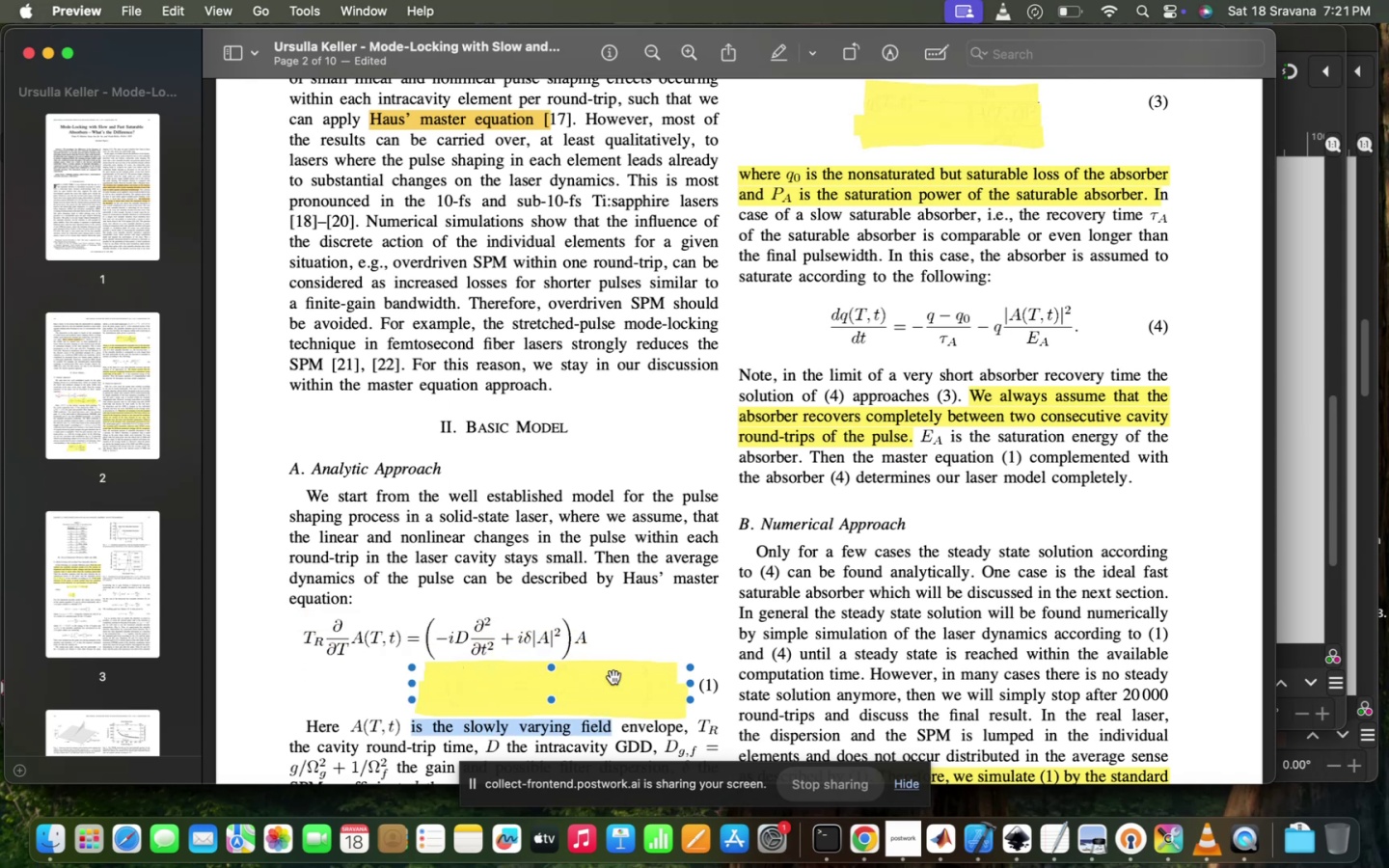 
key(Backspace)
 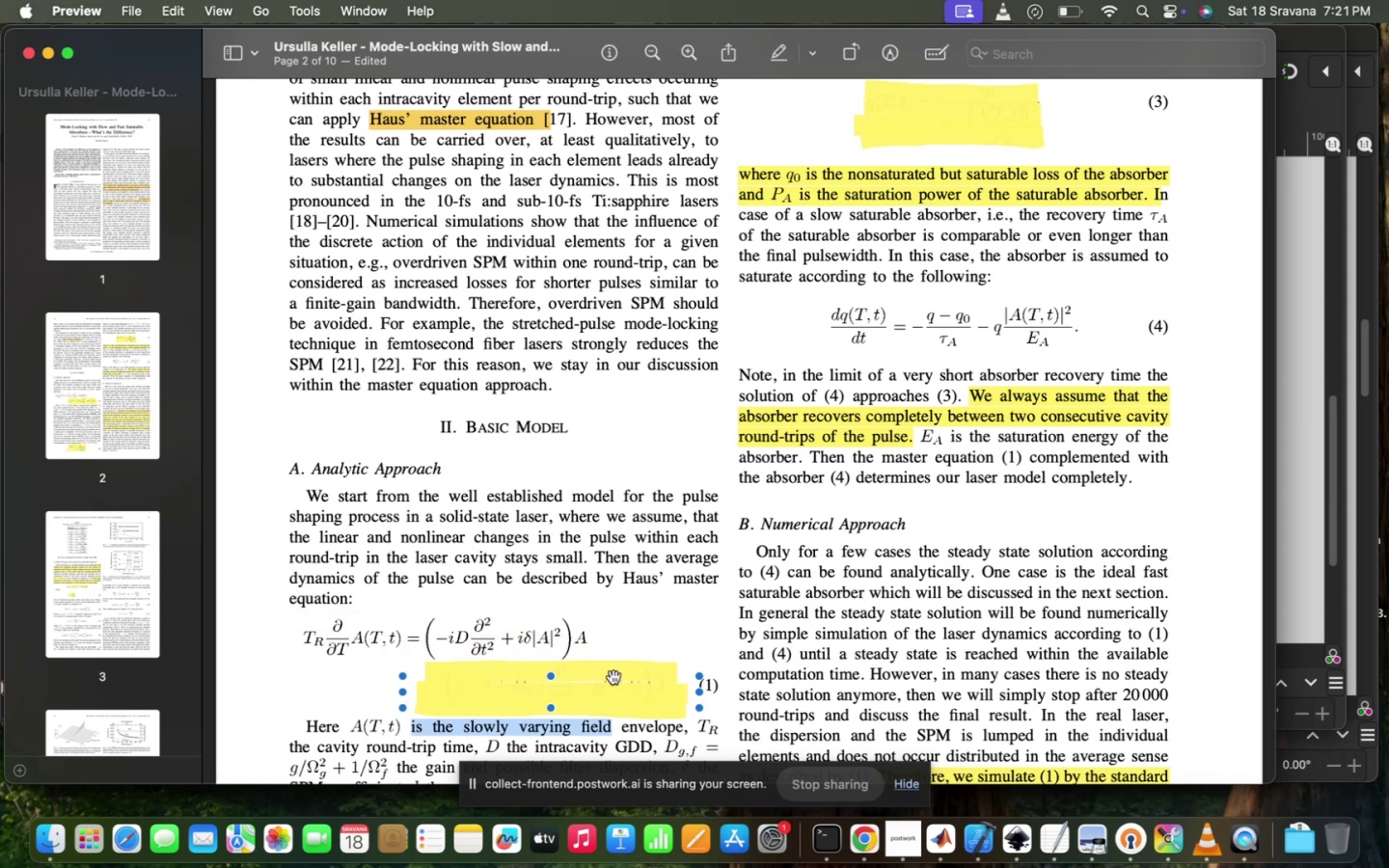 
key(Backspace)
 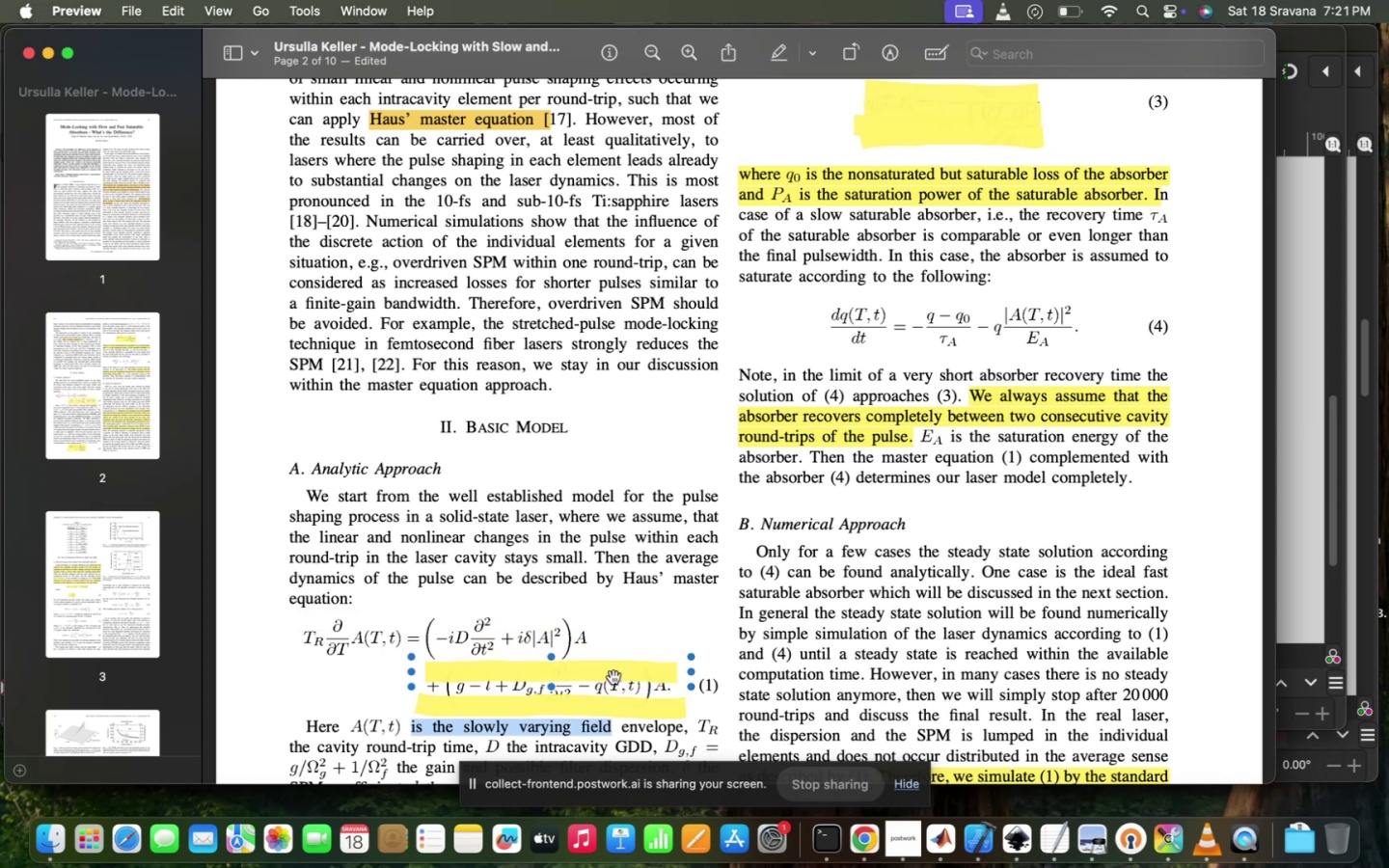 
key(Backspace)
 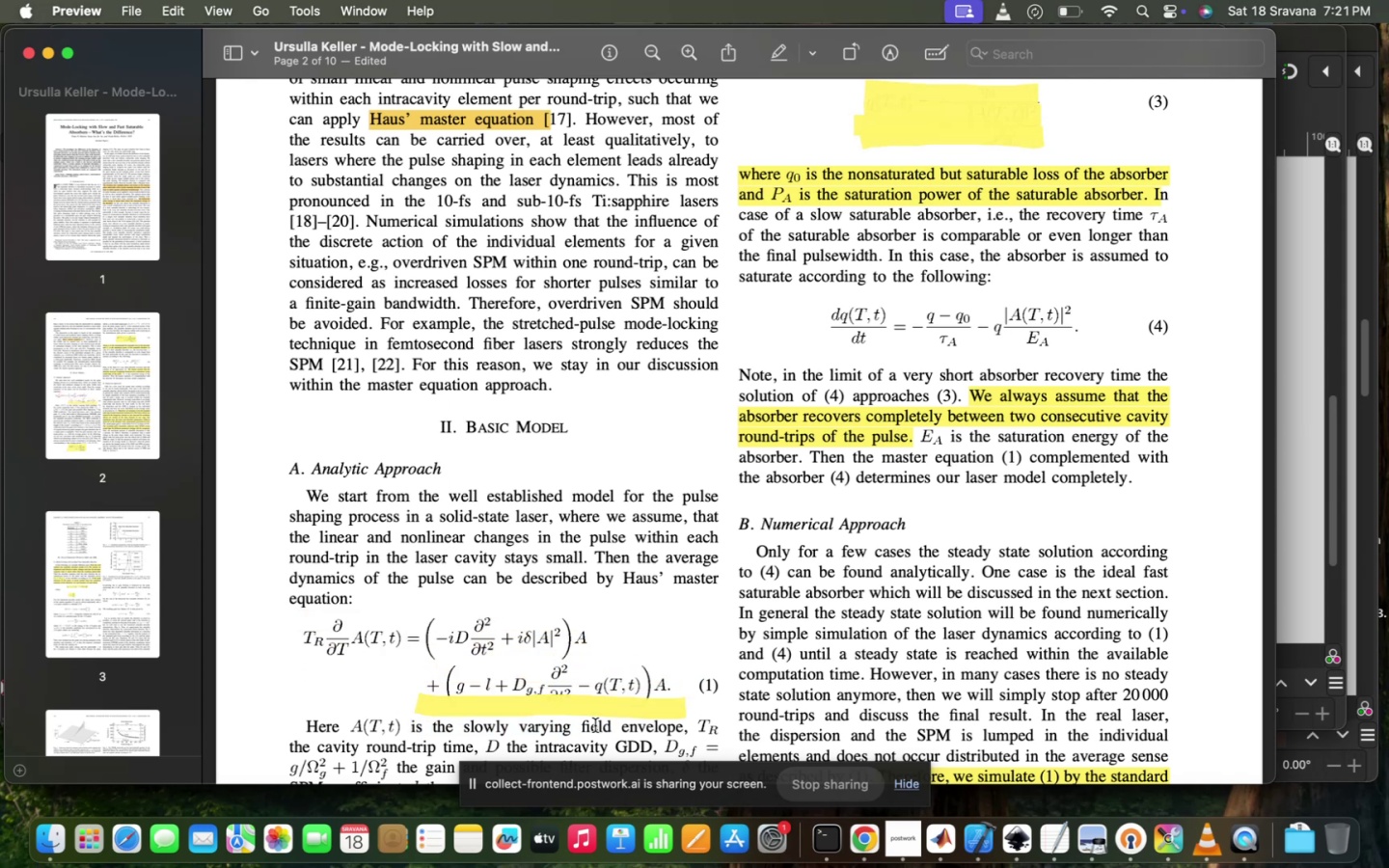 
left_click([600, 719])
 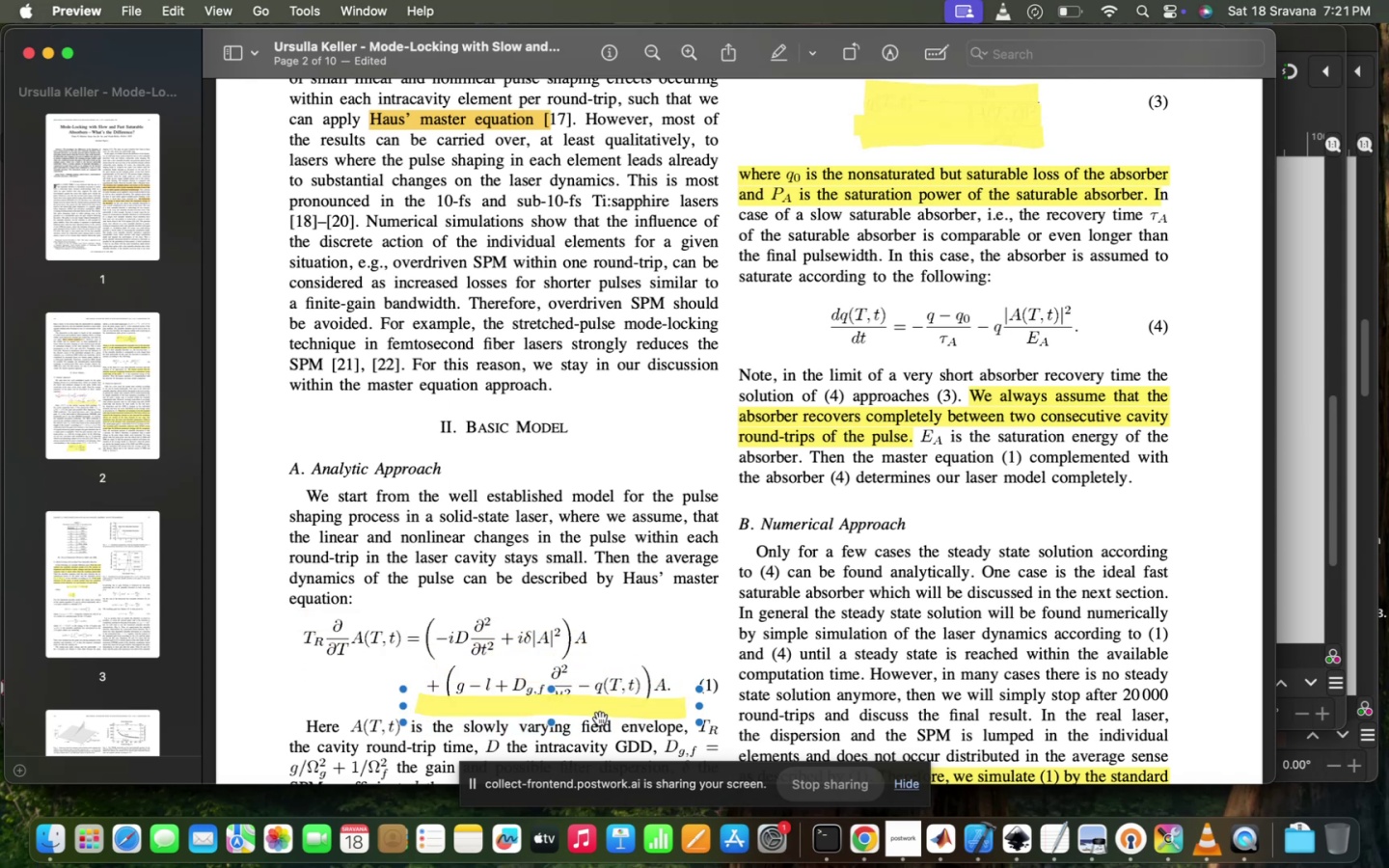 
key(Backspace)
 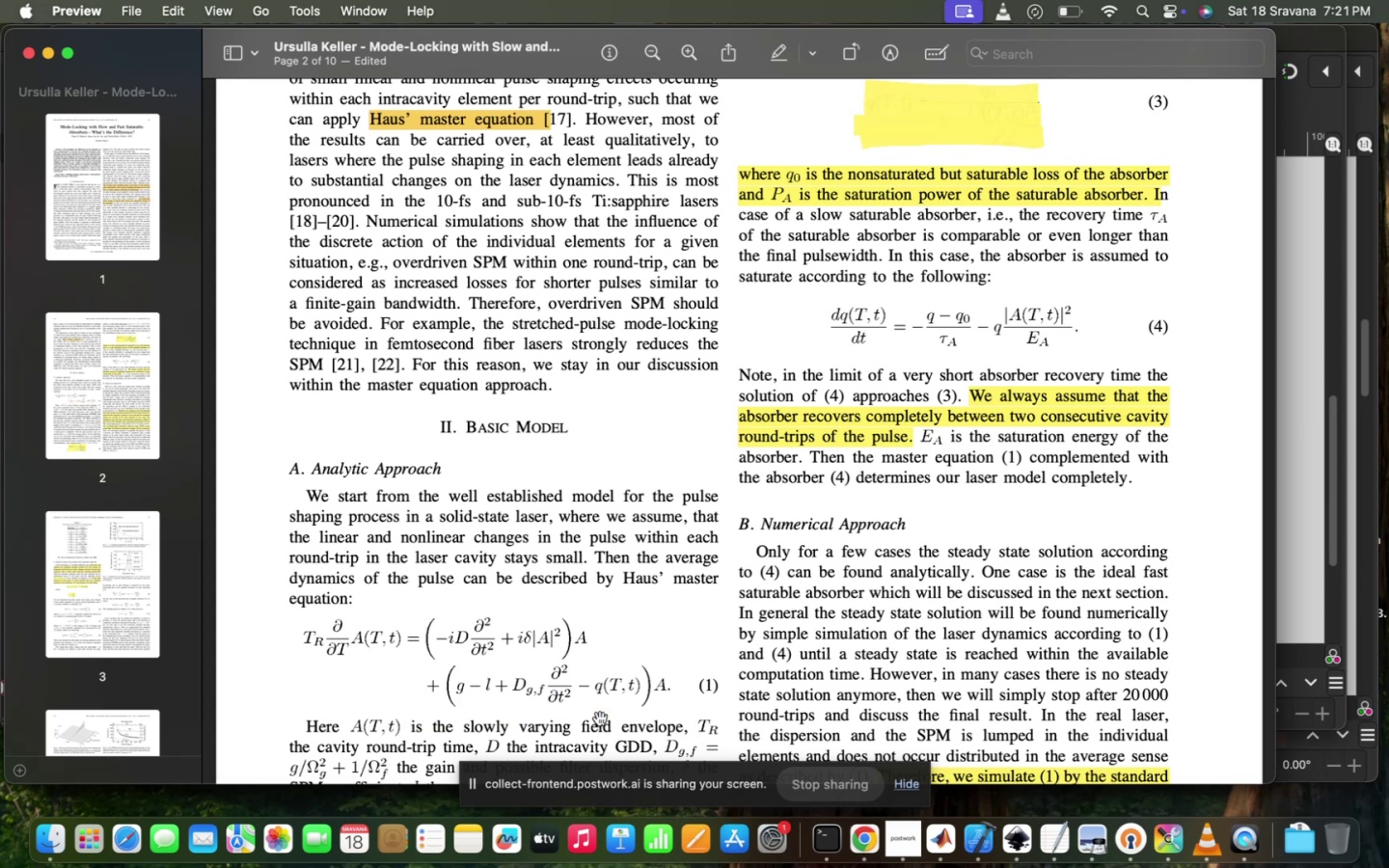 
scroll: coordinate [600, 719], scroll_direction: down, amount: 24.0
 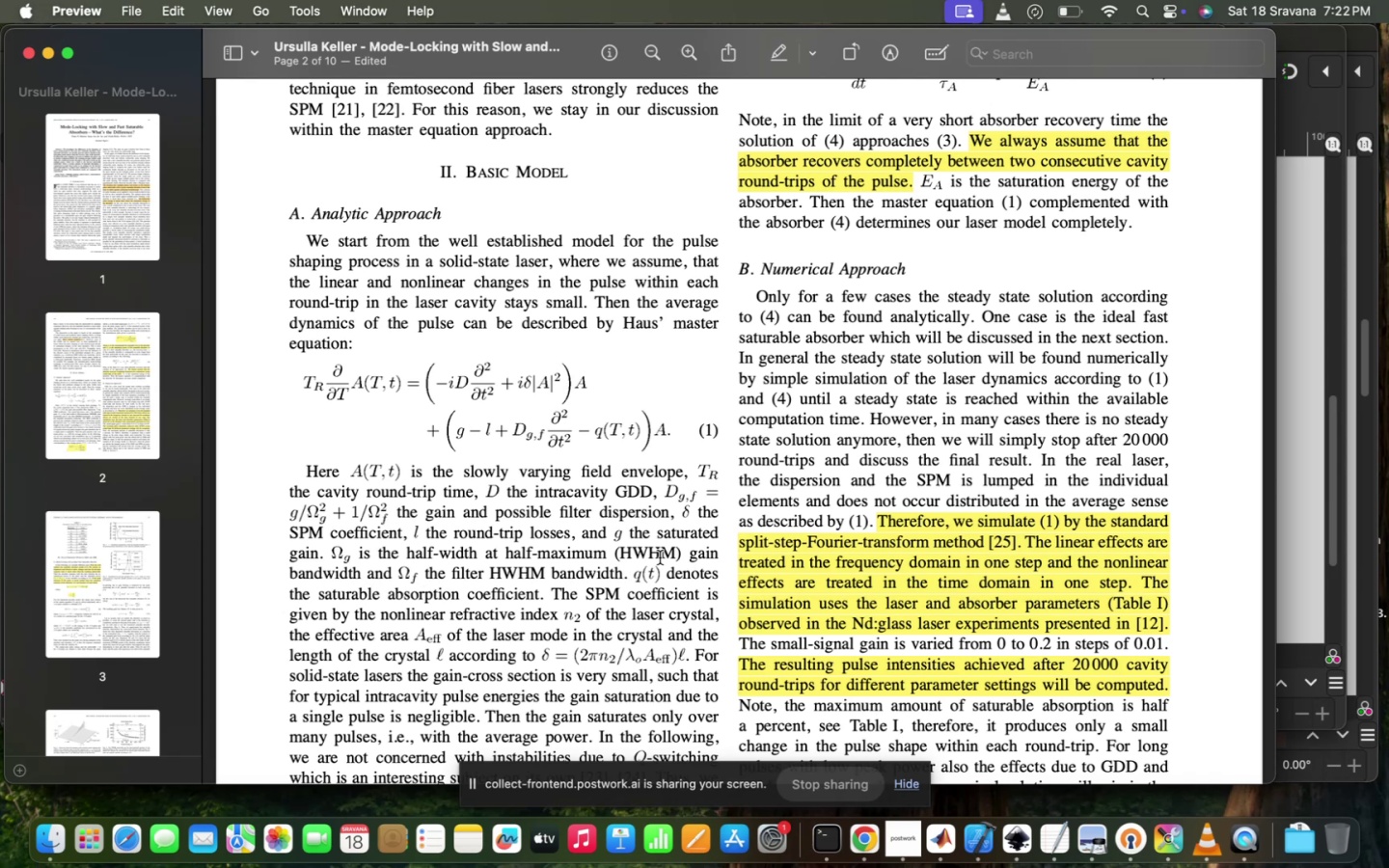 
wait(32.46)
 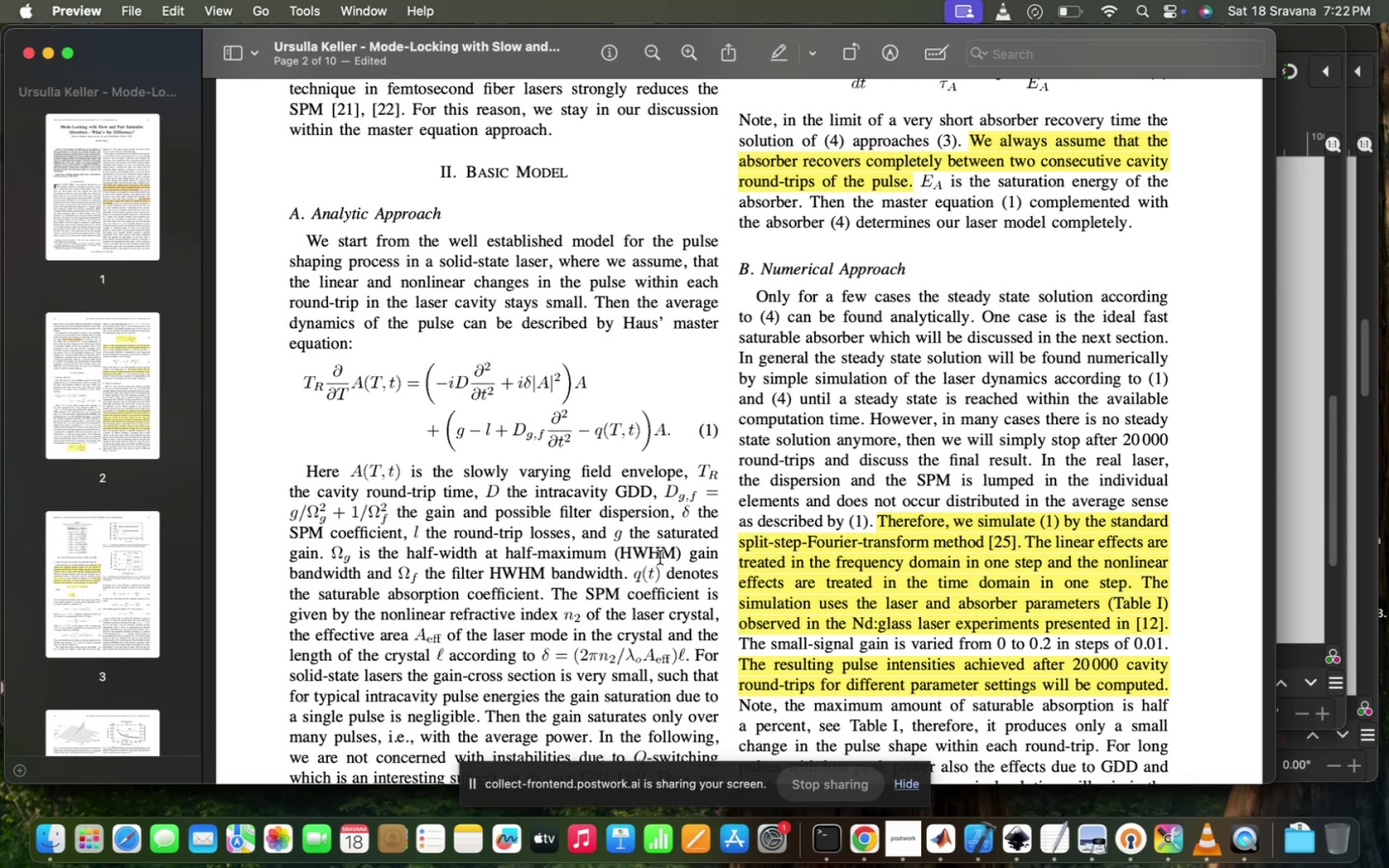 
scroll: coordinate [498, 588], scroll_direction: down, amount: 21.0
 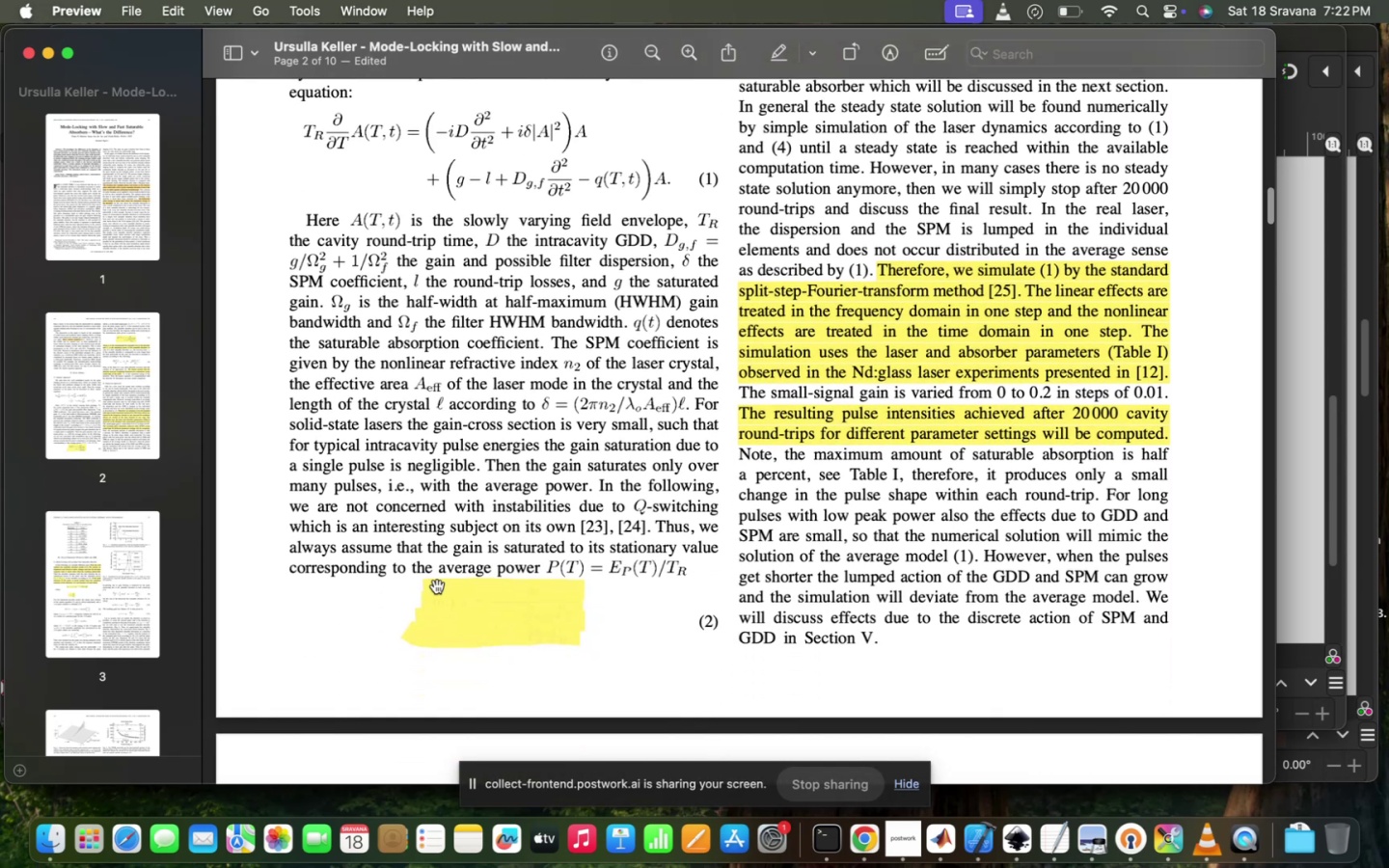 
left_click([446, 599])
 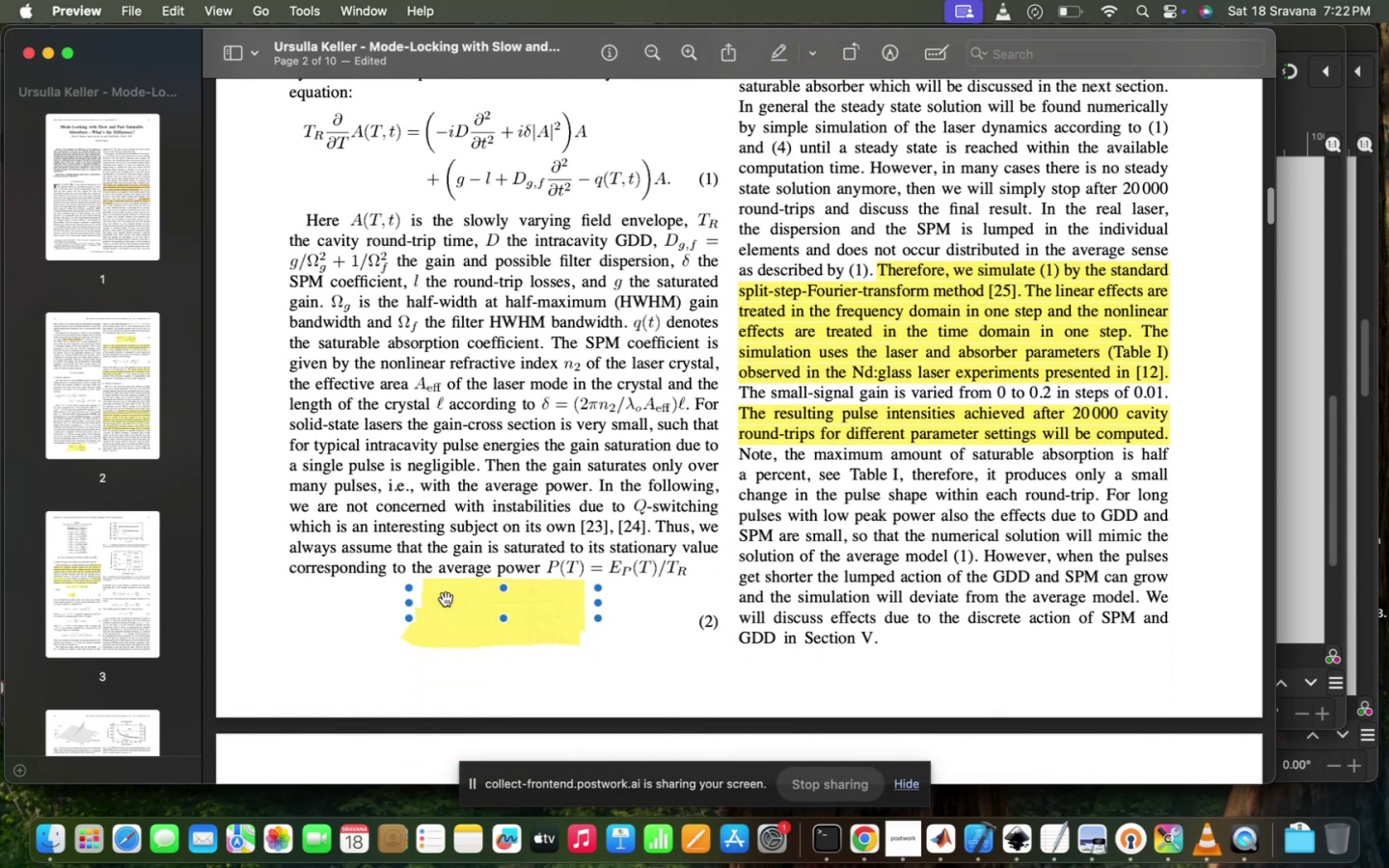 
key(Backspace)
 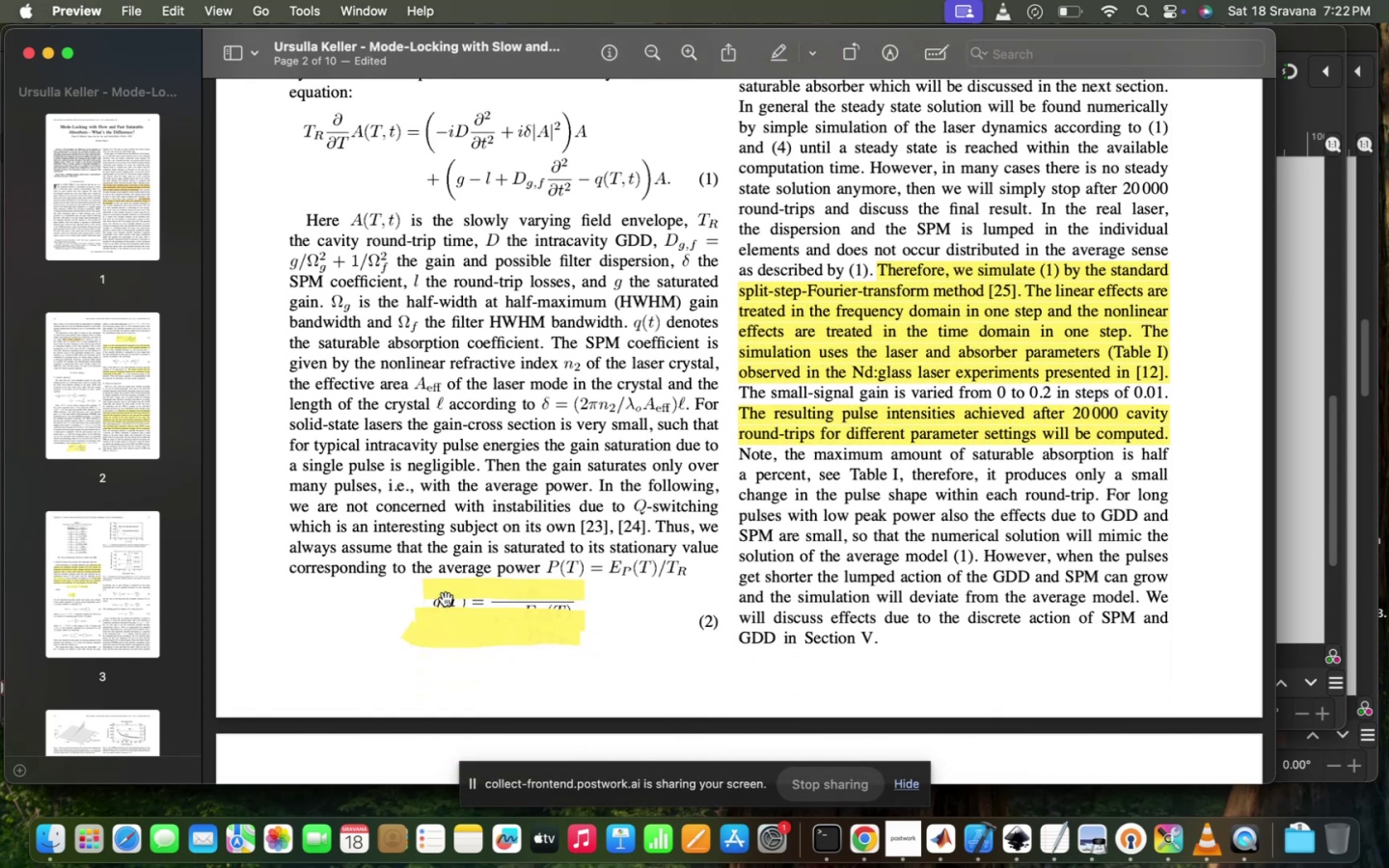 
left_click([446, 599])
 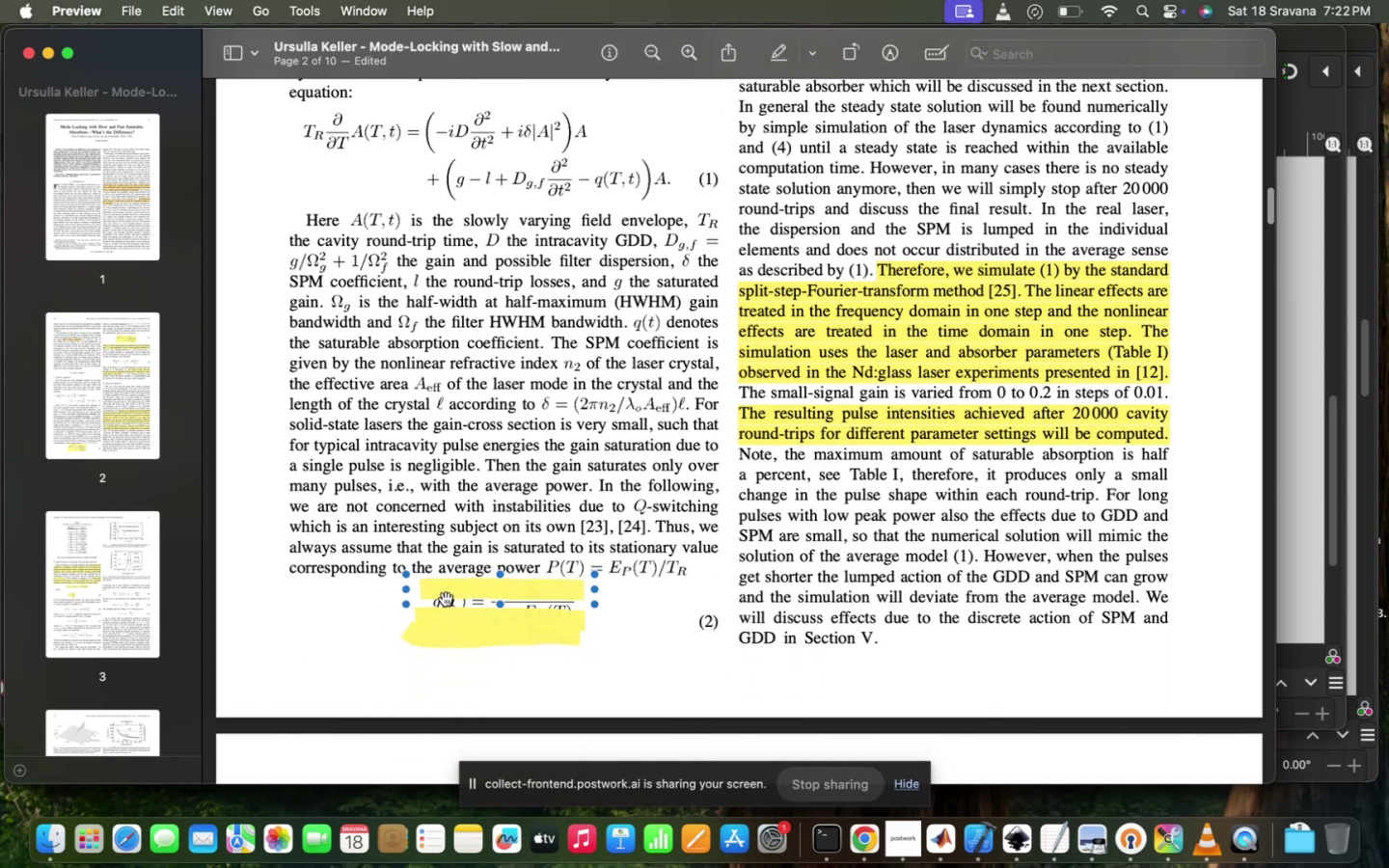 
key(Backspace)
 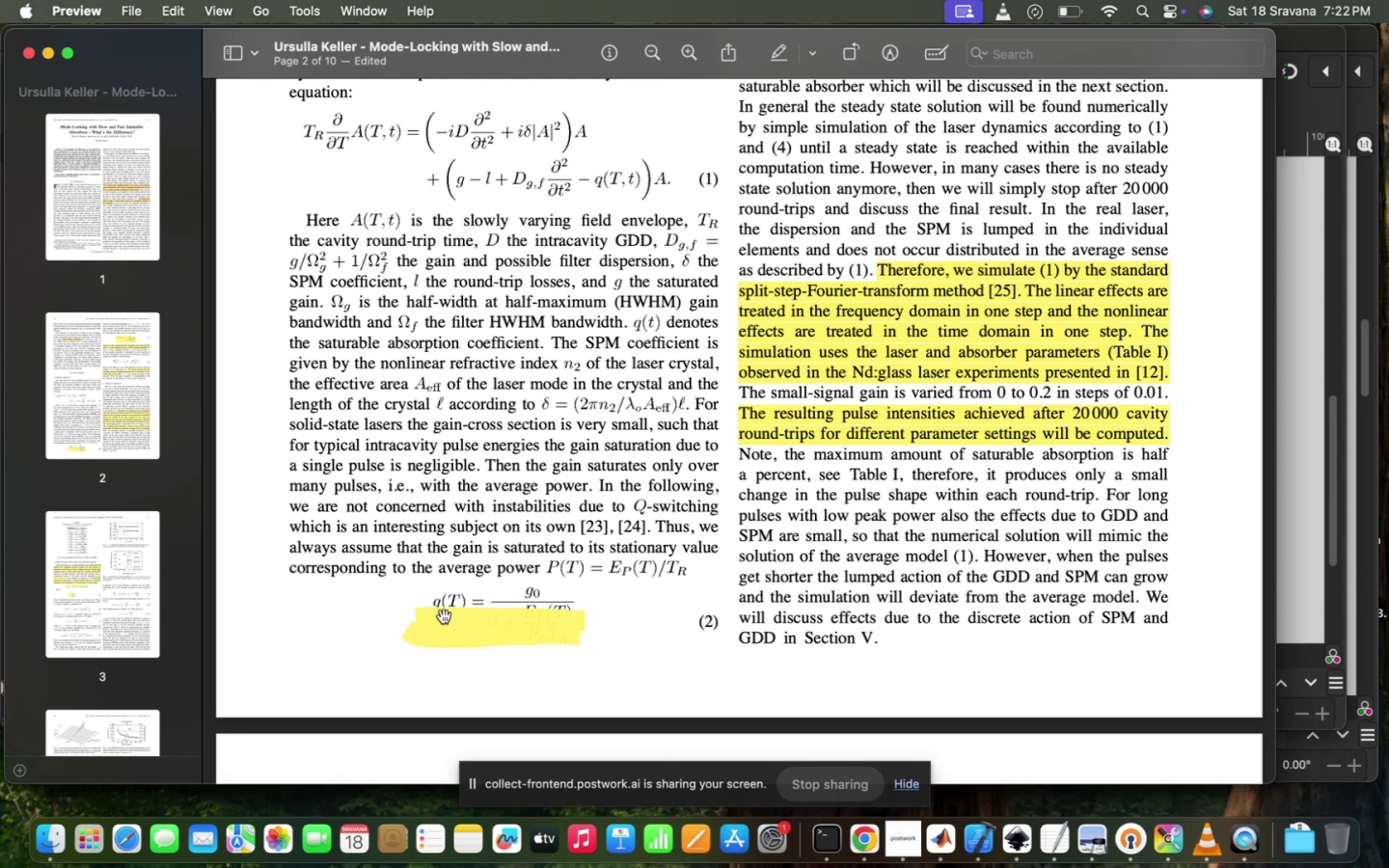 
left_click([441, 635])
 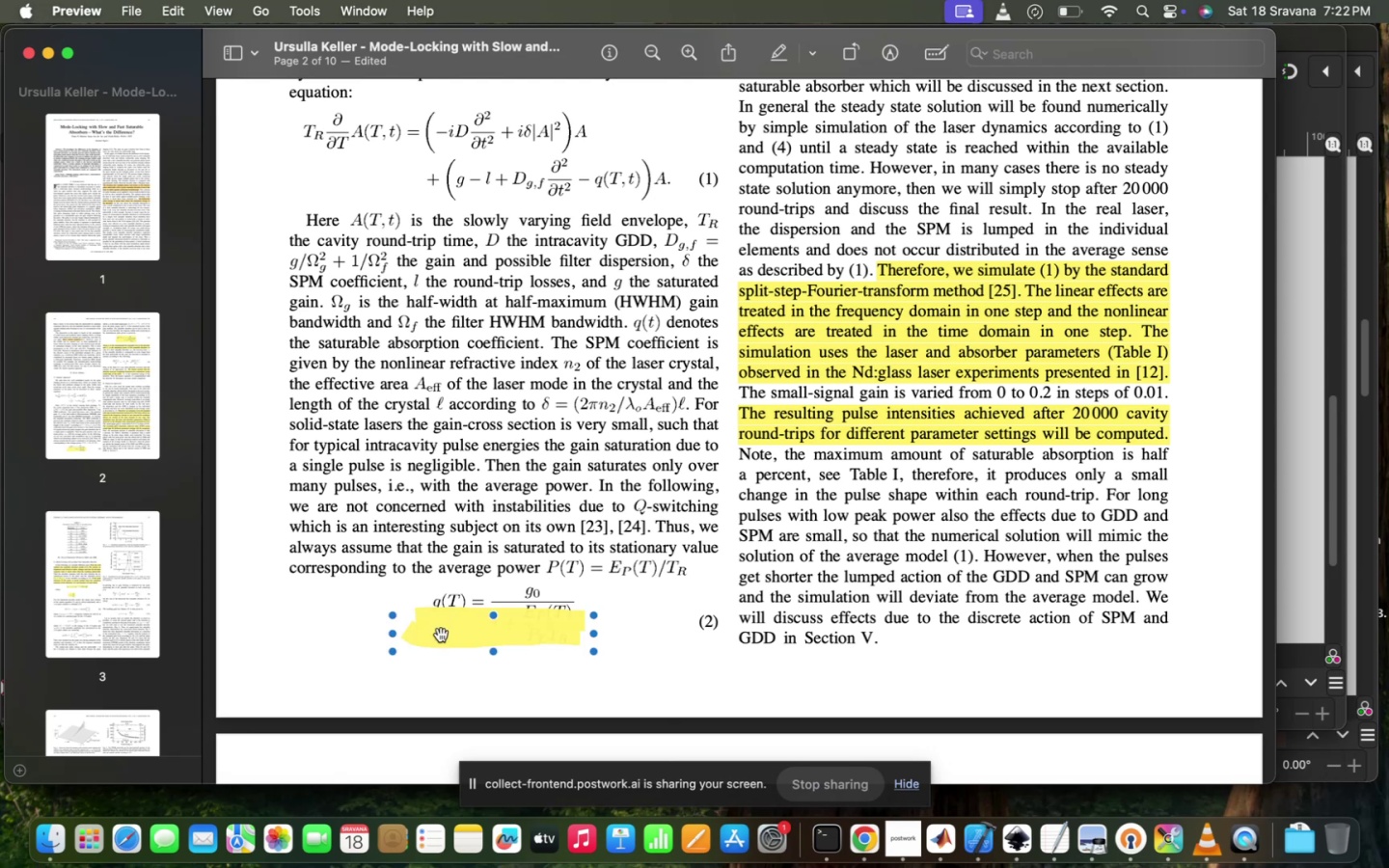 
key(Backspace)
 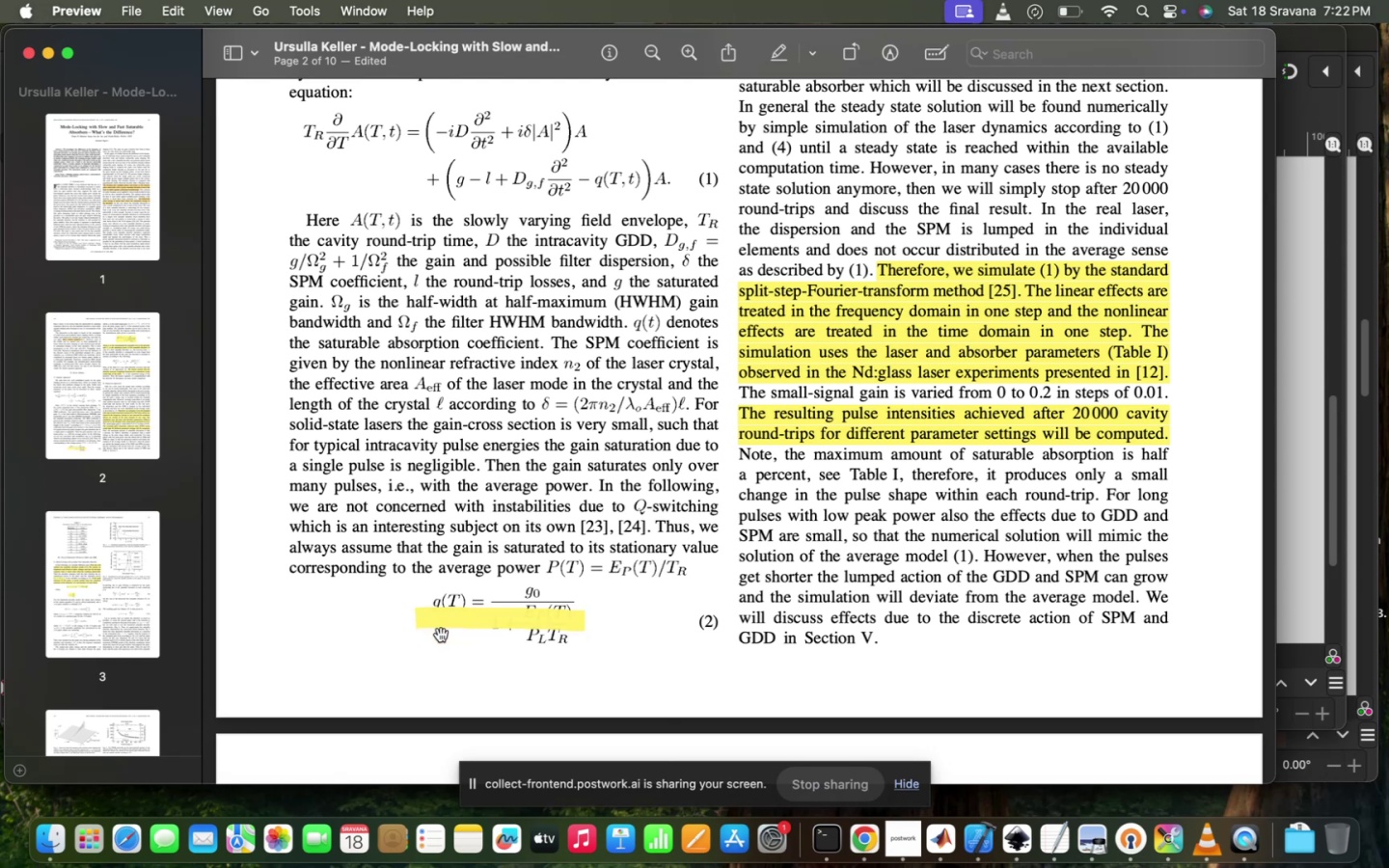 
left_click([441, 635])
 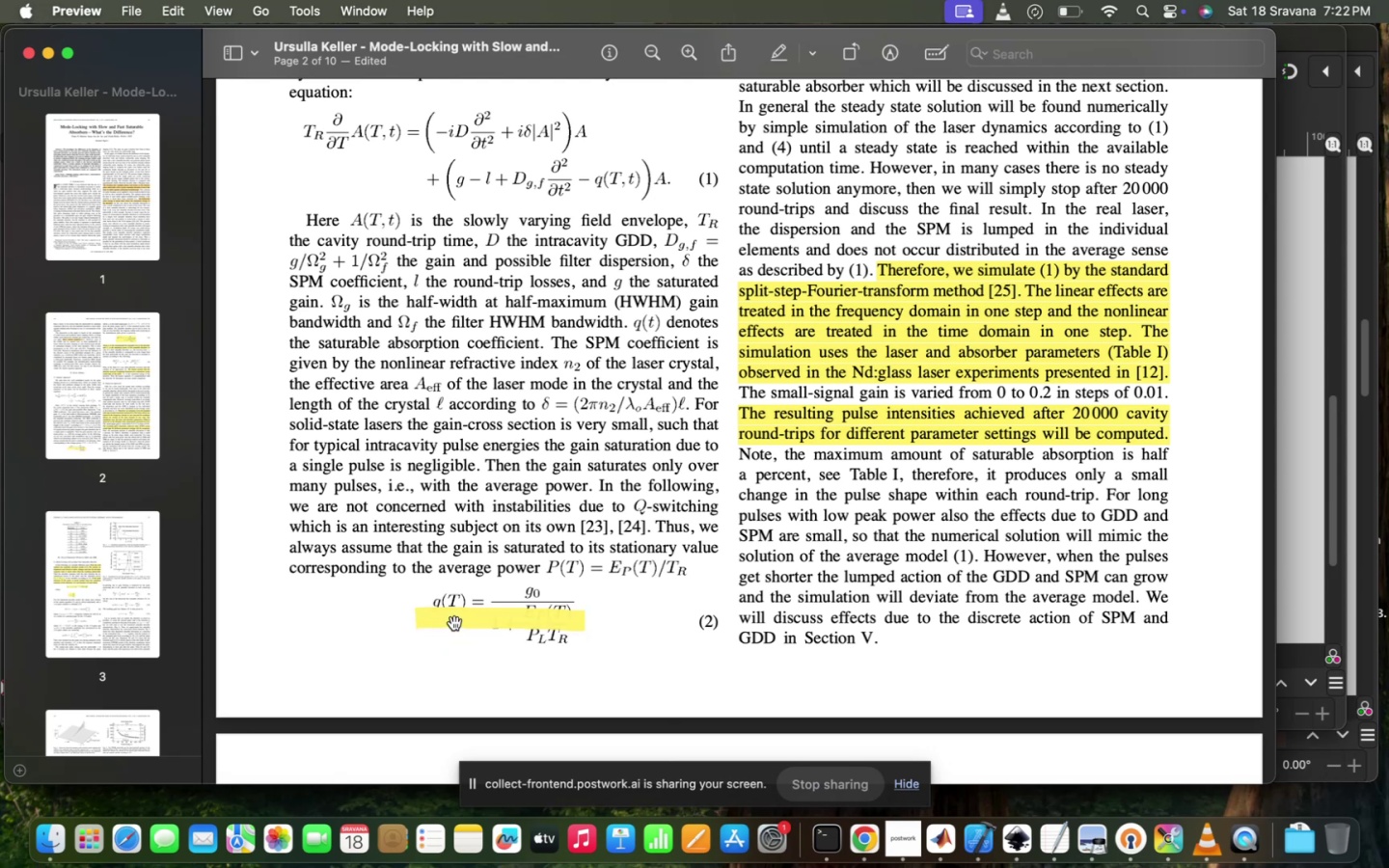 
left_click([454, 623])
 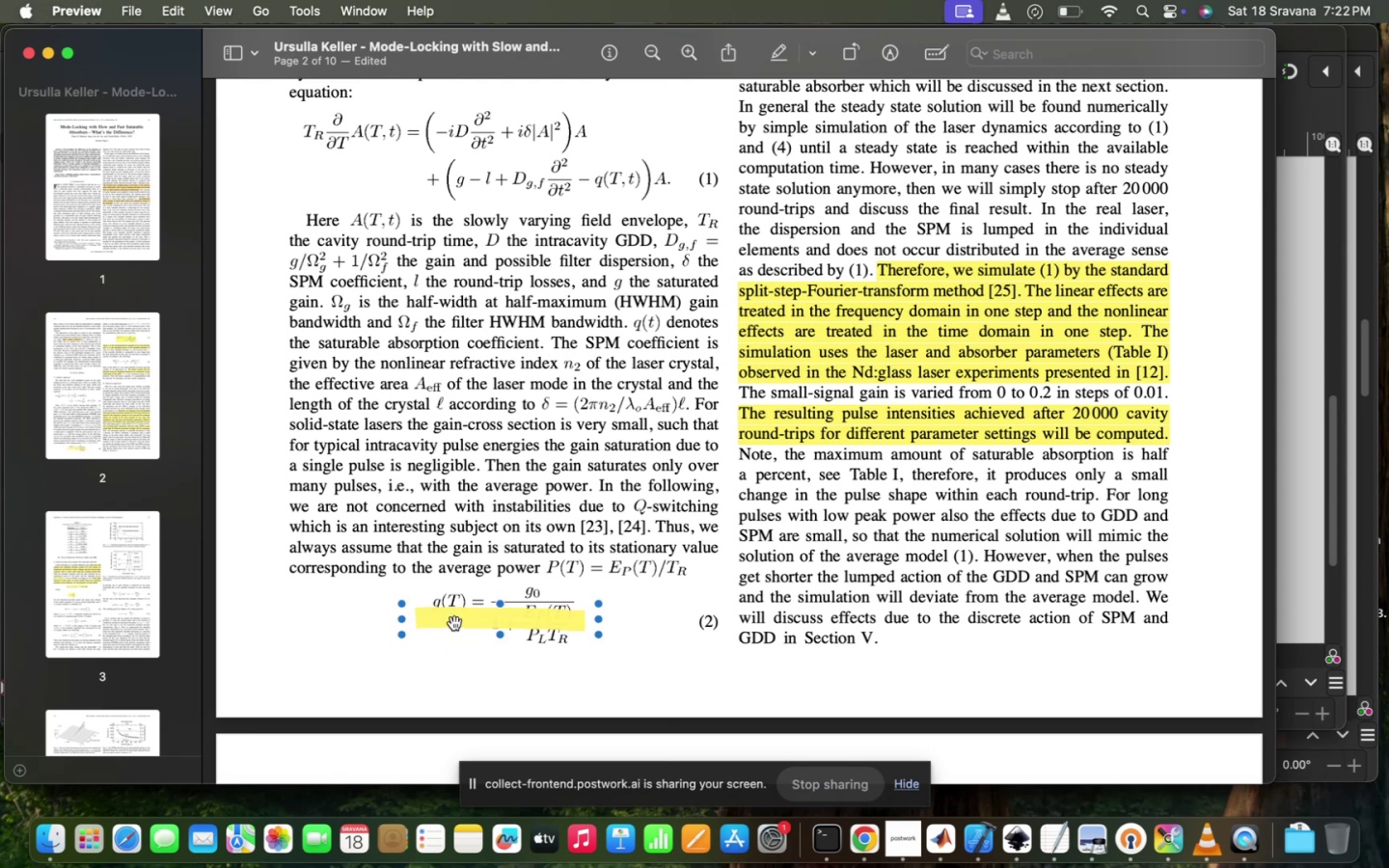 
key(Backspace)
 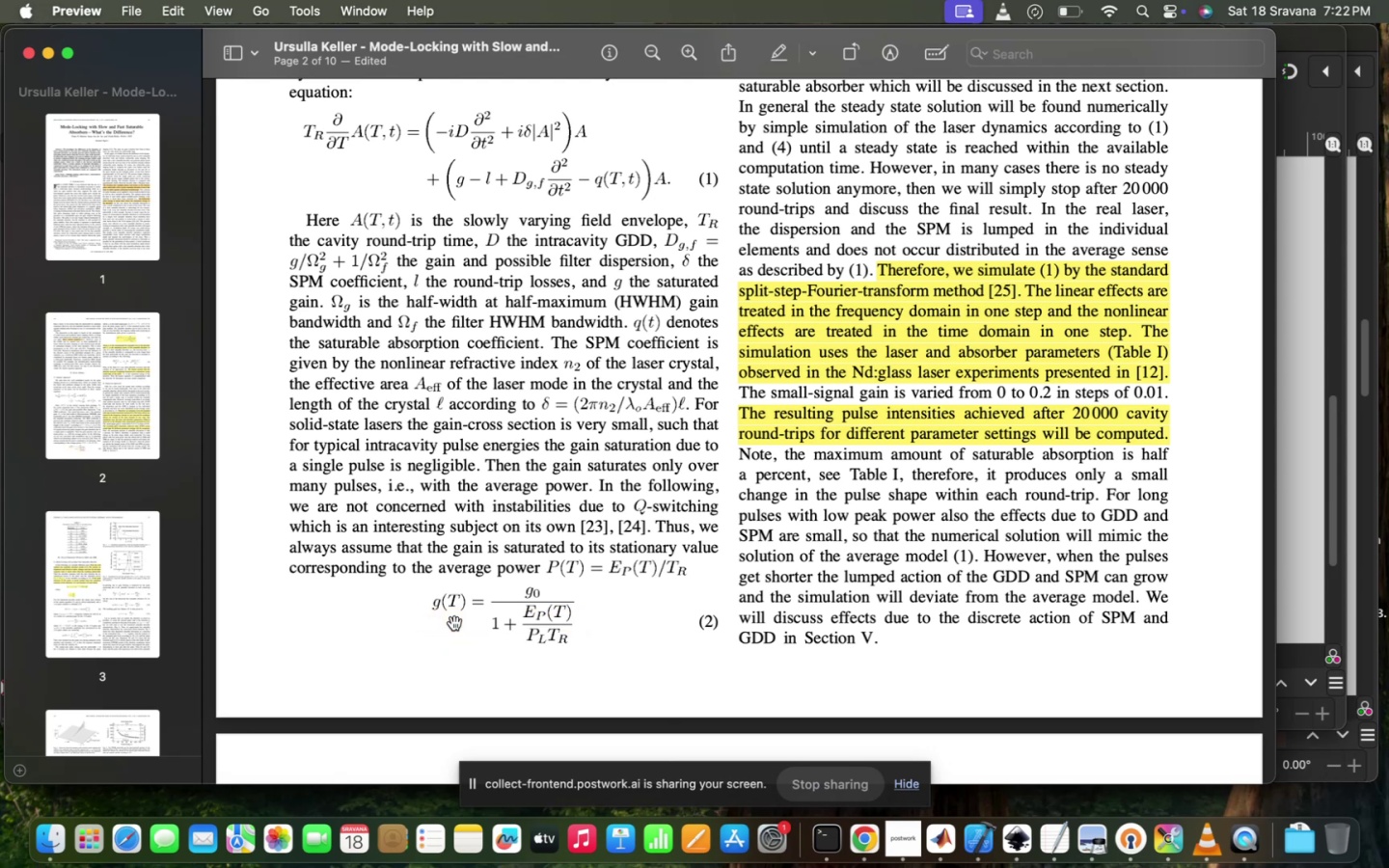 
scroll: coordinate [454, 623], scroll_direction: down, amount: 50.0
 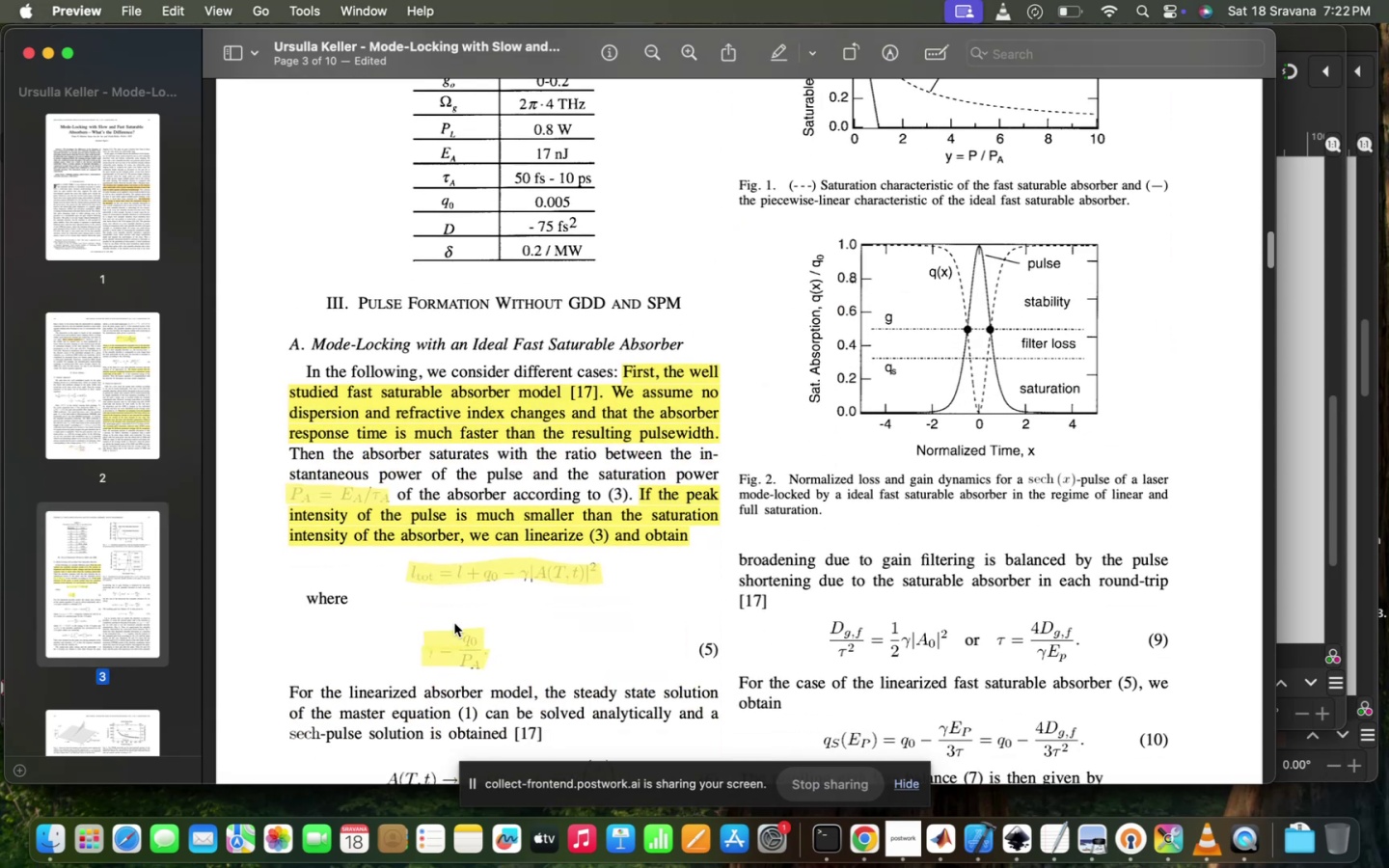 
left_click([454, 623])
 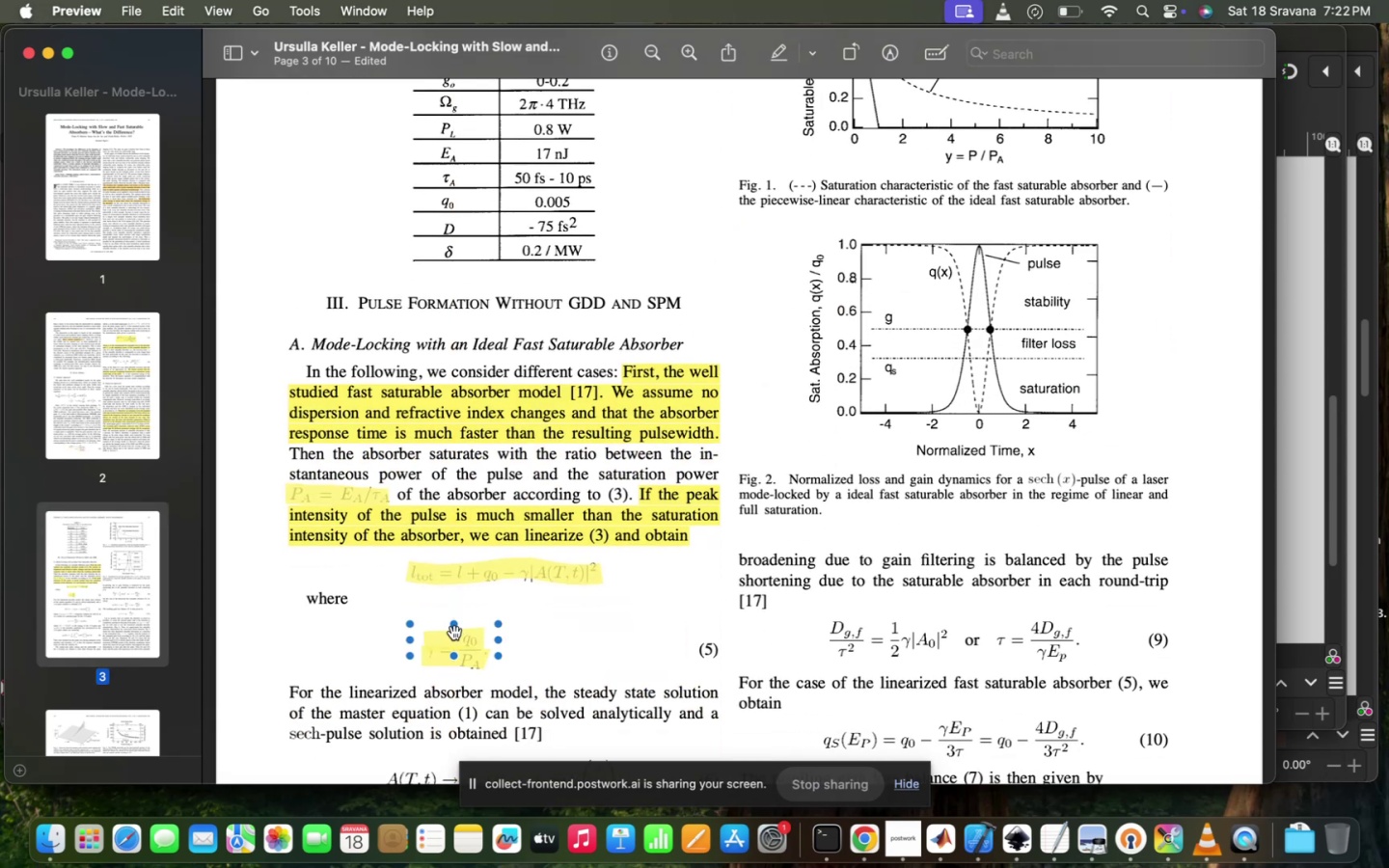 
key(Backspace)
 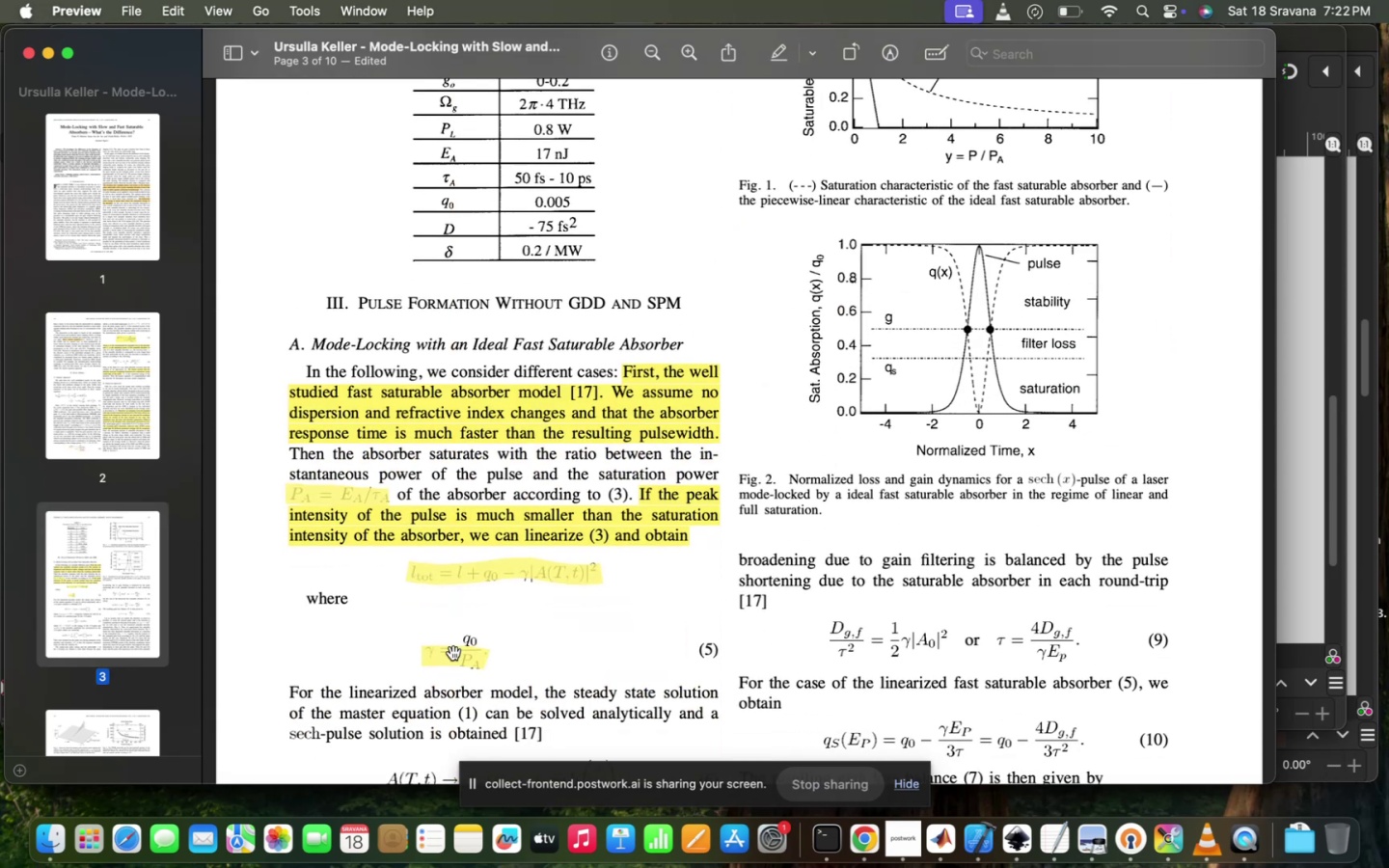 
left_click([451, 661])
 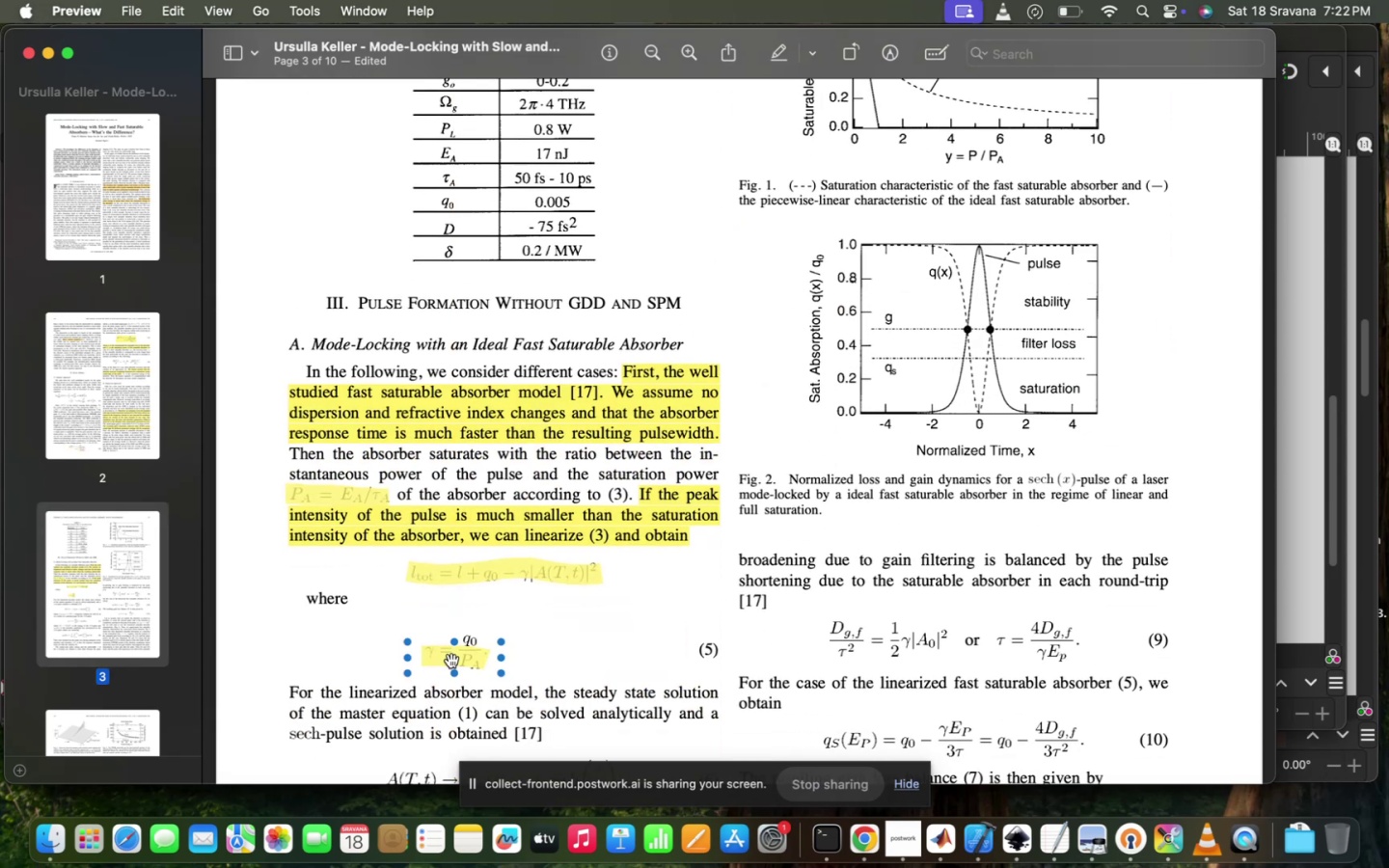 
key(Backspace)
 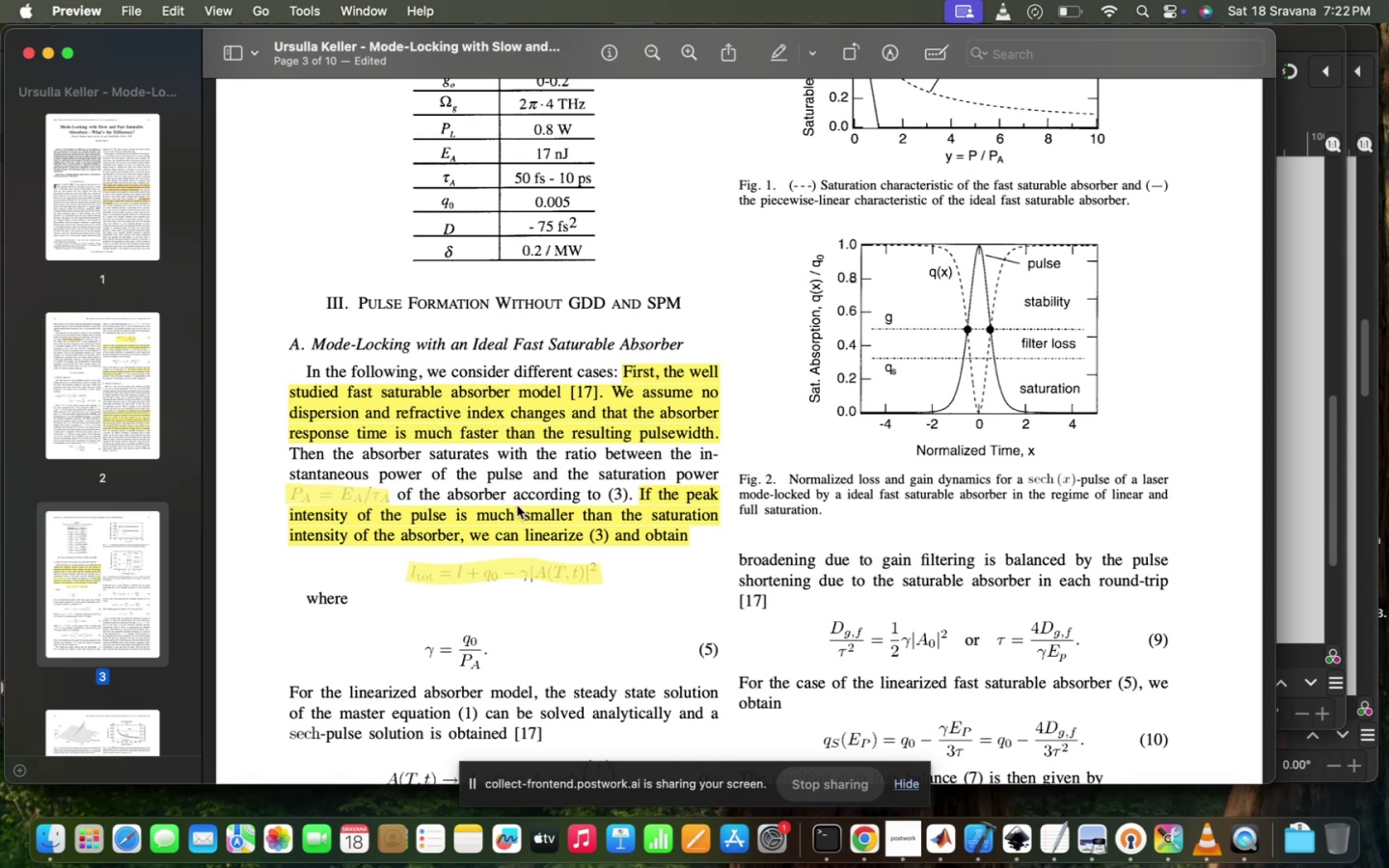 
left_click([534, 572])
 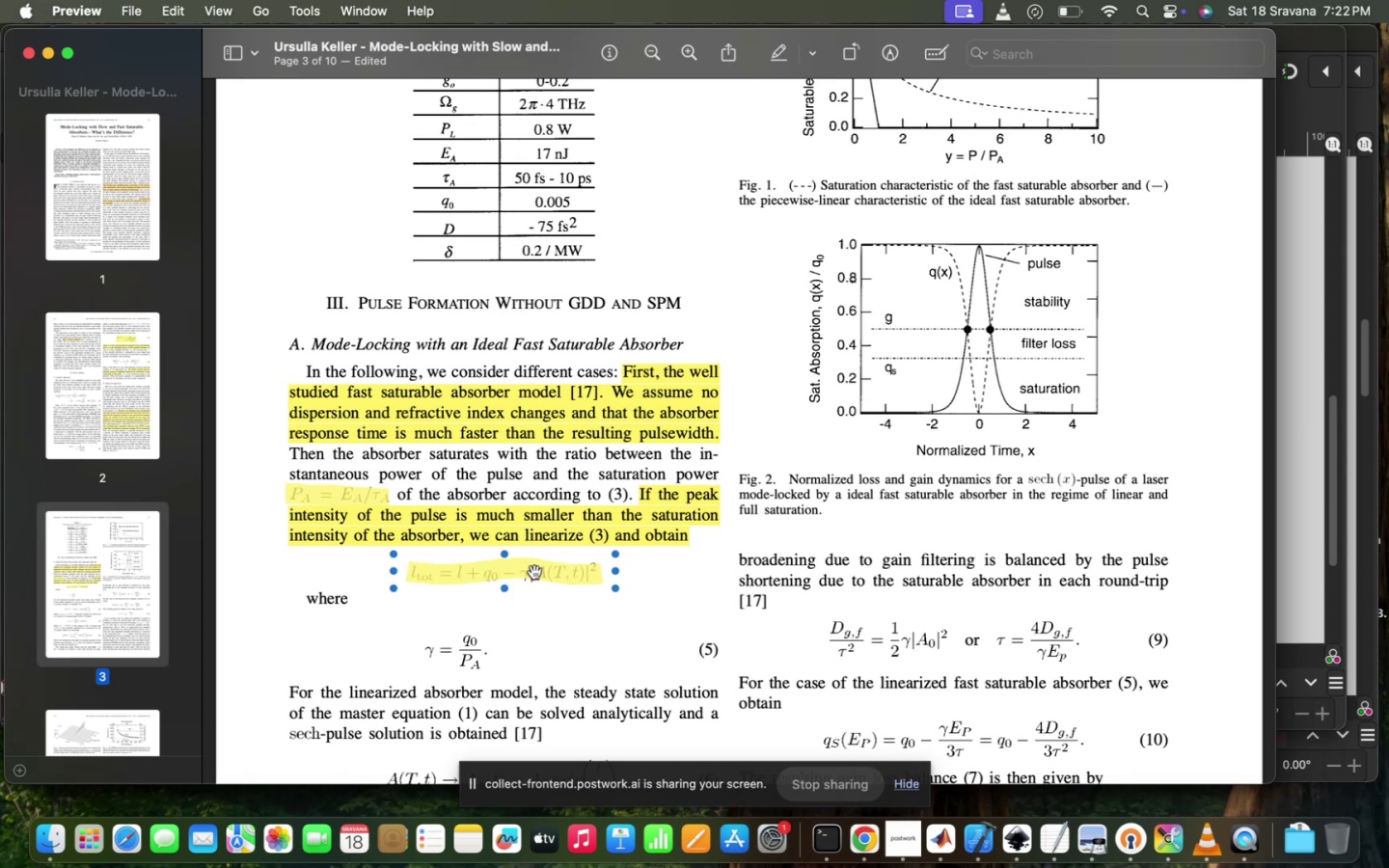 
key(Backspace)
 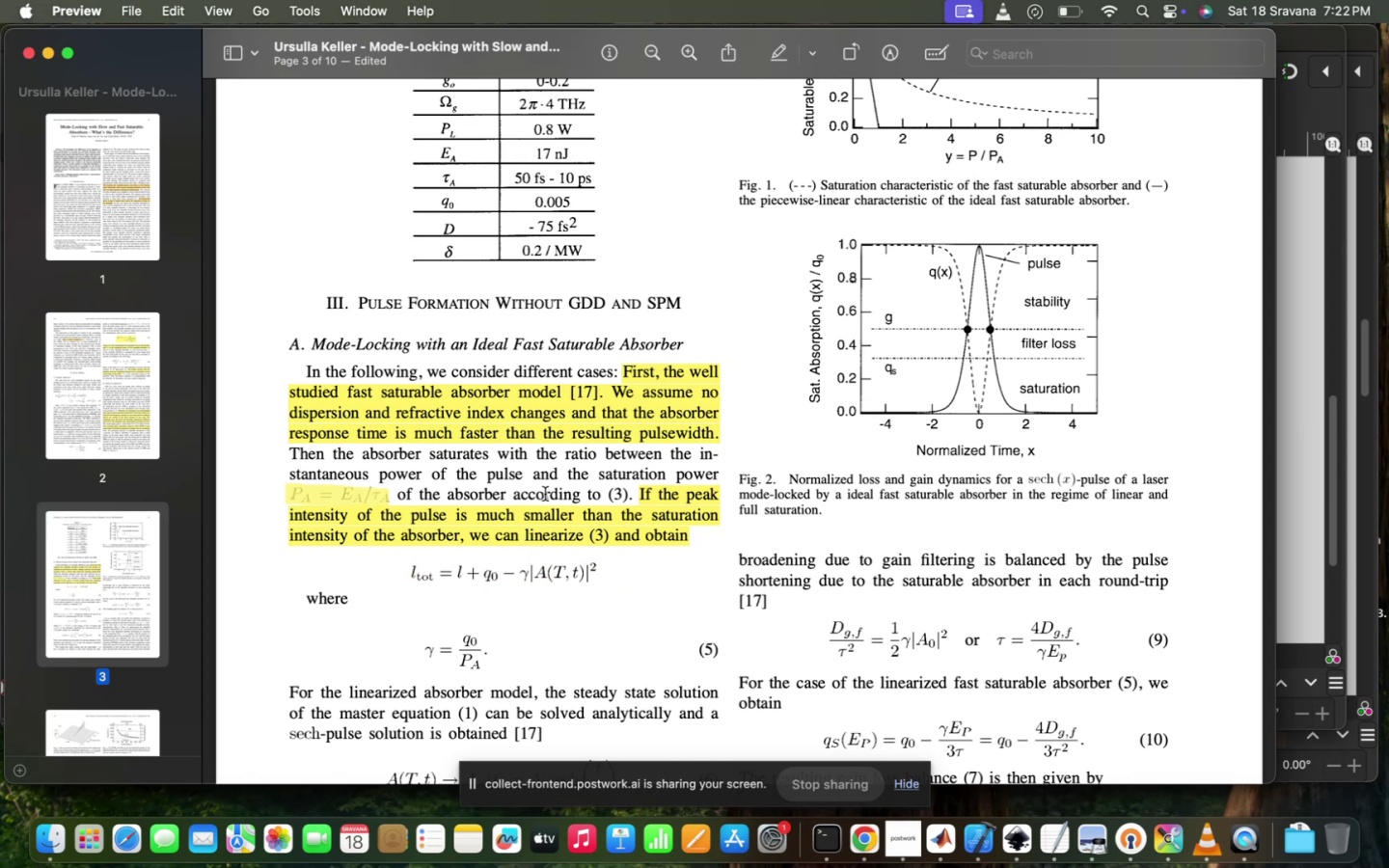 
scroll: coordinate [545, 494], scroll_direction: up, amount: 27.0
 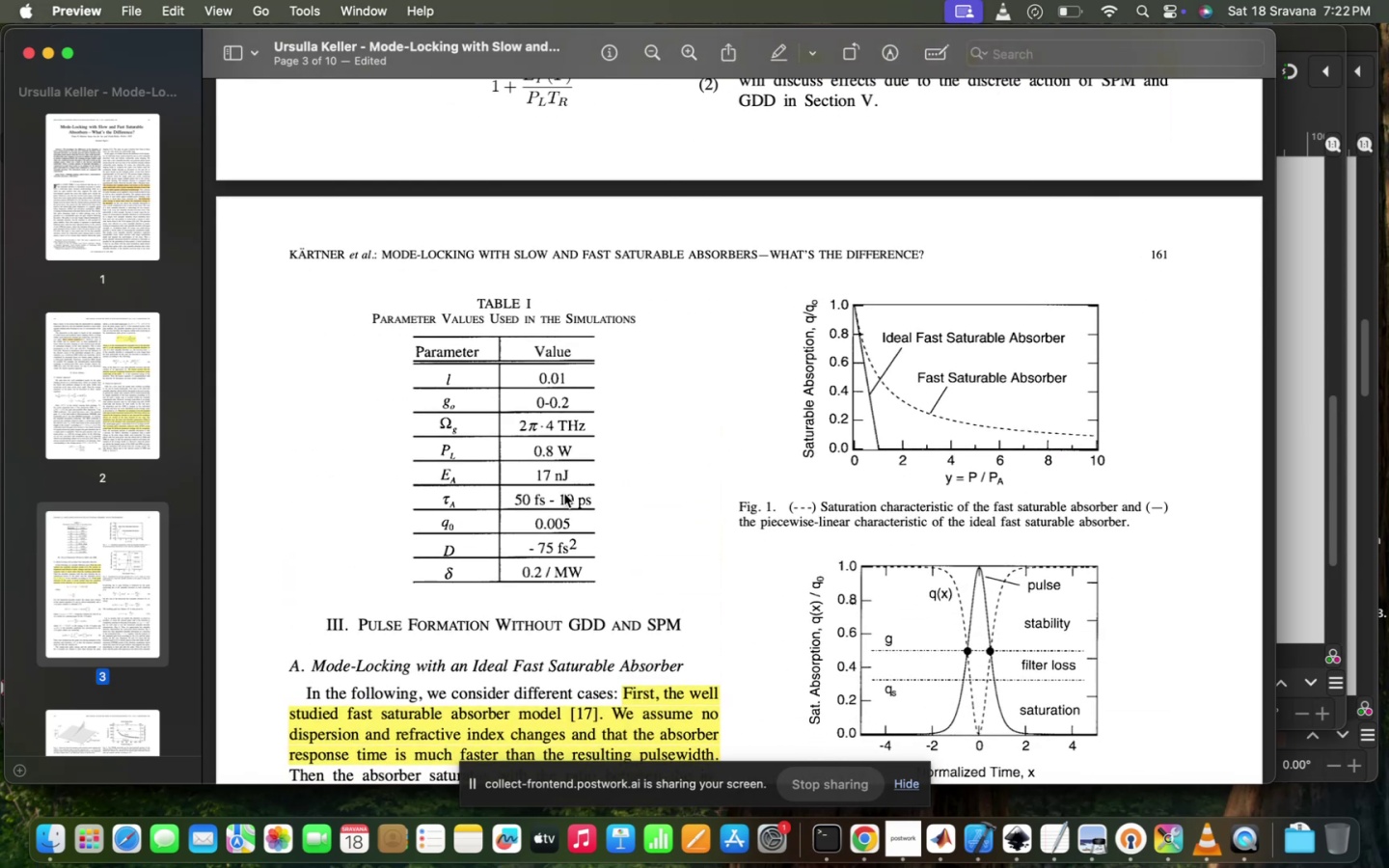 
scroll: coordinate [902, 517], scroll_direction: down, amount: 13.0
 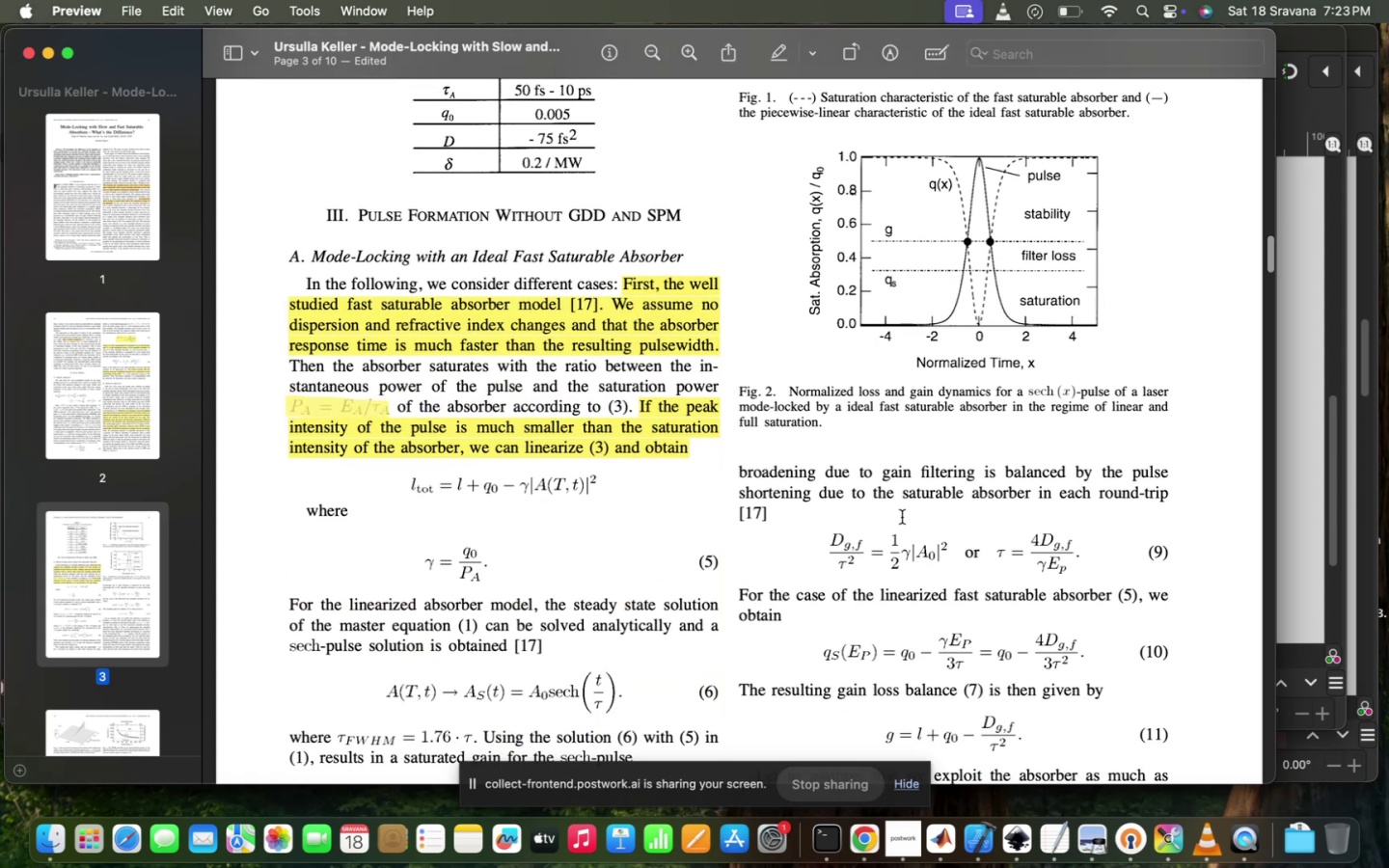 
scroll: coordinate [902, 517], scroll_direction: up, amount: 117.0
 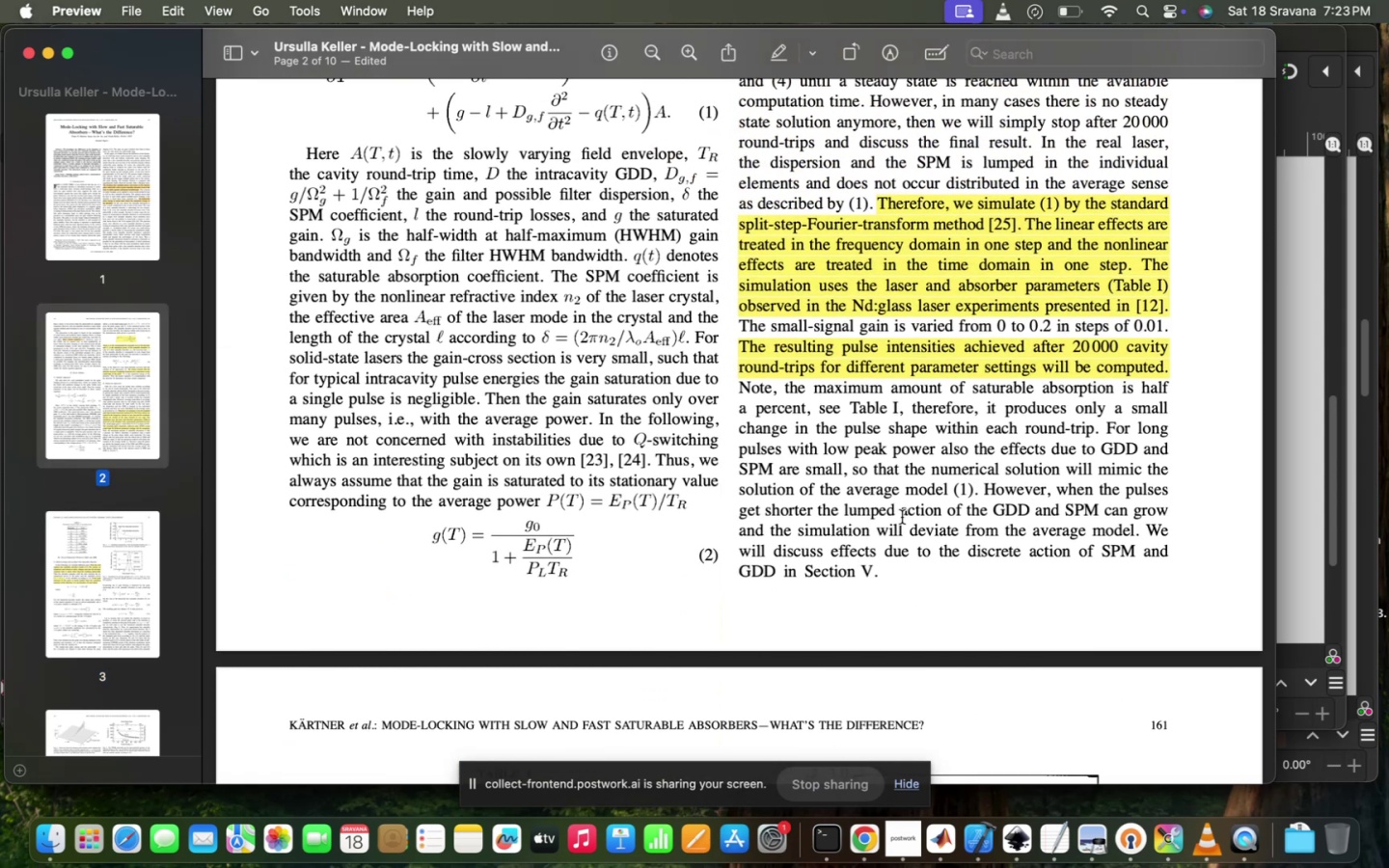 
wait(5.58)
 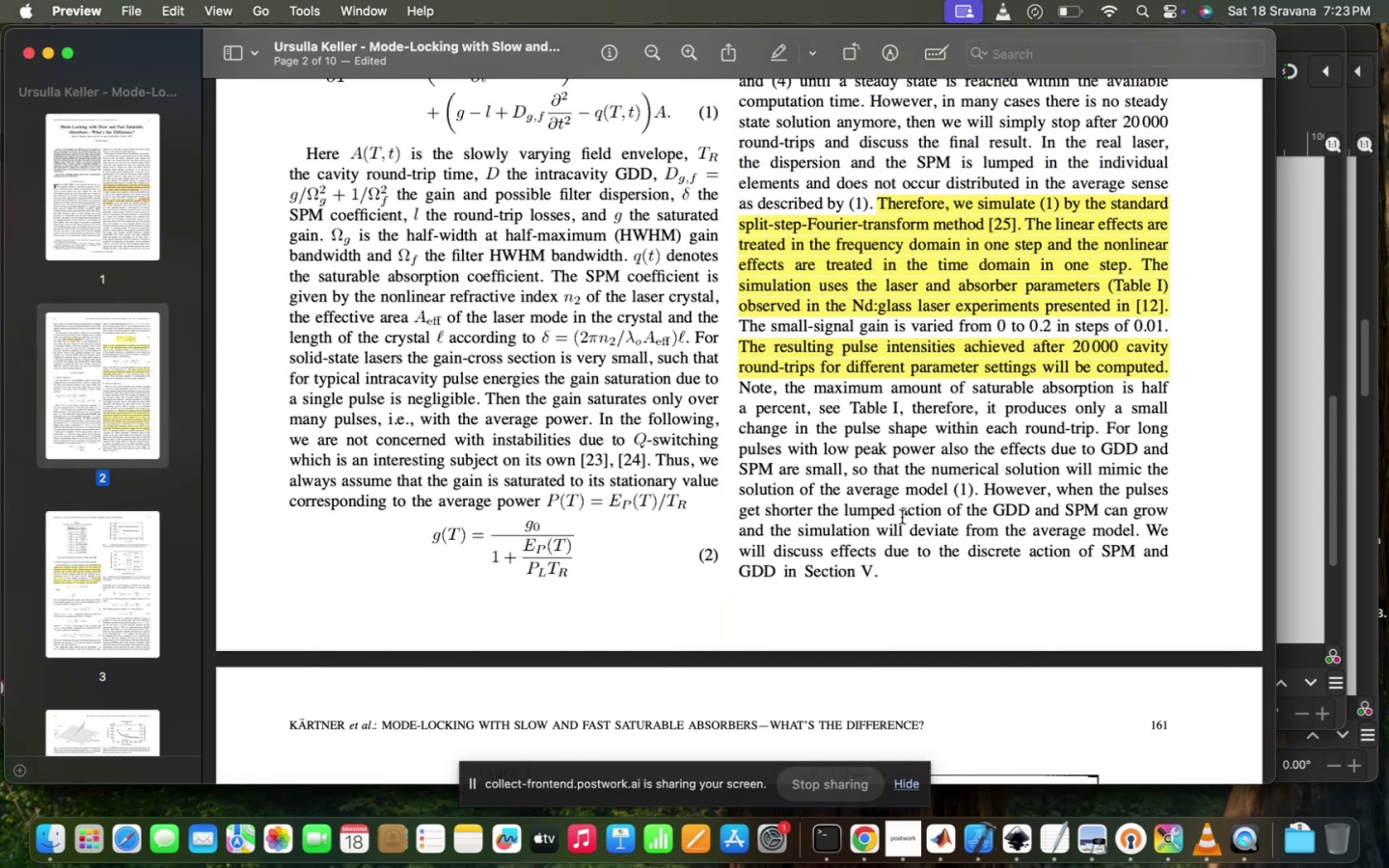 
scroll: coordinate [902, 517], scroll_direction: down, amount: 56.0
 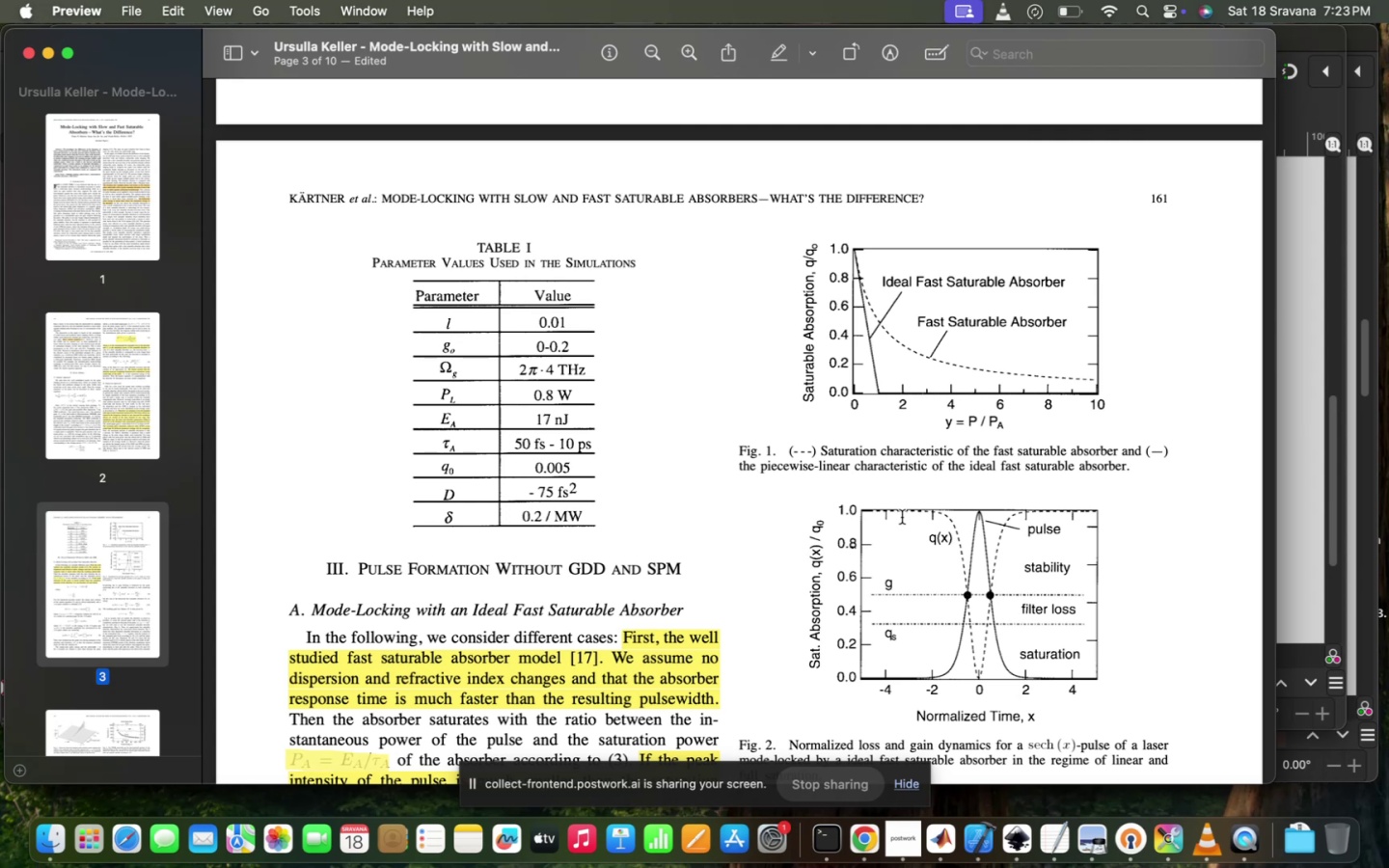 
wait(6.25)
 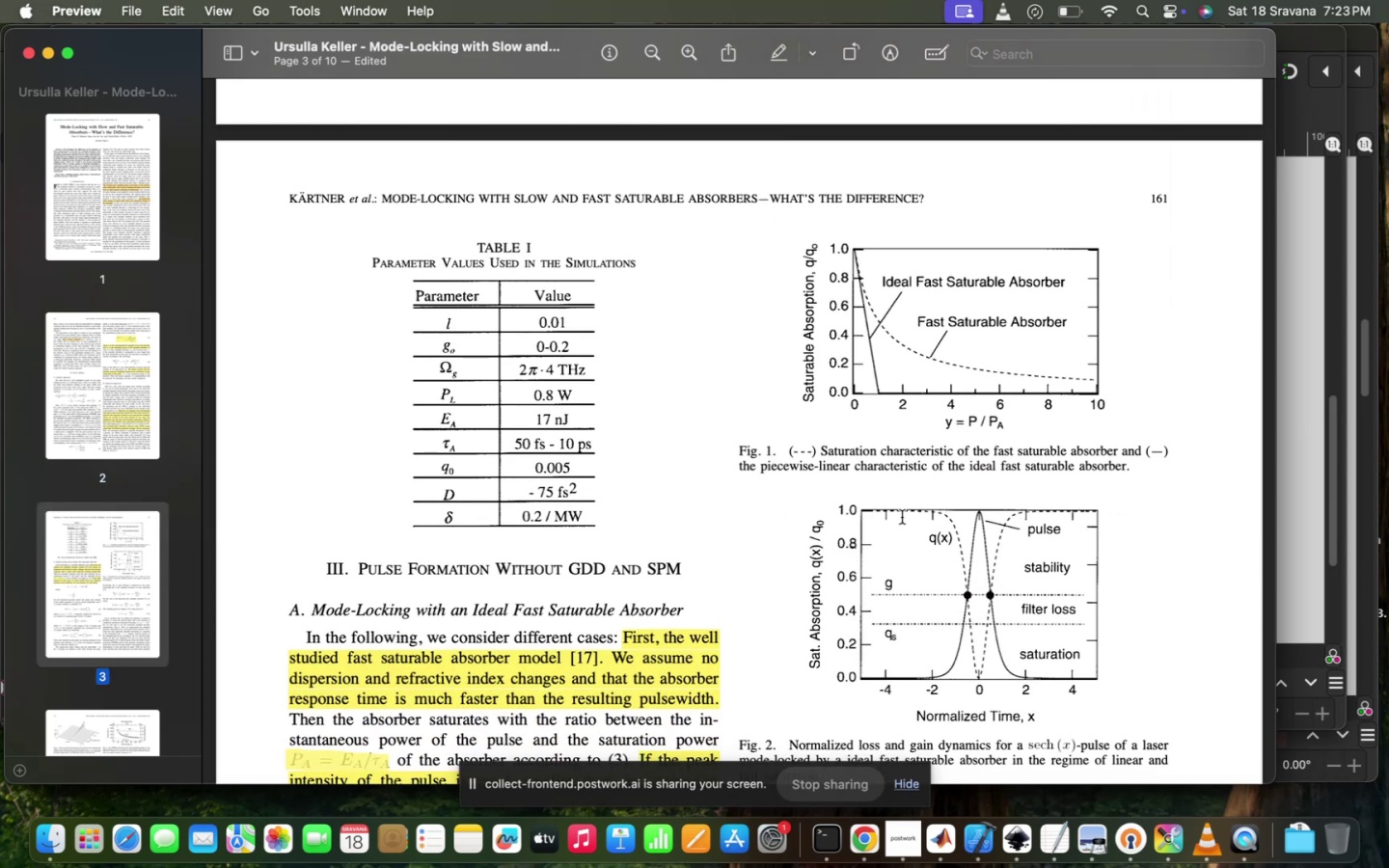 
scroll: coordinate [901, 518], scroll_direction: down, amount: 73.0
 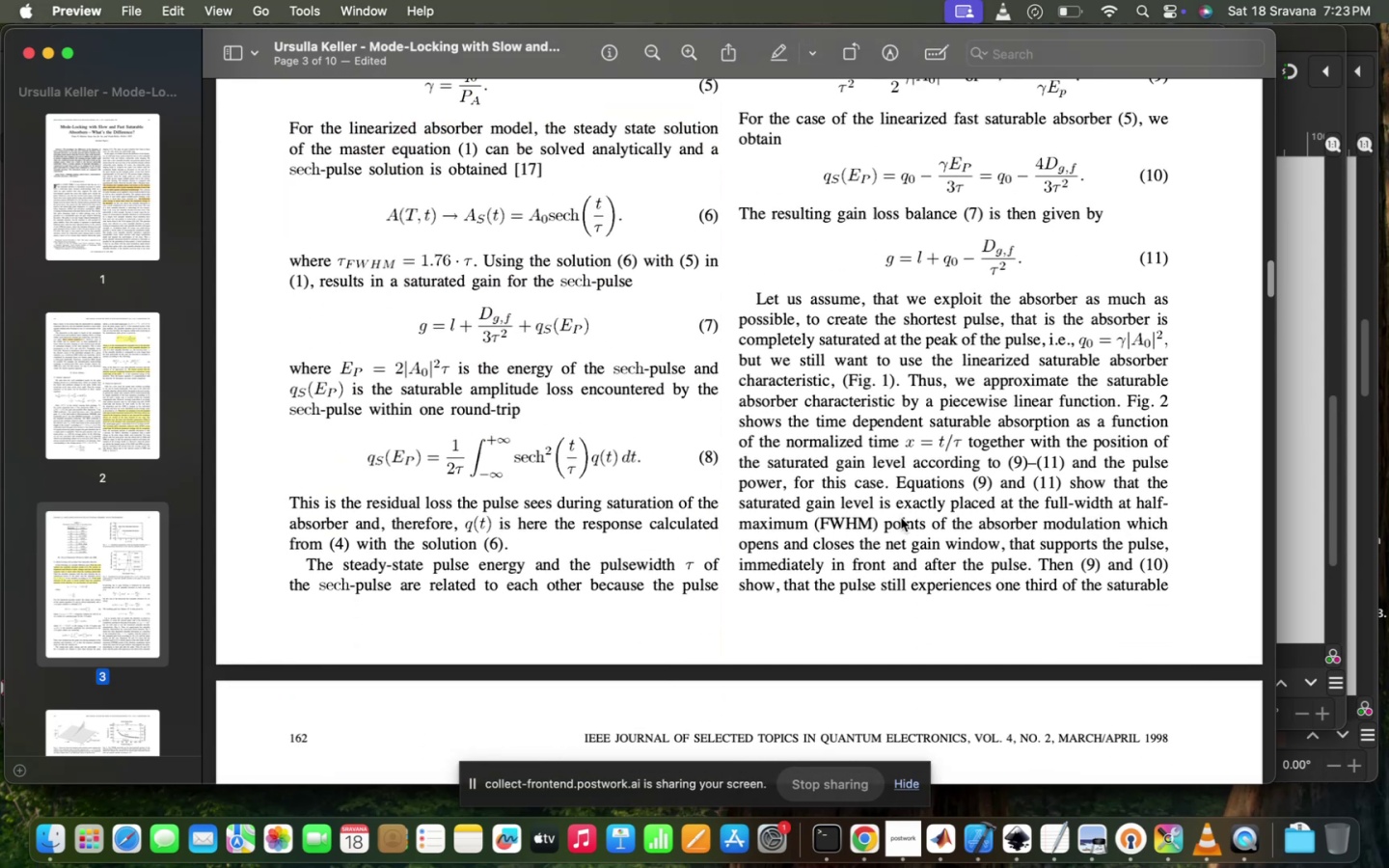 
scroll: coordinate [901, 518], scroll_direction: up, amount: 159.0
 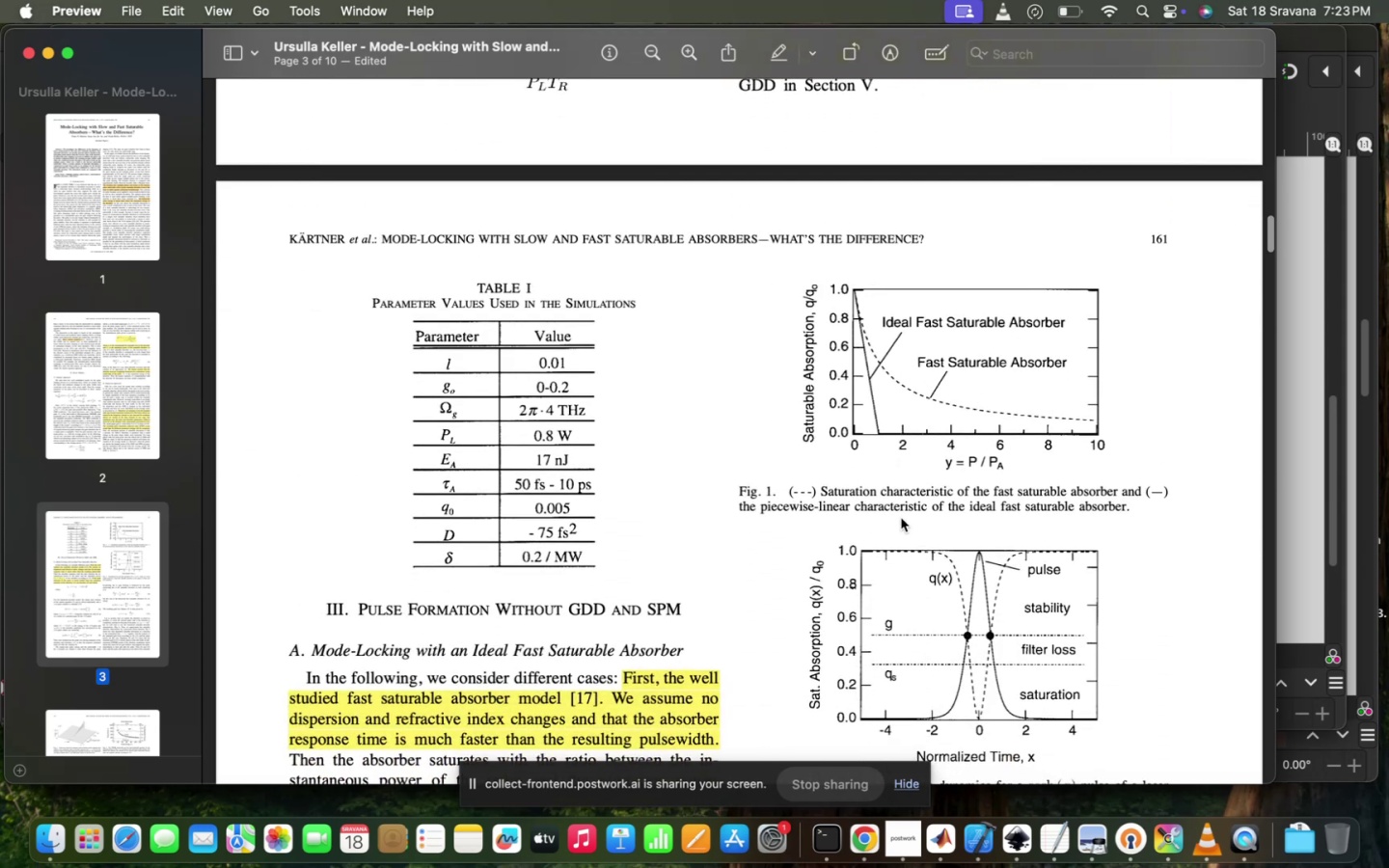 
scroll: coordinate [901, 518], scroll_direction: down, amount: 9.0
 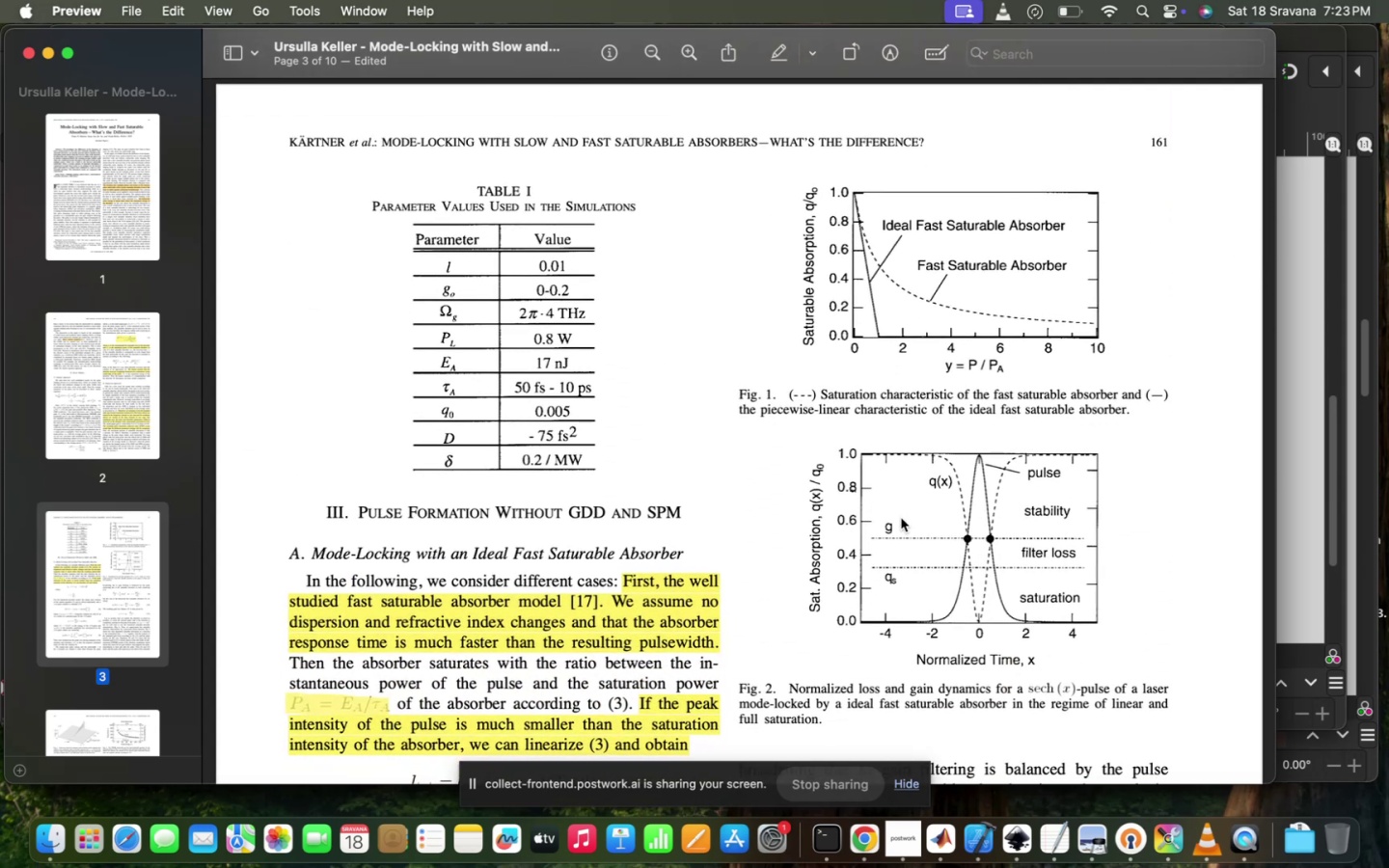 
wait(9.35)
 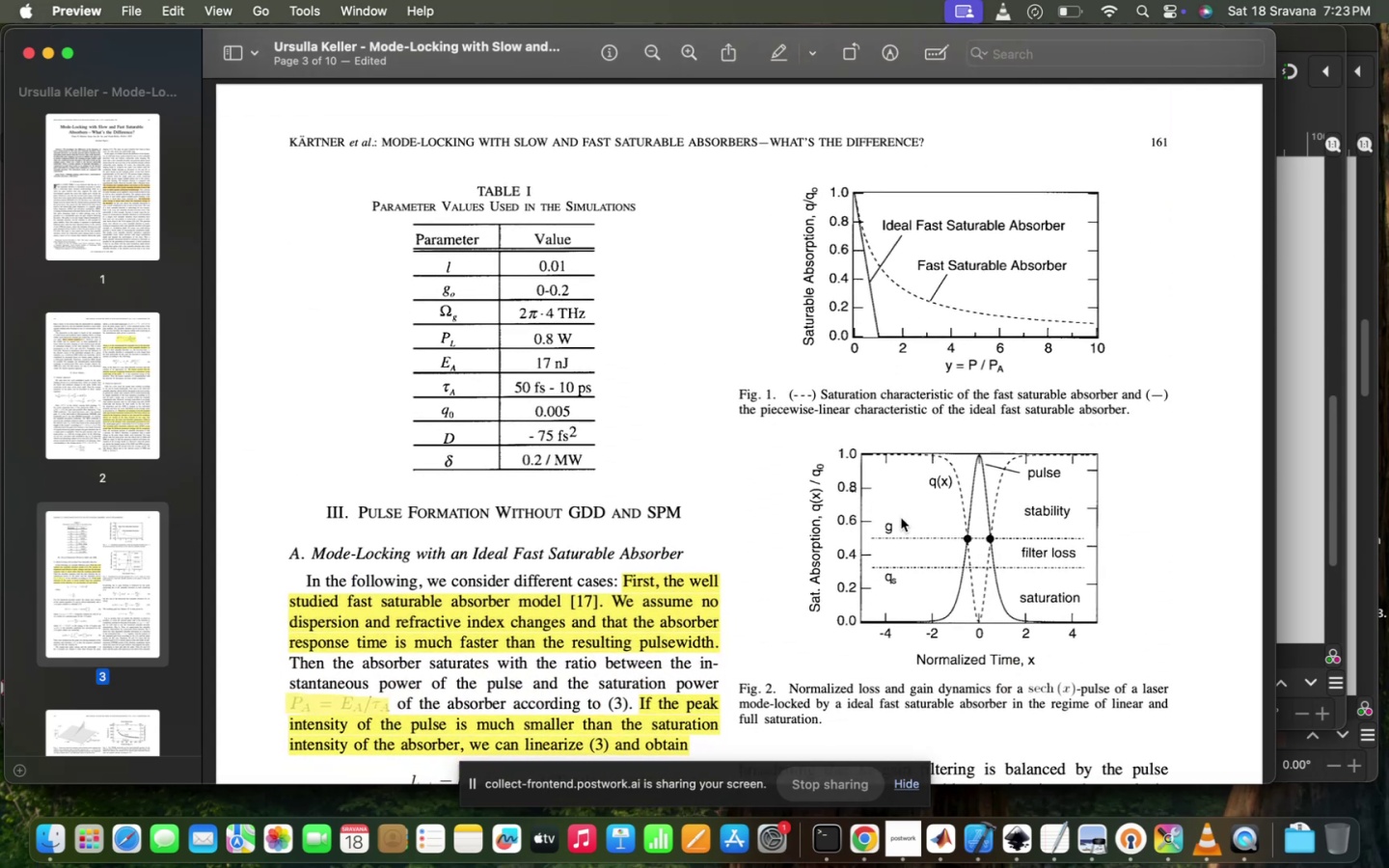 
left_click([947, 845])
 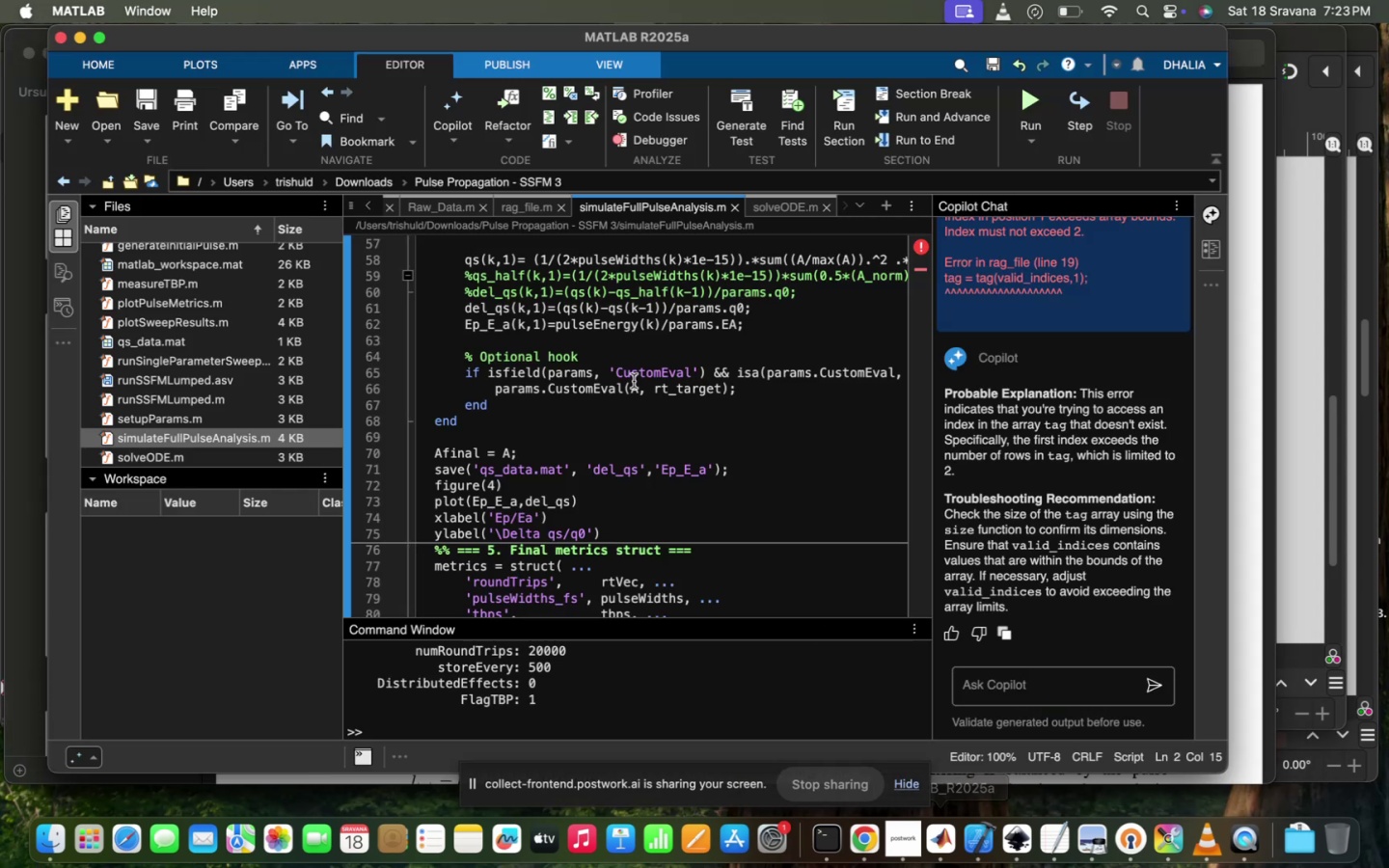 
left_click([634, 381])
 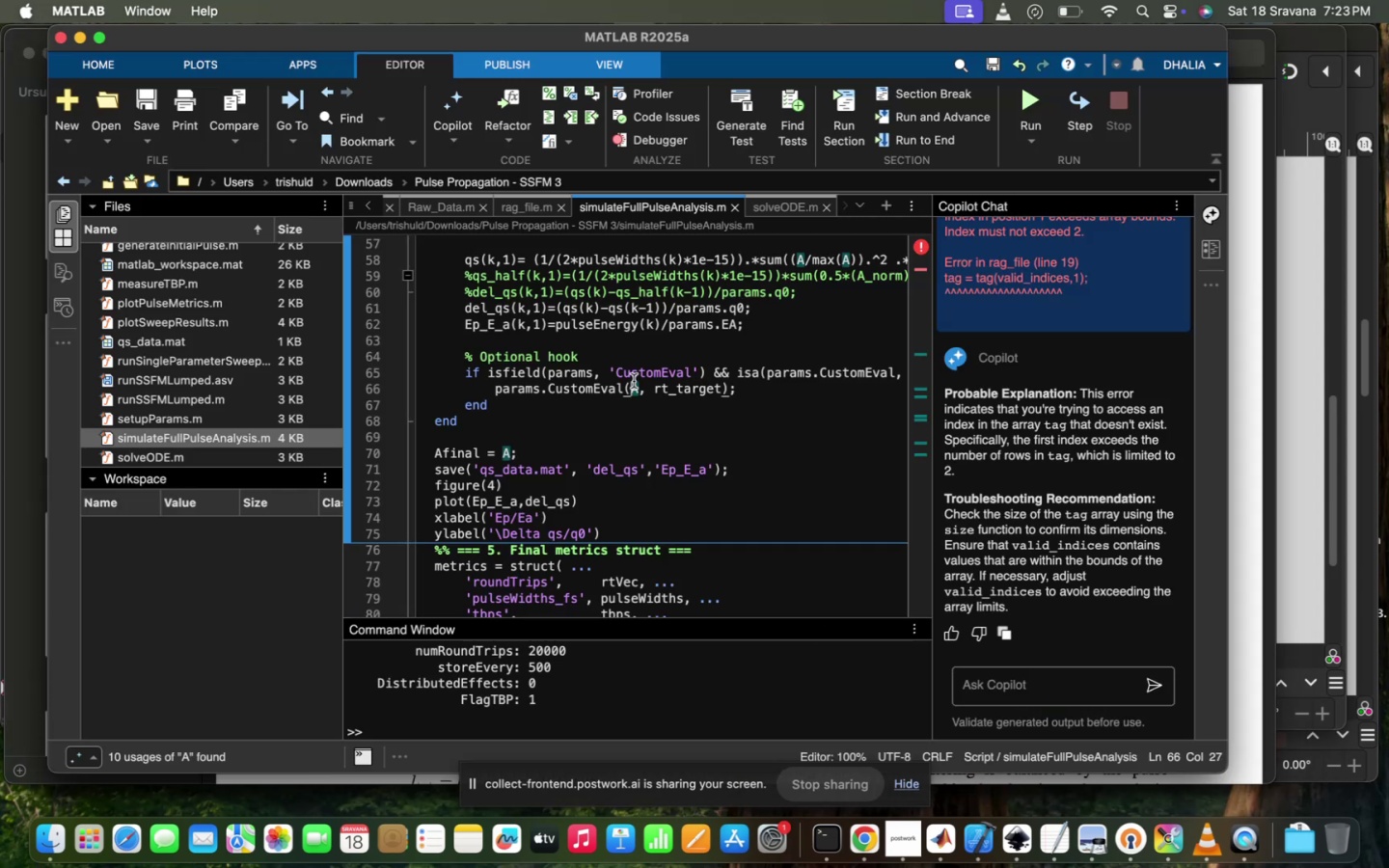 
scroll: coordinate [634, 381], scroll_direction: down, amount: 41.0
 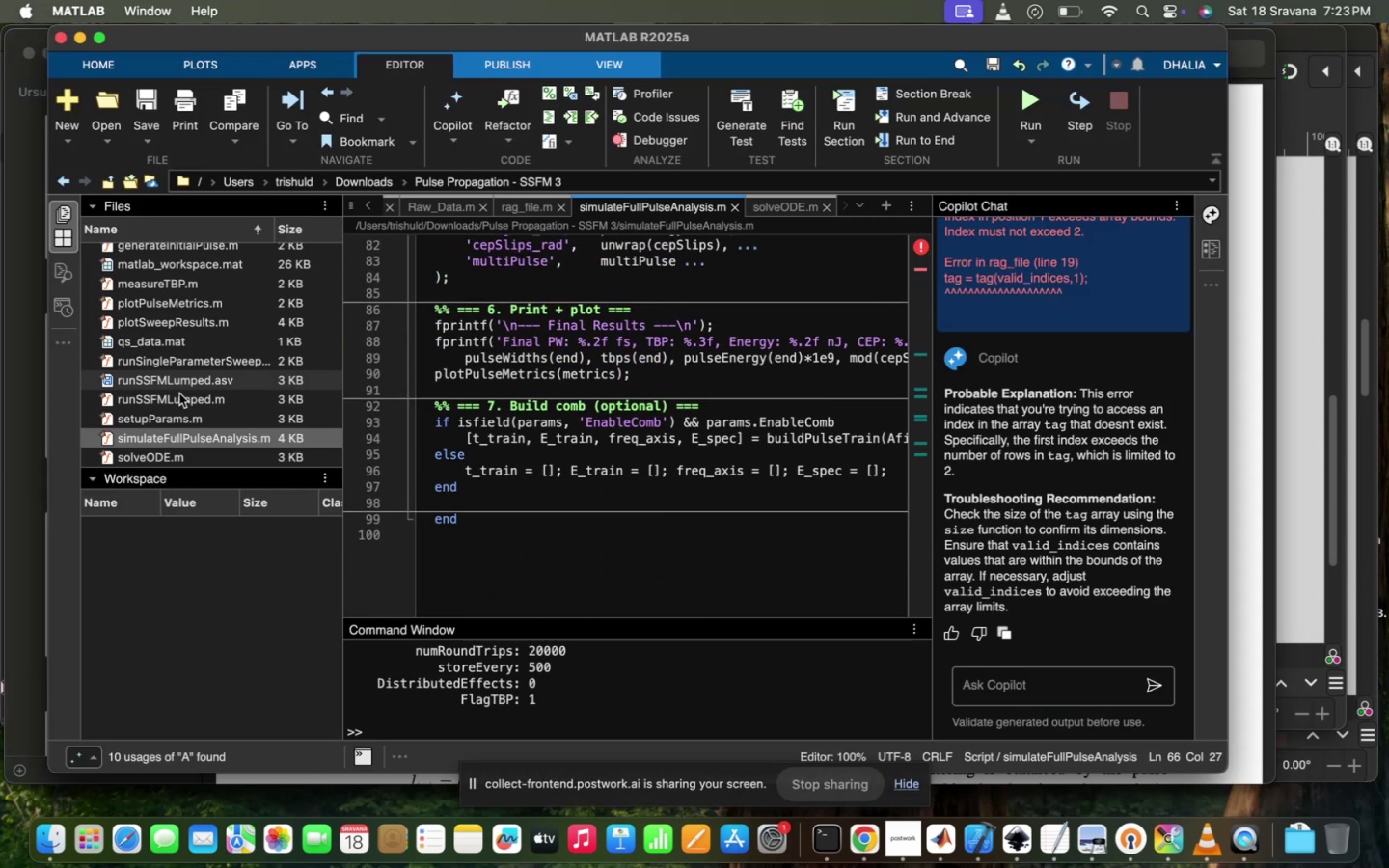 
double_click([177, 399])
 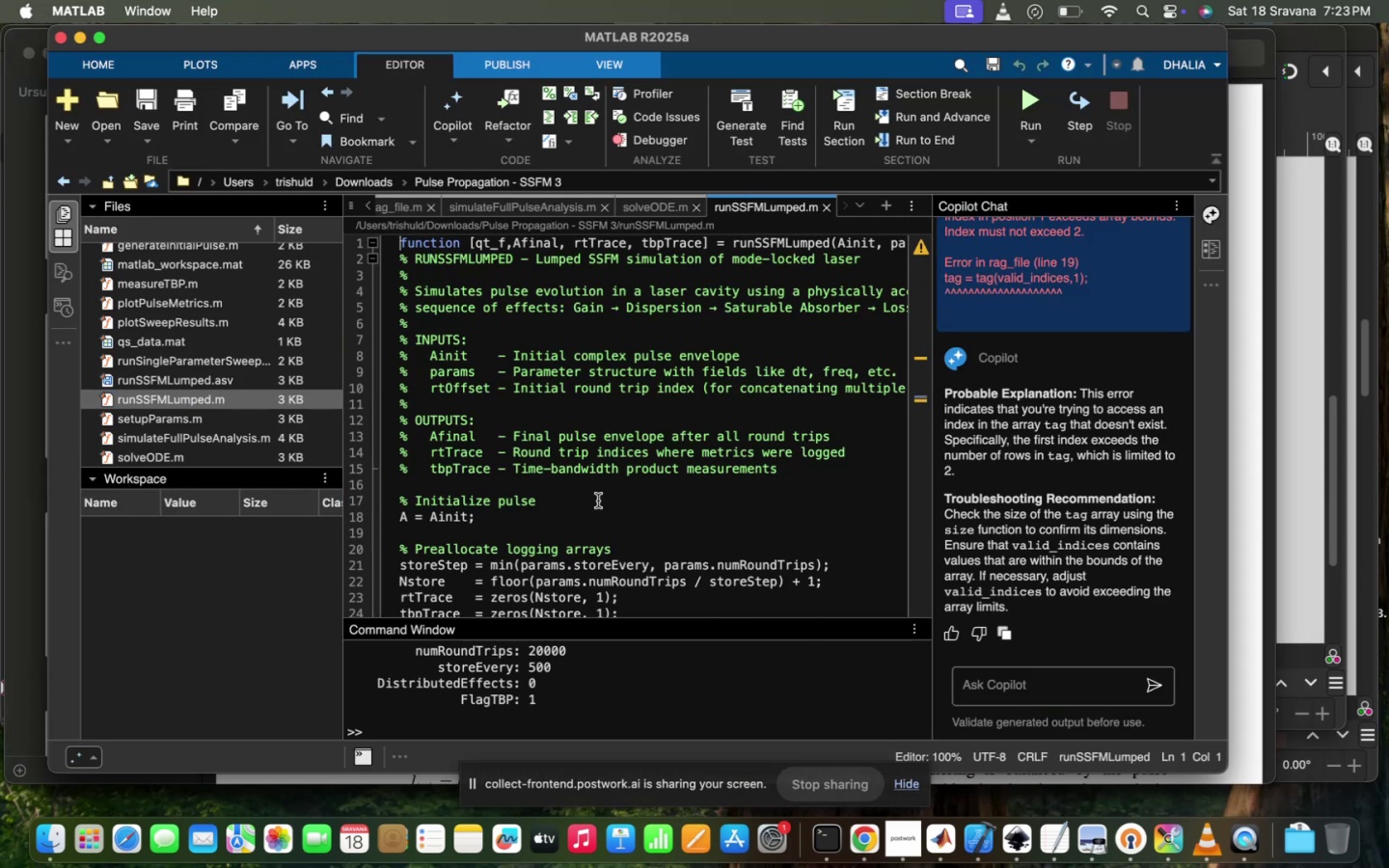 
scroll: coordinate [598, 501], scroll_direction: down, amount: 81.0
 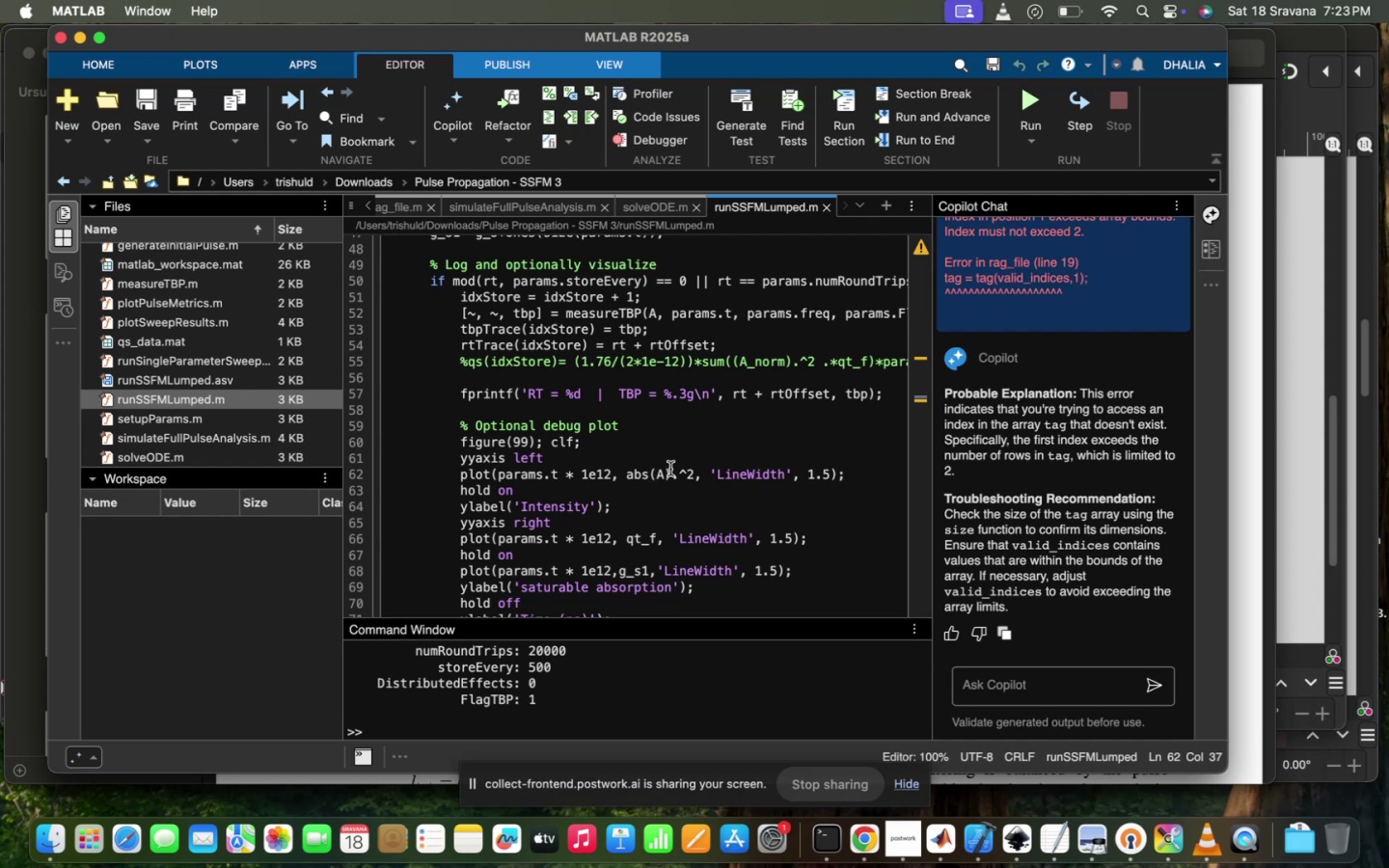 
left_click([659, 469])
 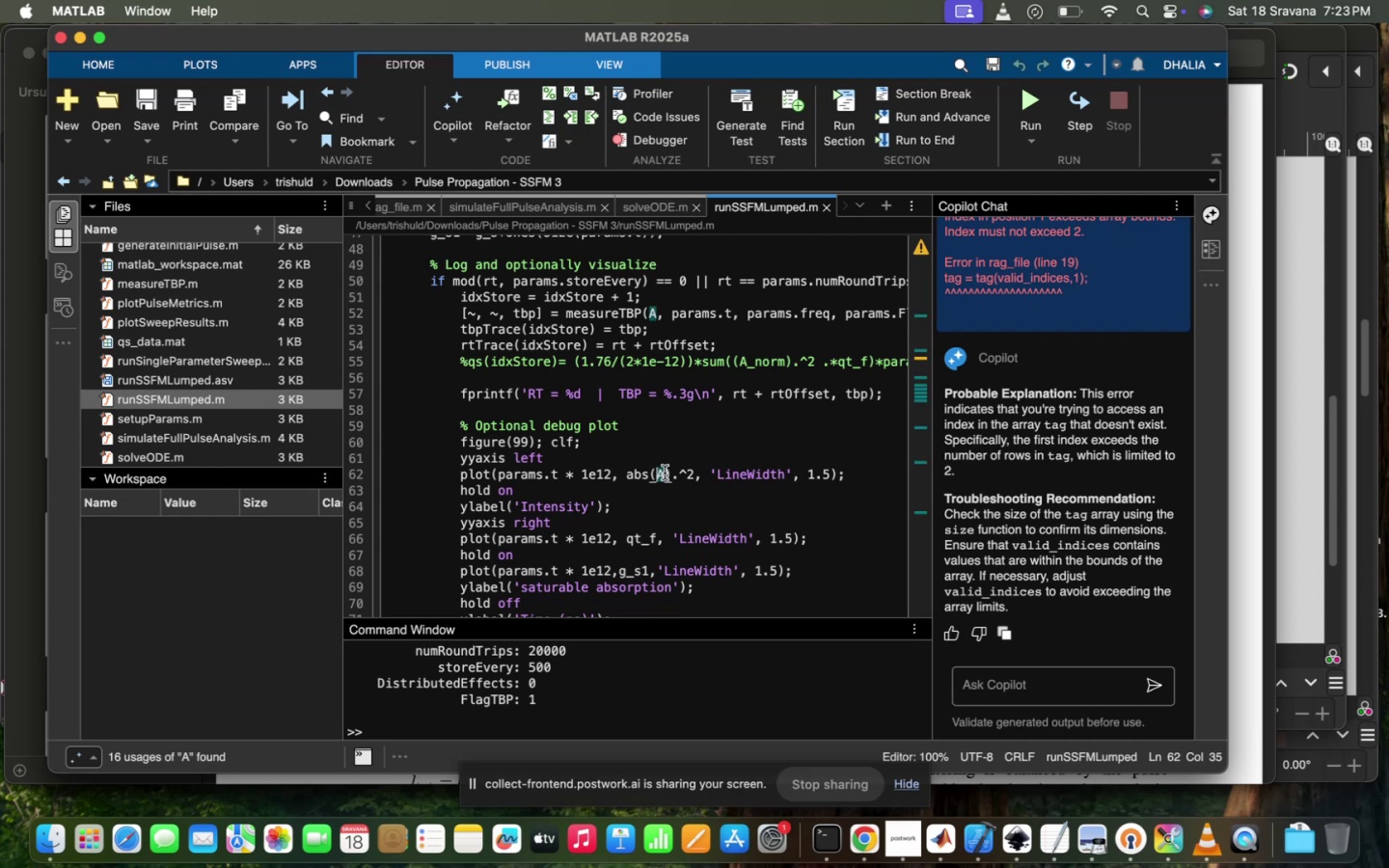 
left_click([665, 473])
 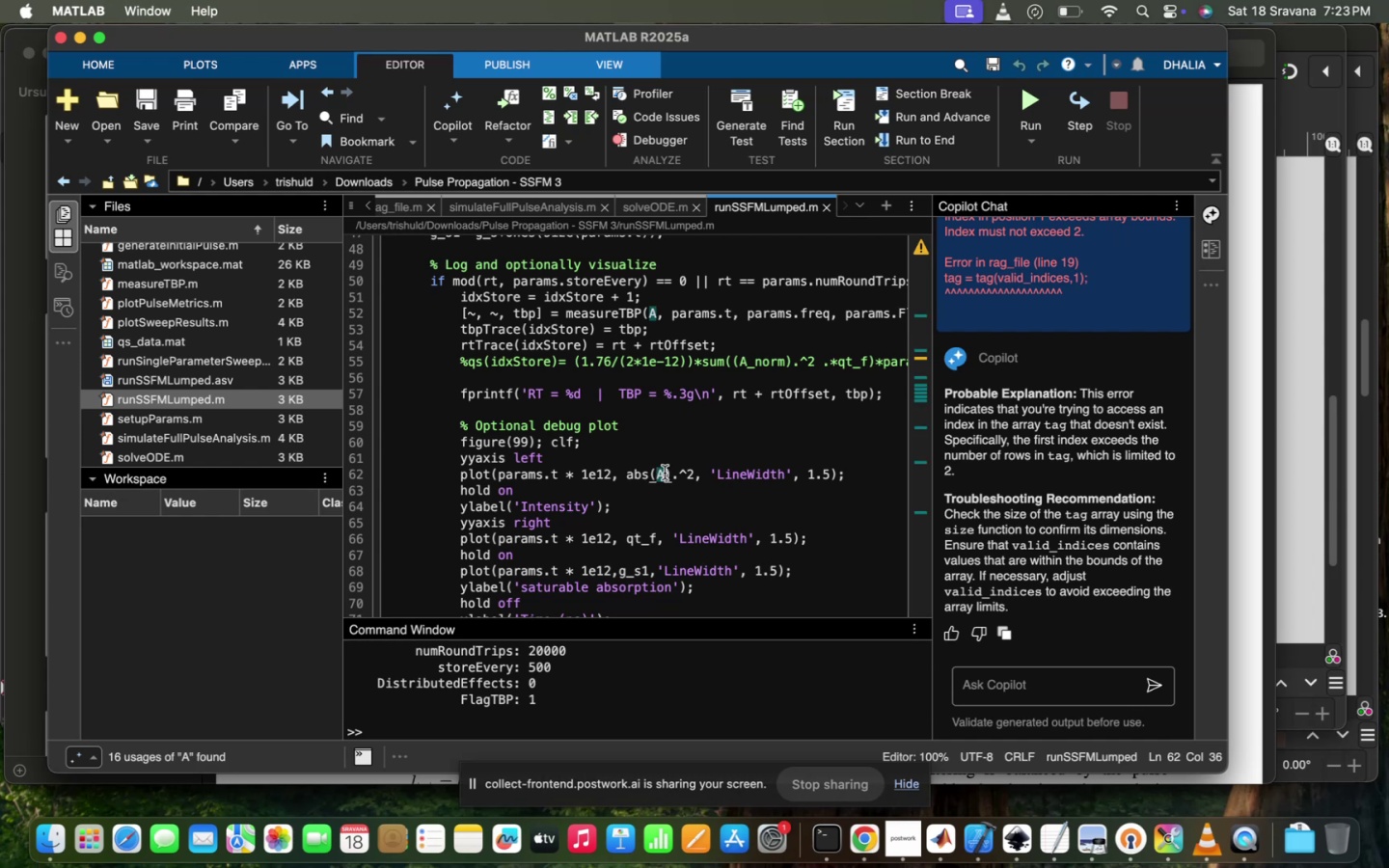 
type(/MAX(a)
 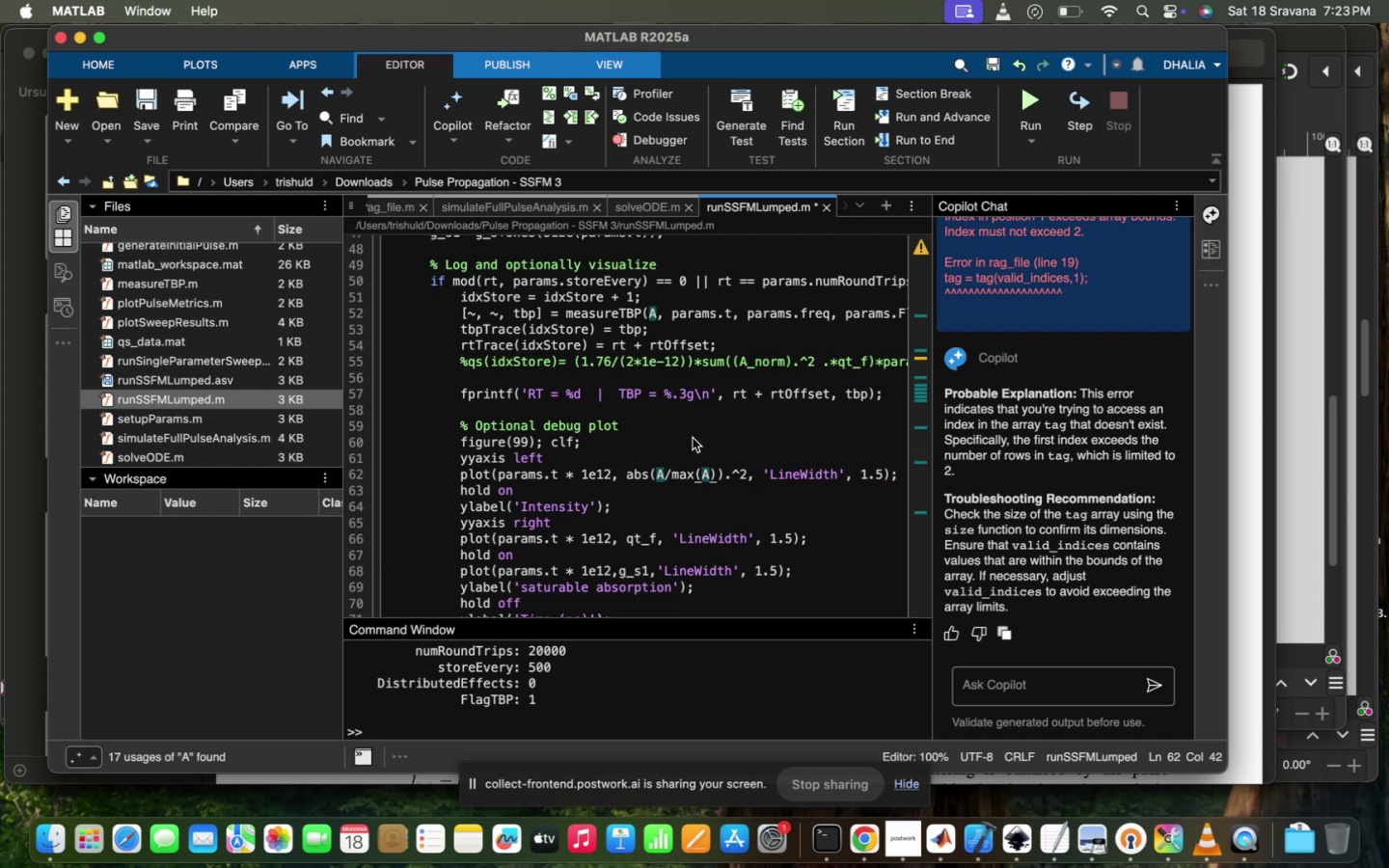 
left_click([693, 433])
 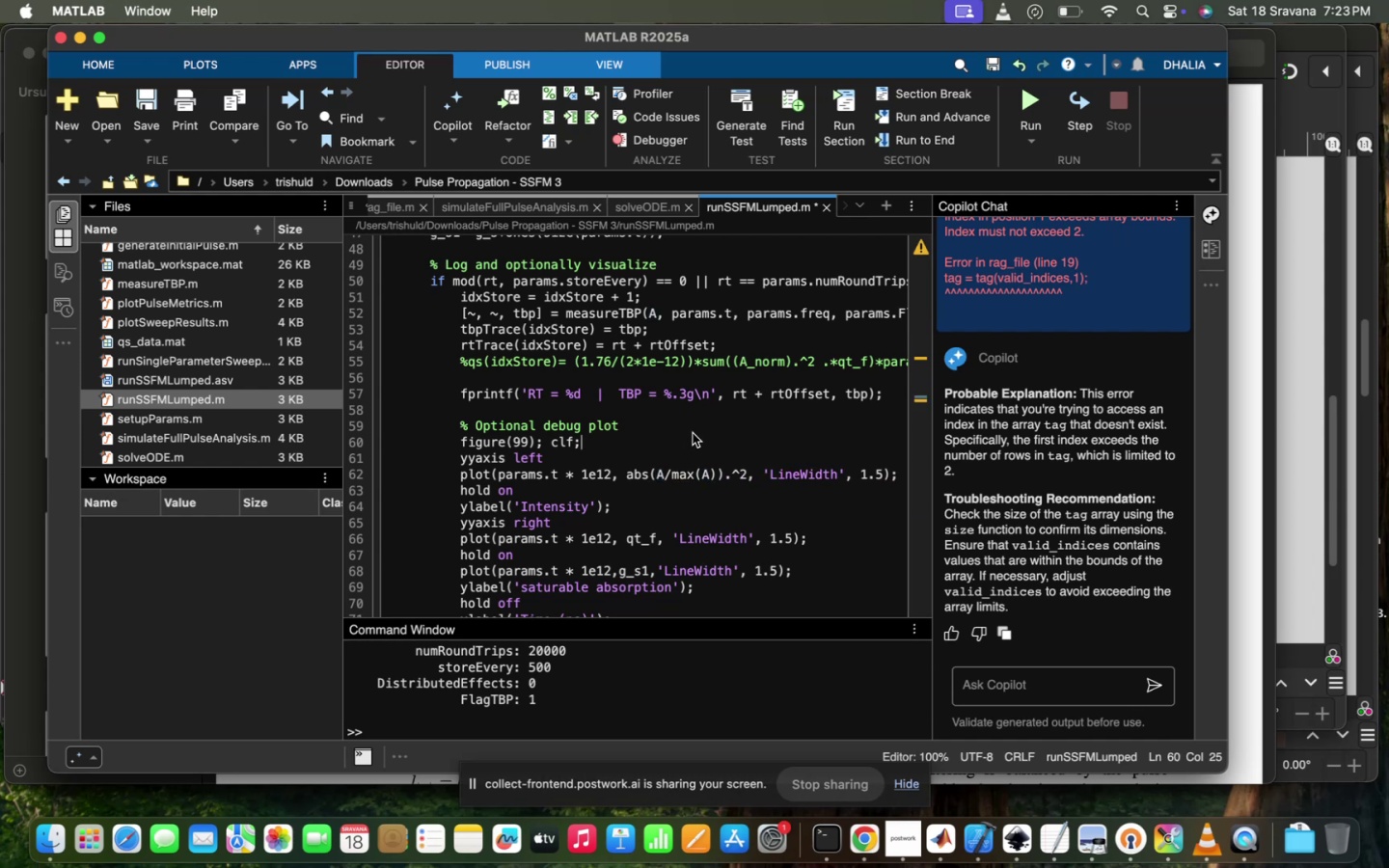 
scroll: coordinate [693, 433], scroll_direction: down, amount: 4.0
 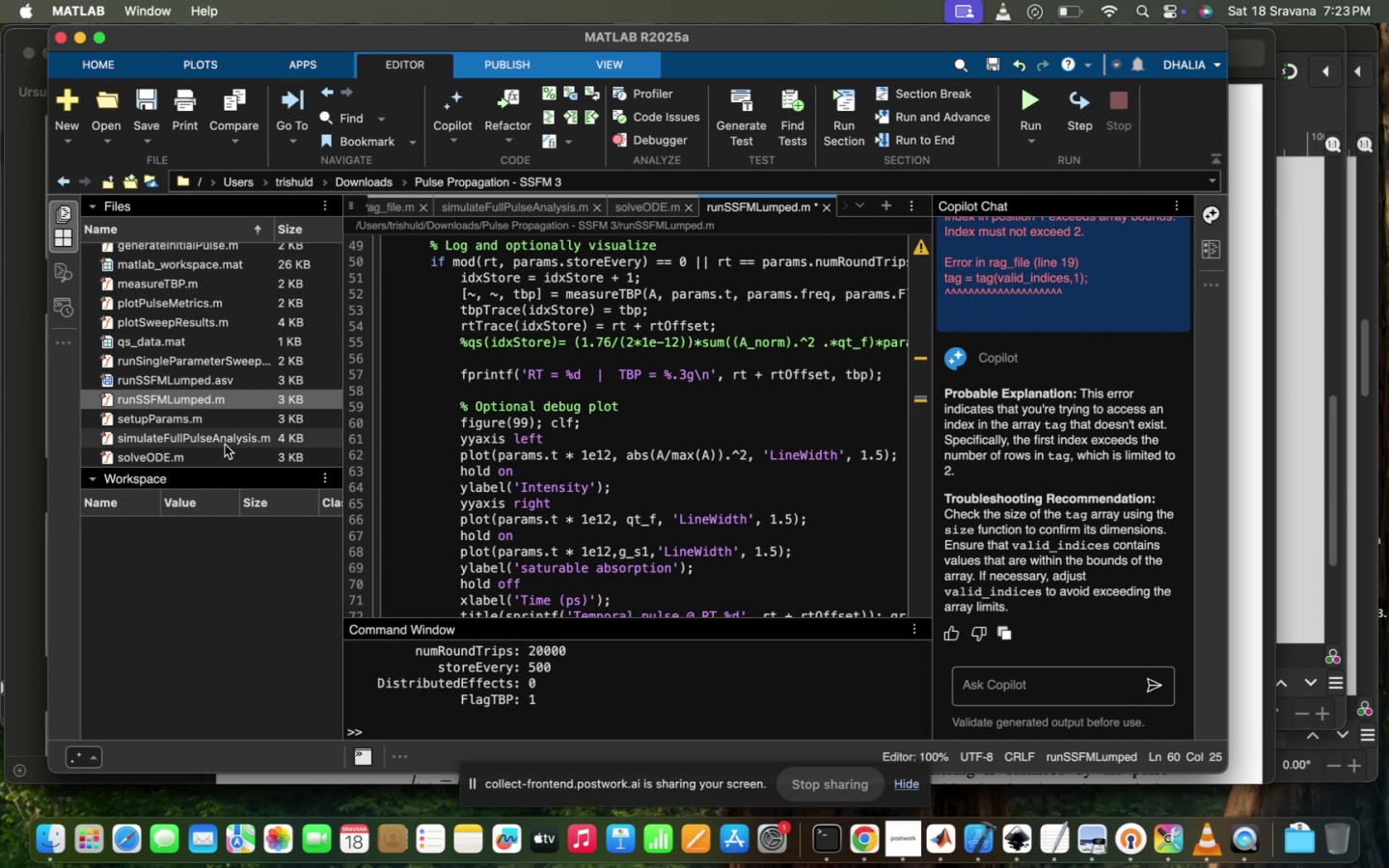 
double_click([225, 445])
 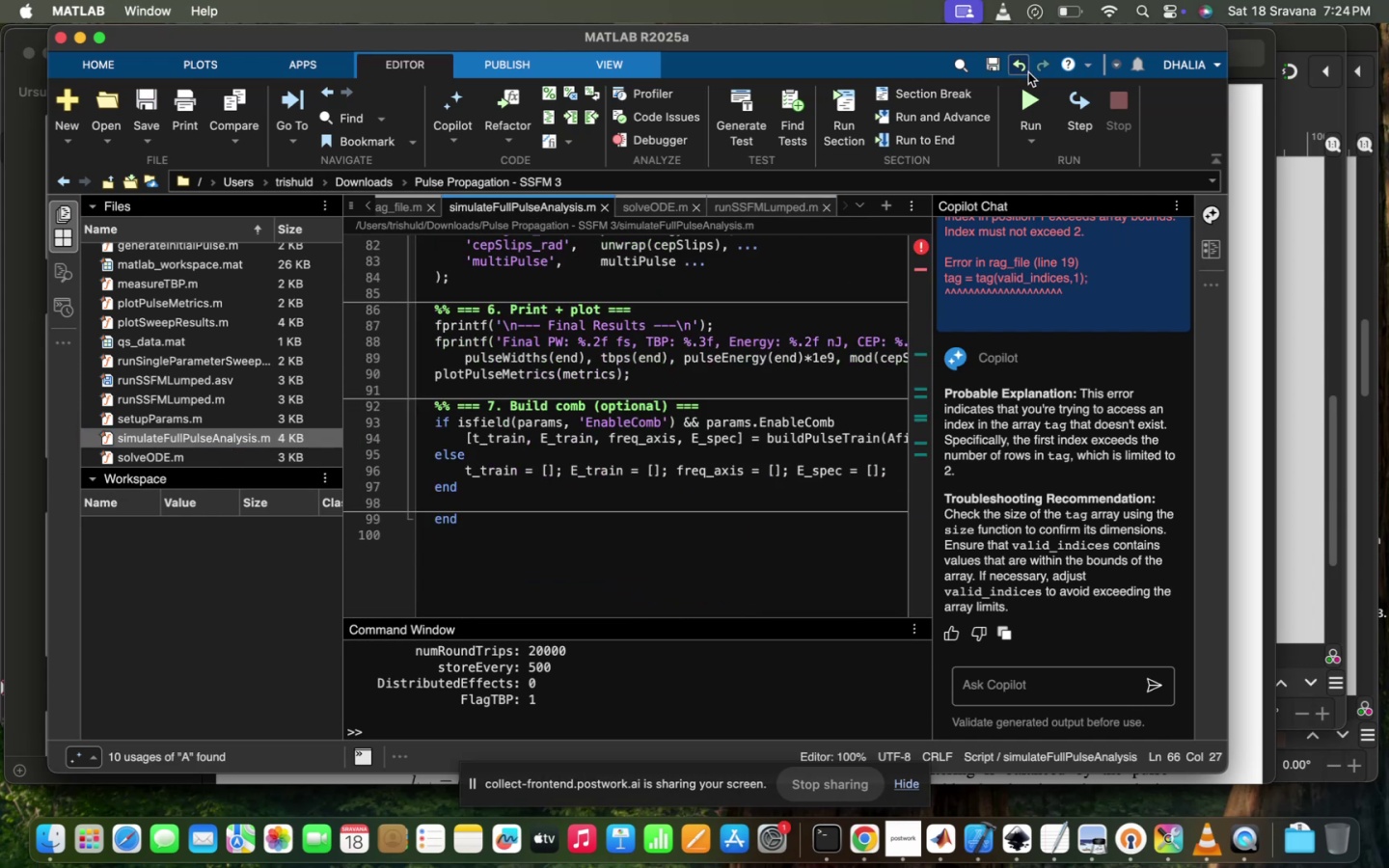 
left_click([1024, 95])
 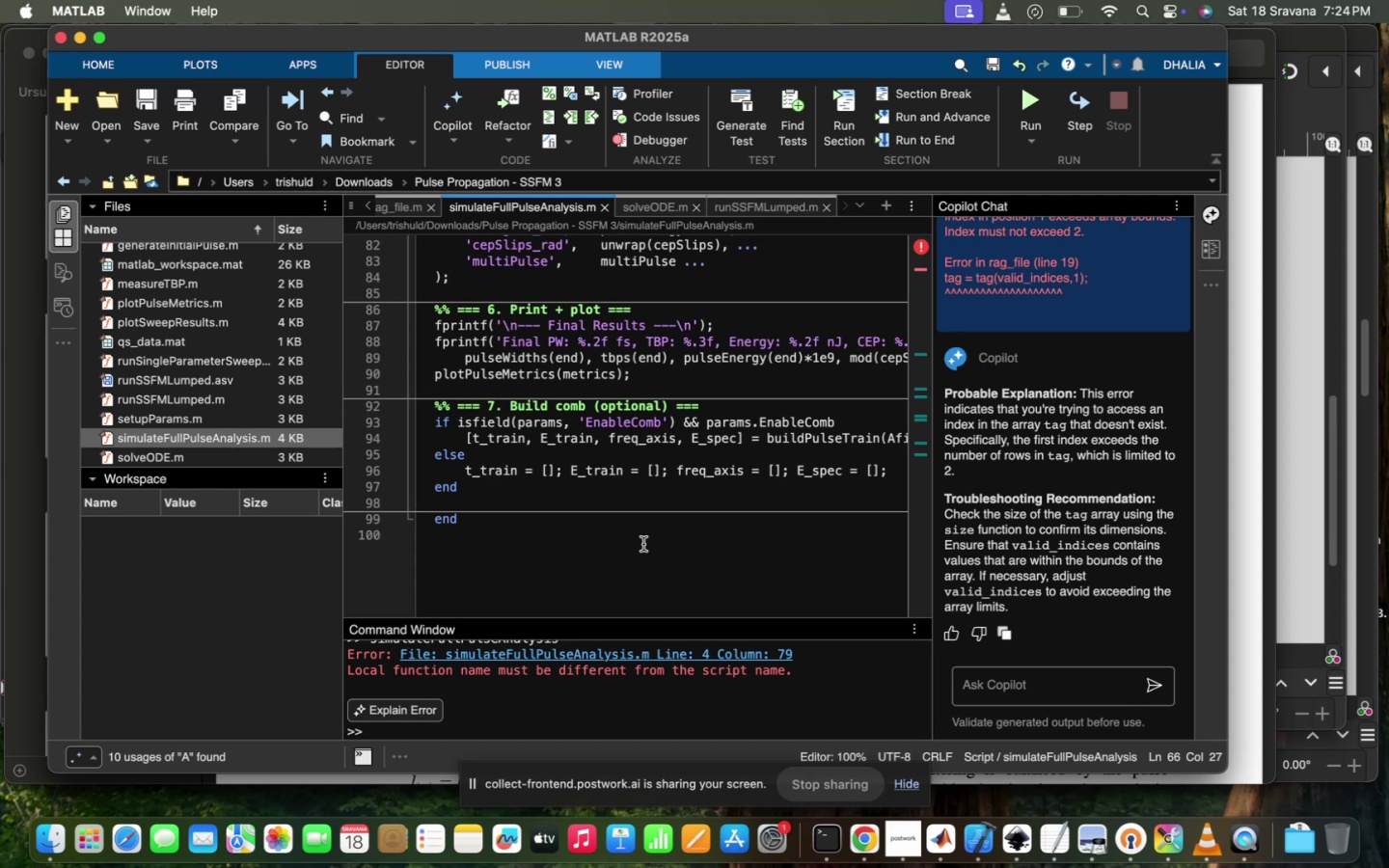 
scroll: coordinate [602, 517], scroll_direction: up, amount: 25.0
 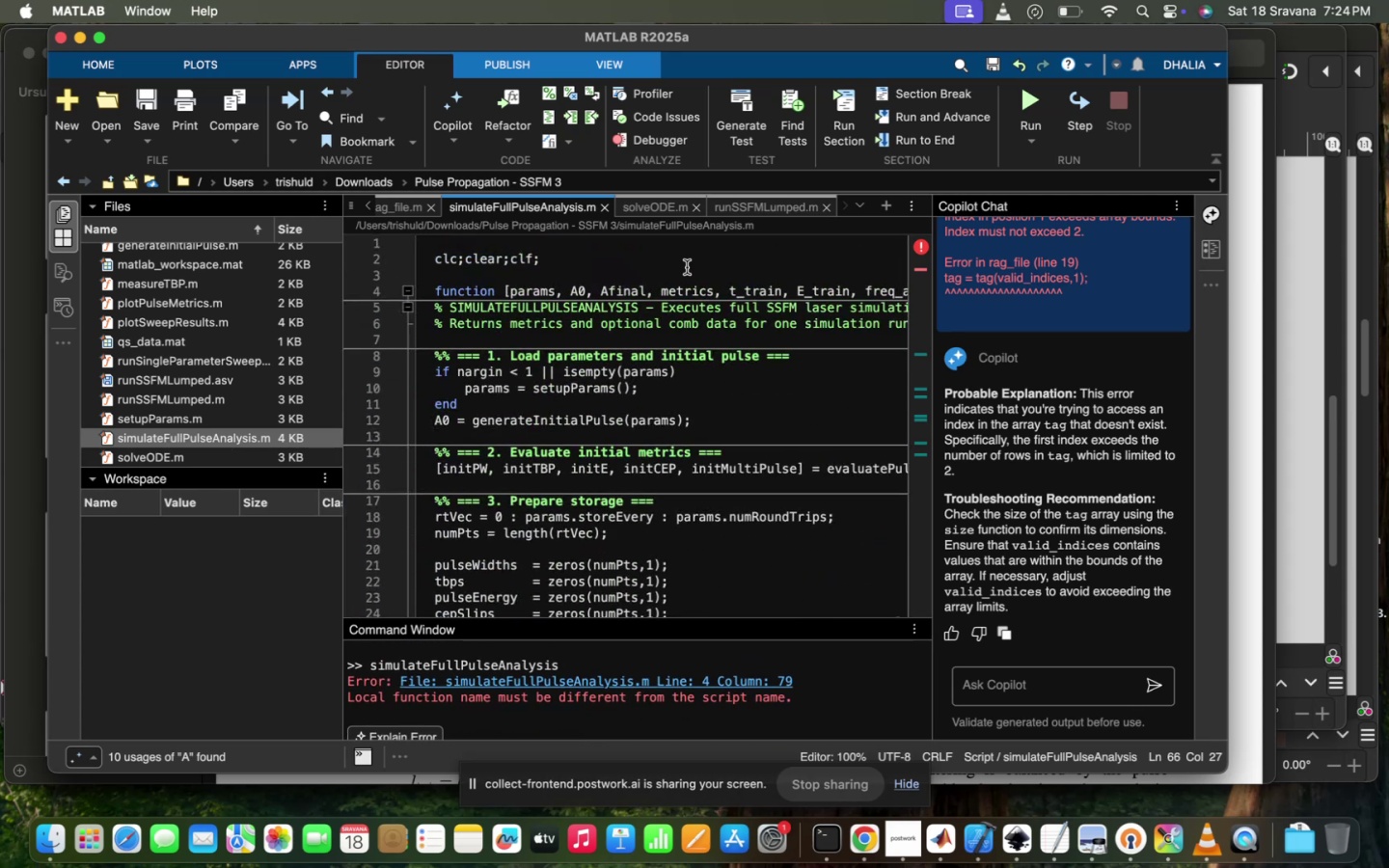 
scroll: coordinate [687, 267], scroll_direction: down, amount: 102.0
 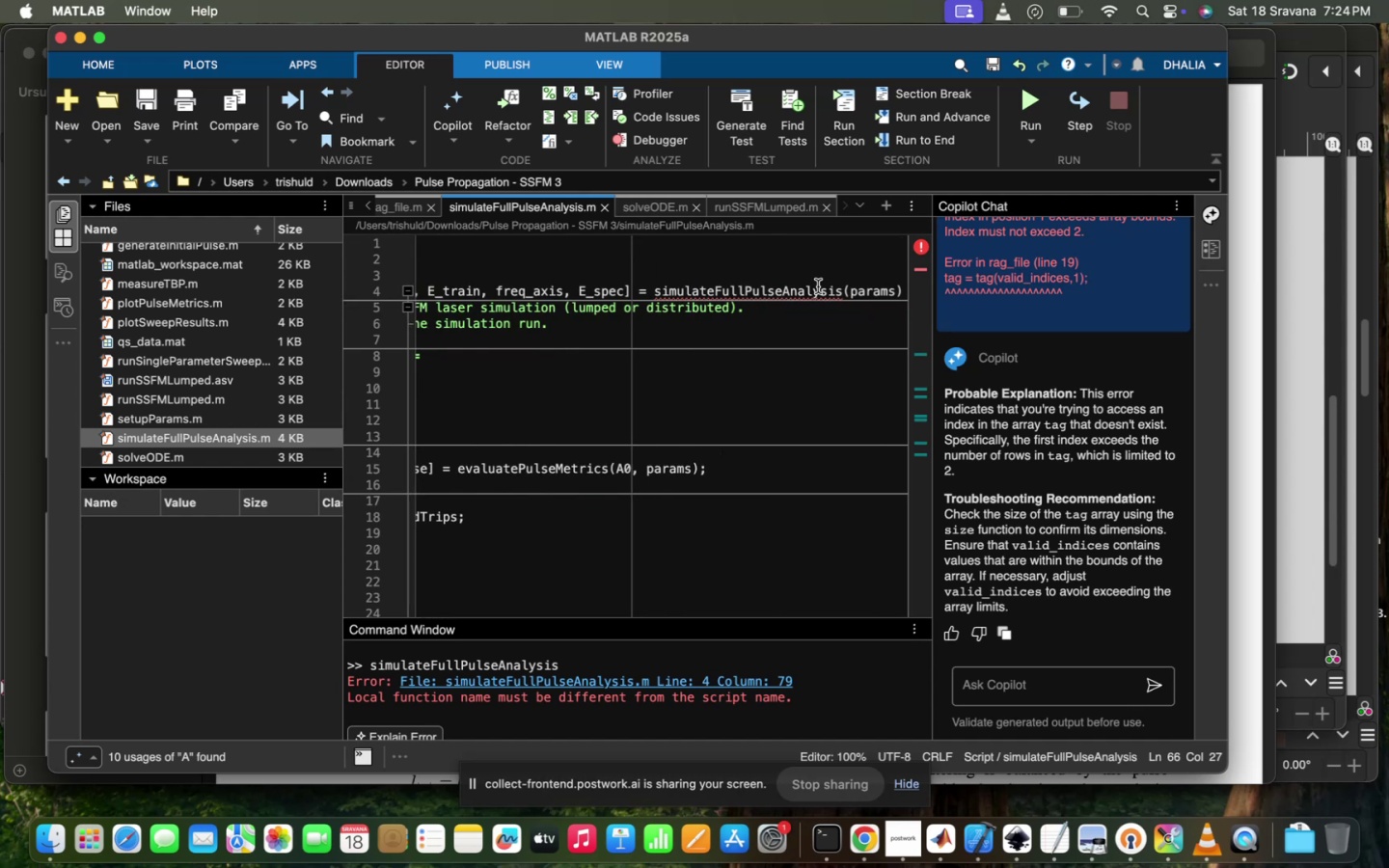 
left_click([818, 286])
 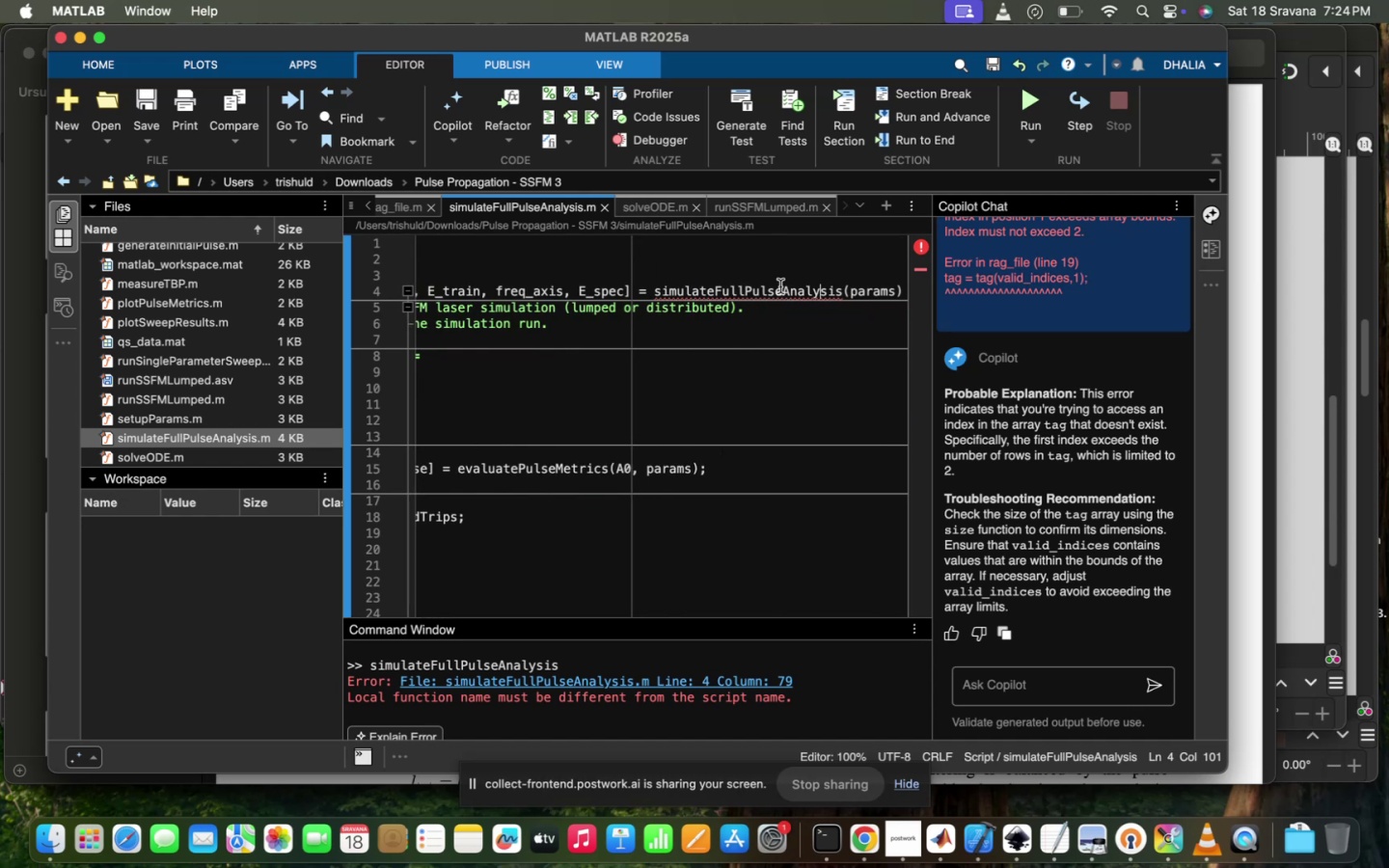 
left_click([776, 286])
 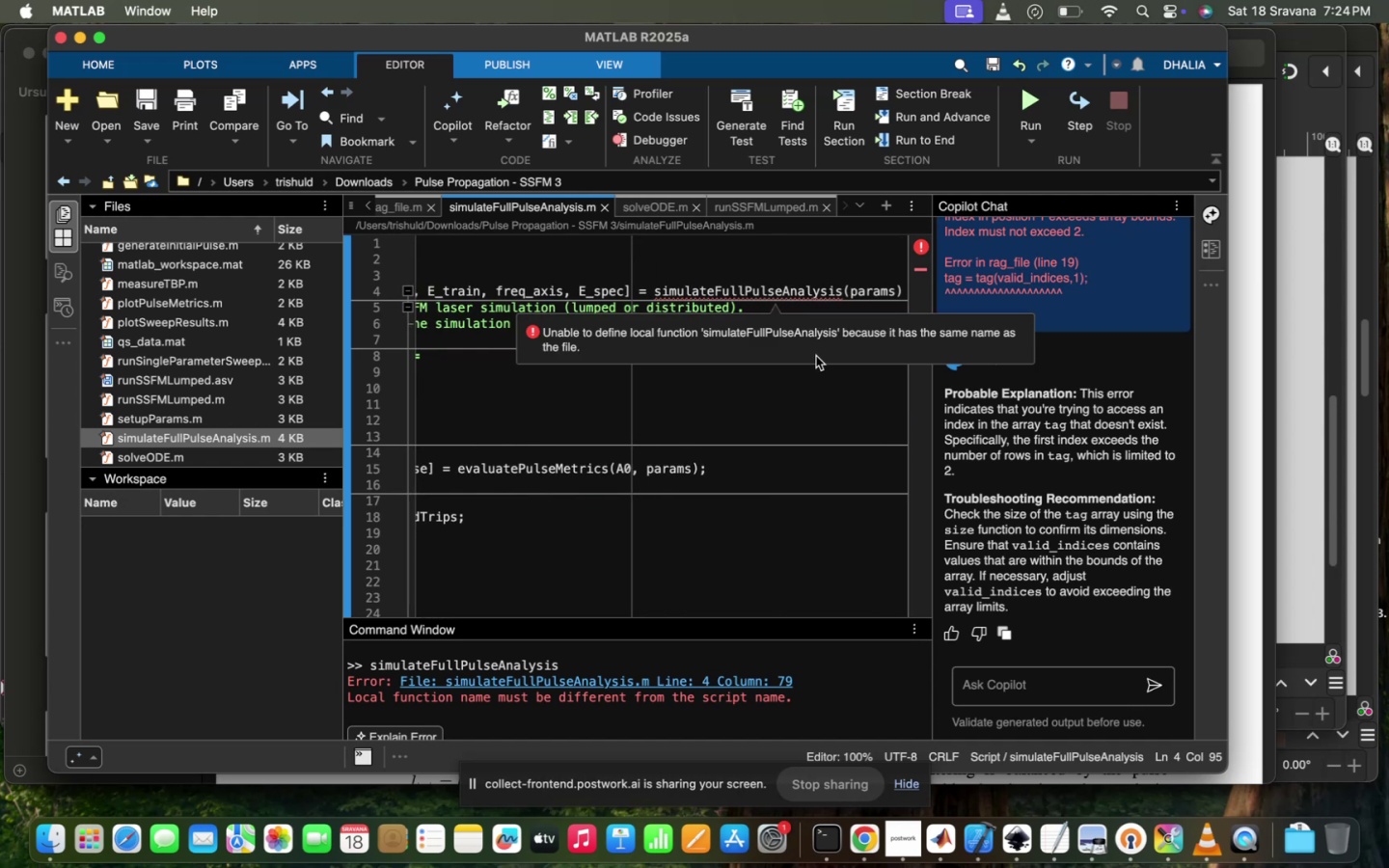 
left_click([674, 448])
 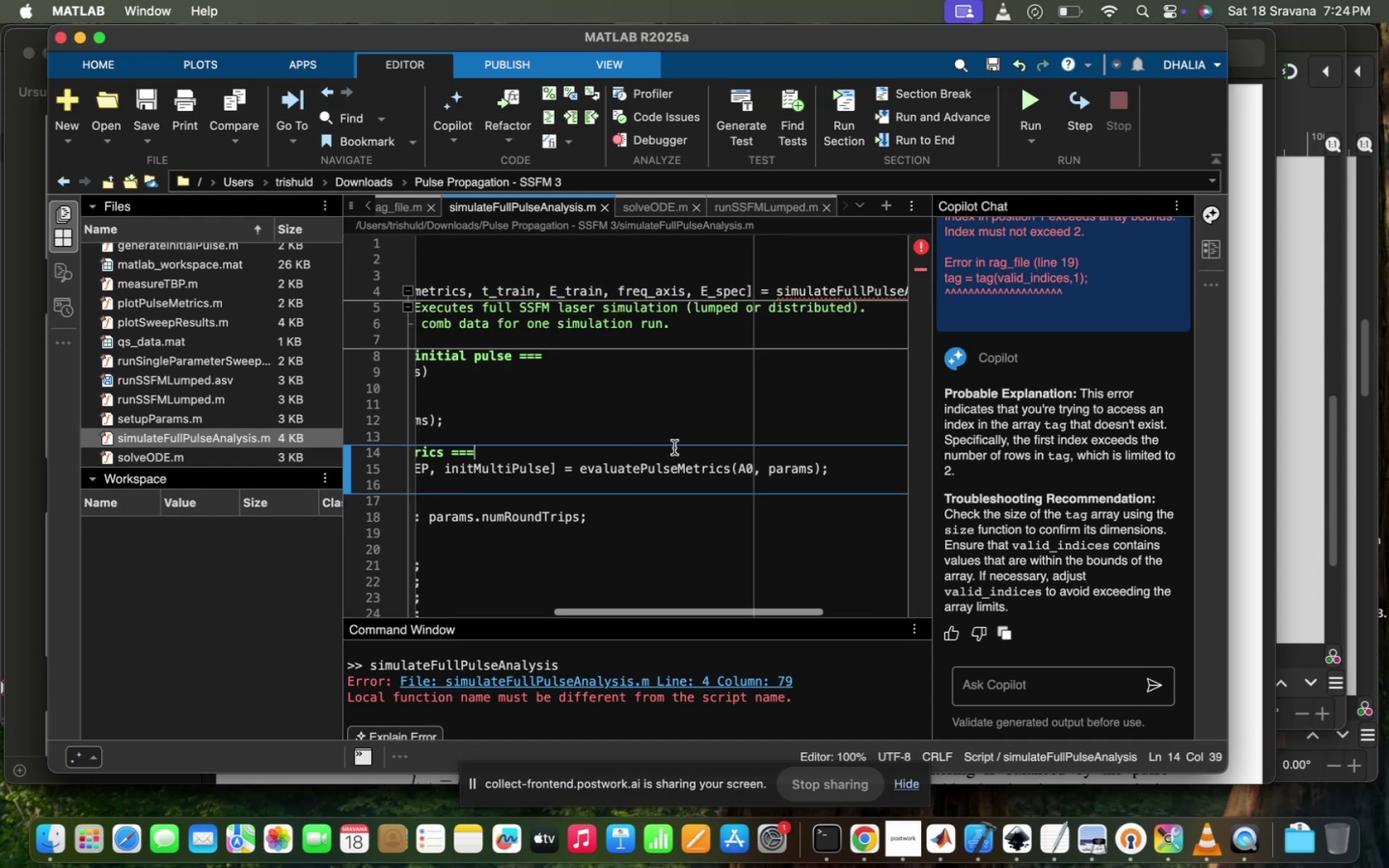 
scroll: coordinate [674, 448], scroll_direction: up, amount: 51.0
 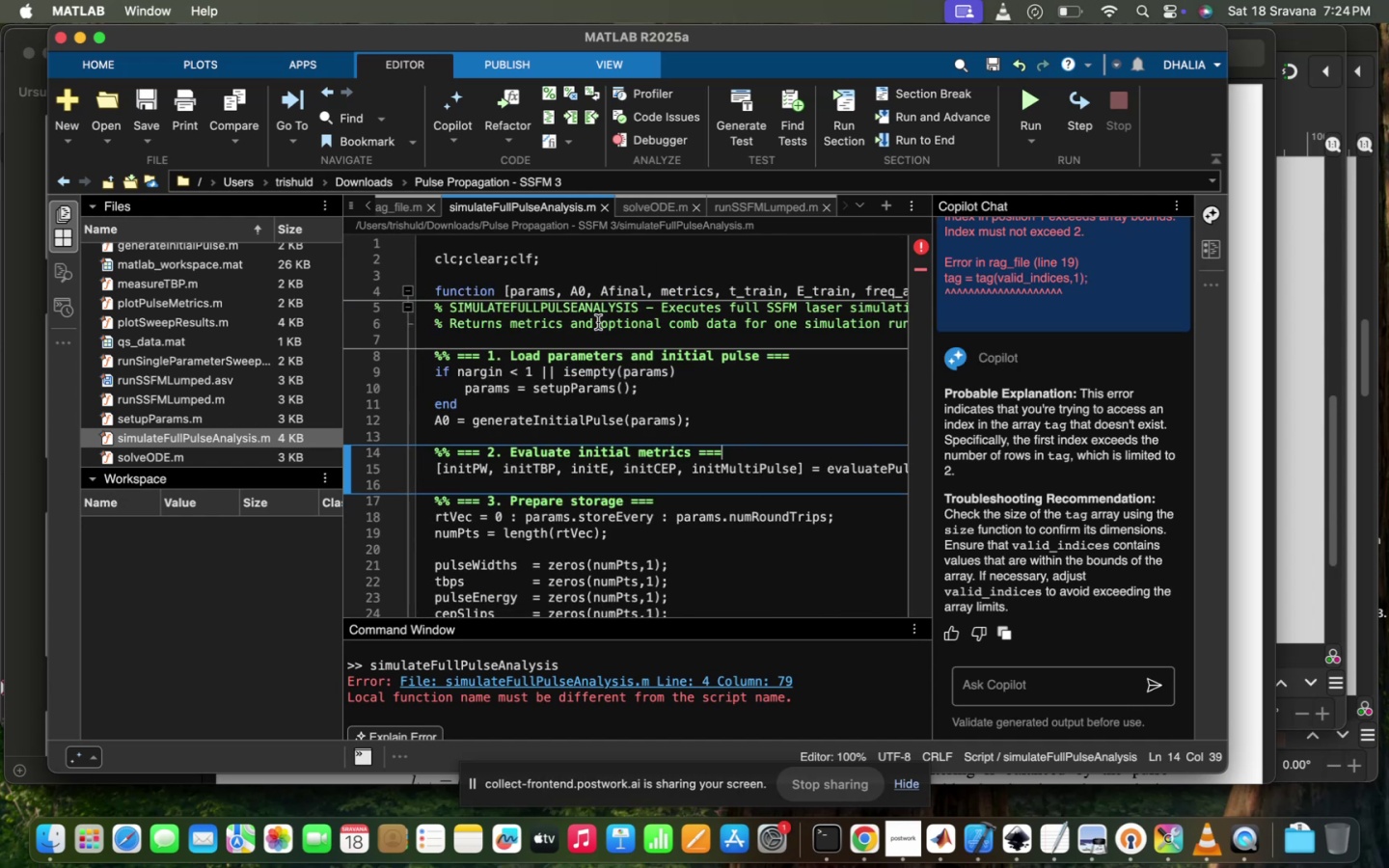 
left_click([603, 349])
 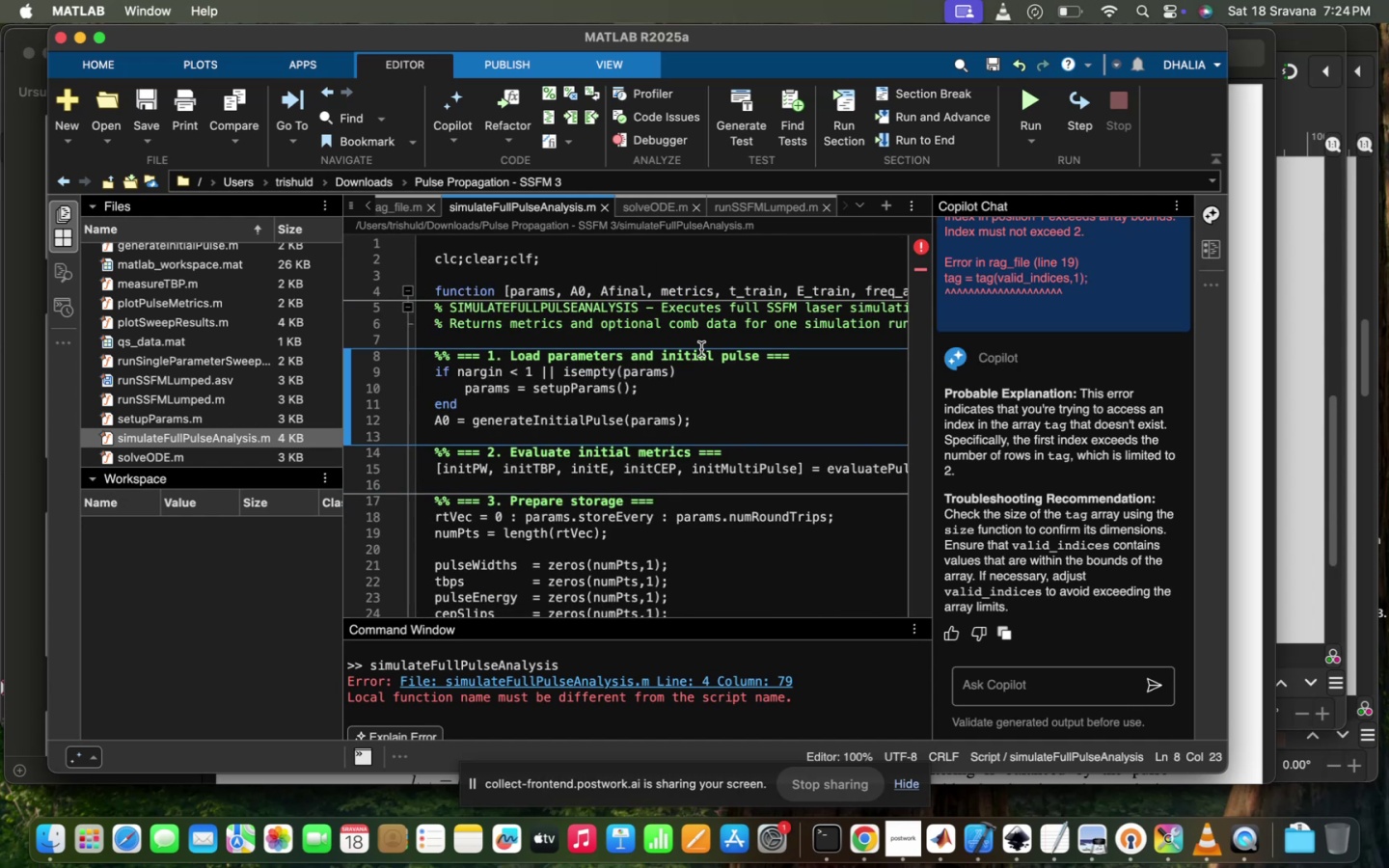 
scroll: coordinate [701, 349], scroll_direction: down, amount: 58.0
 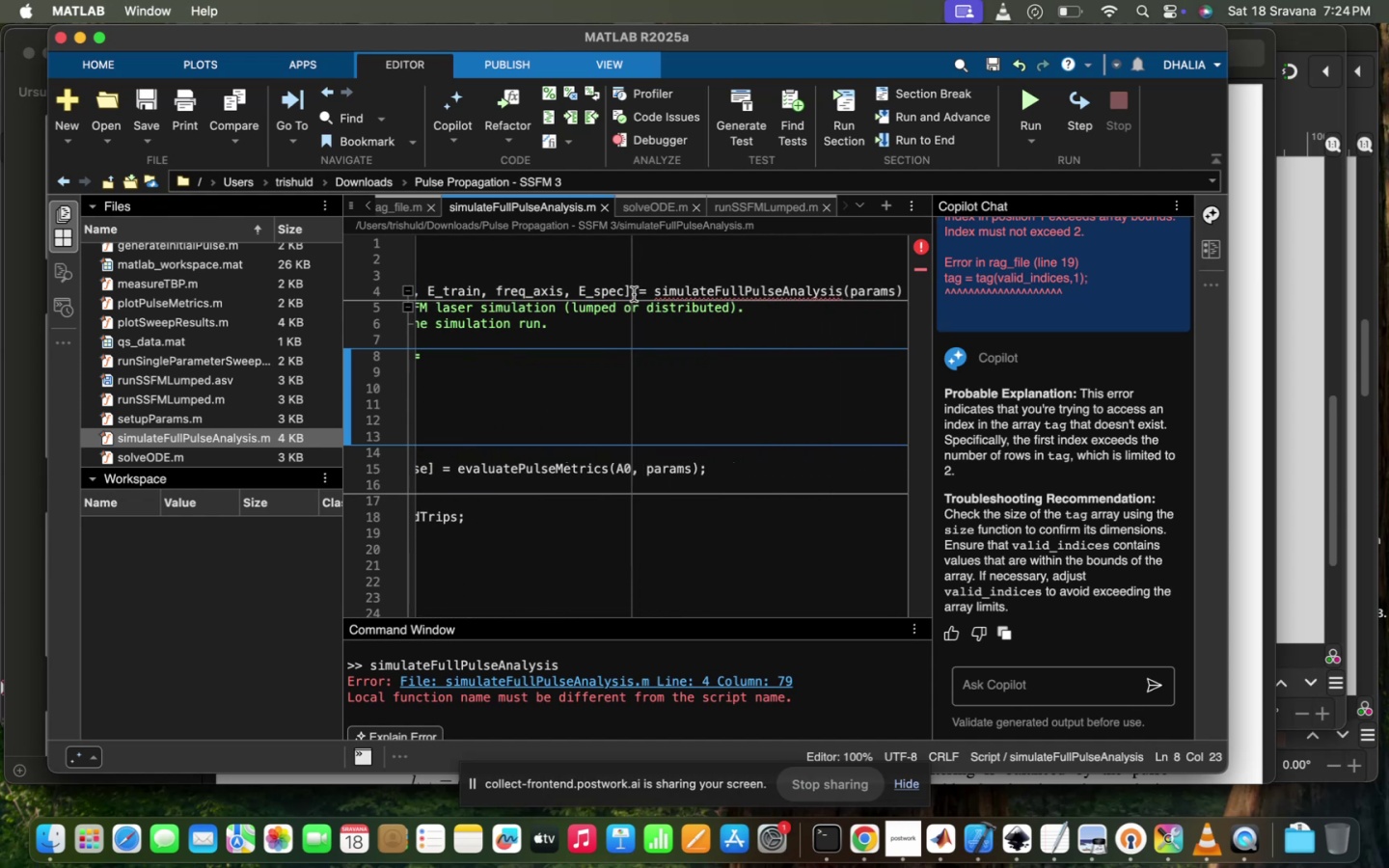 
wait(5.68)
 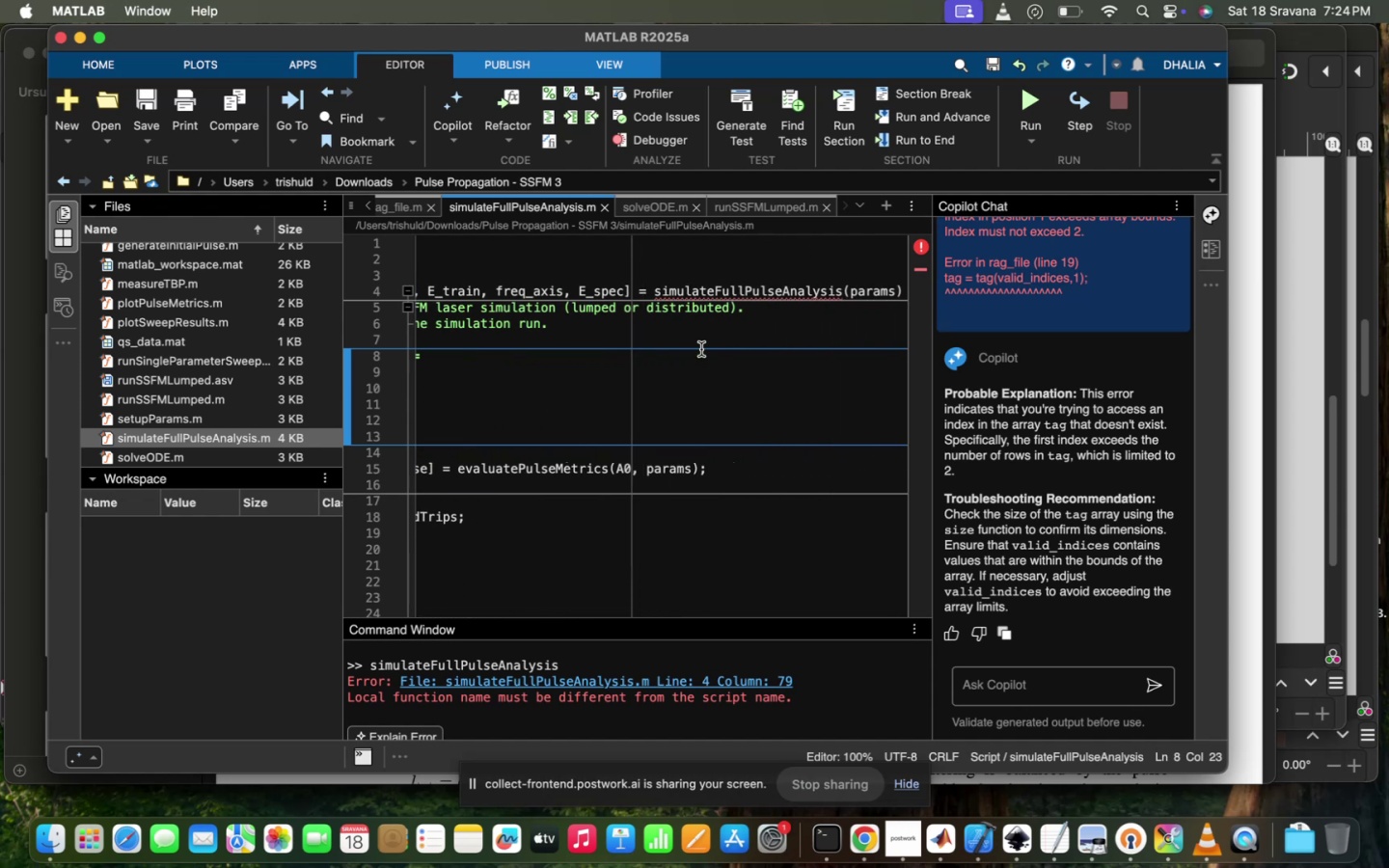 
double_click([722, 286])
 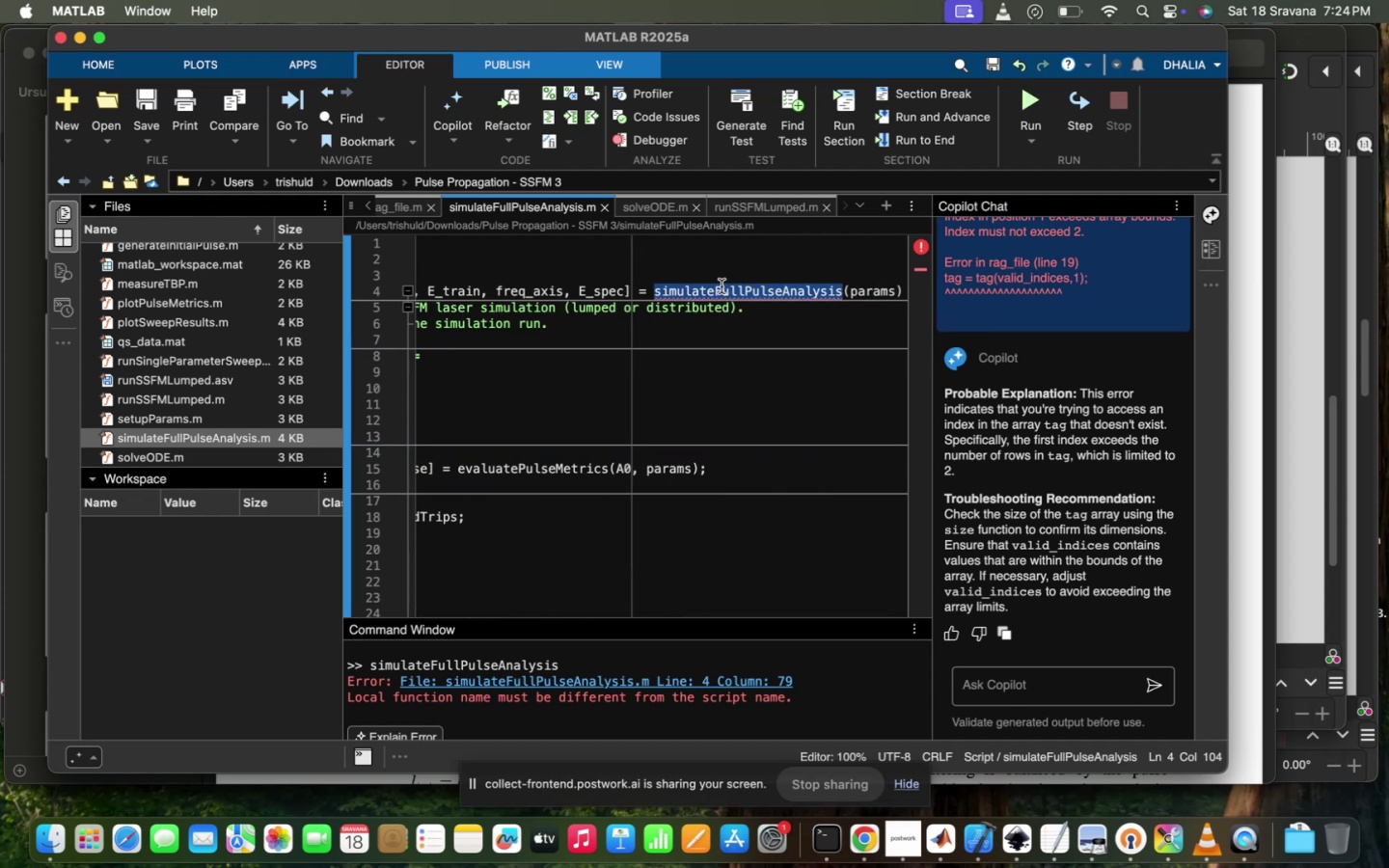 
left_click_drag(start_coordinate=[566, 274], to_coordinate=[696, 281])
 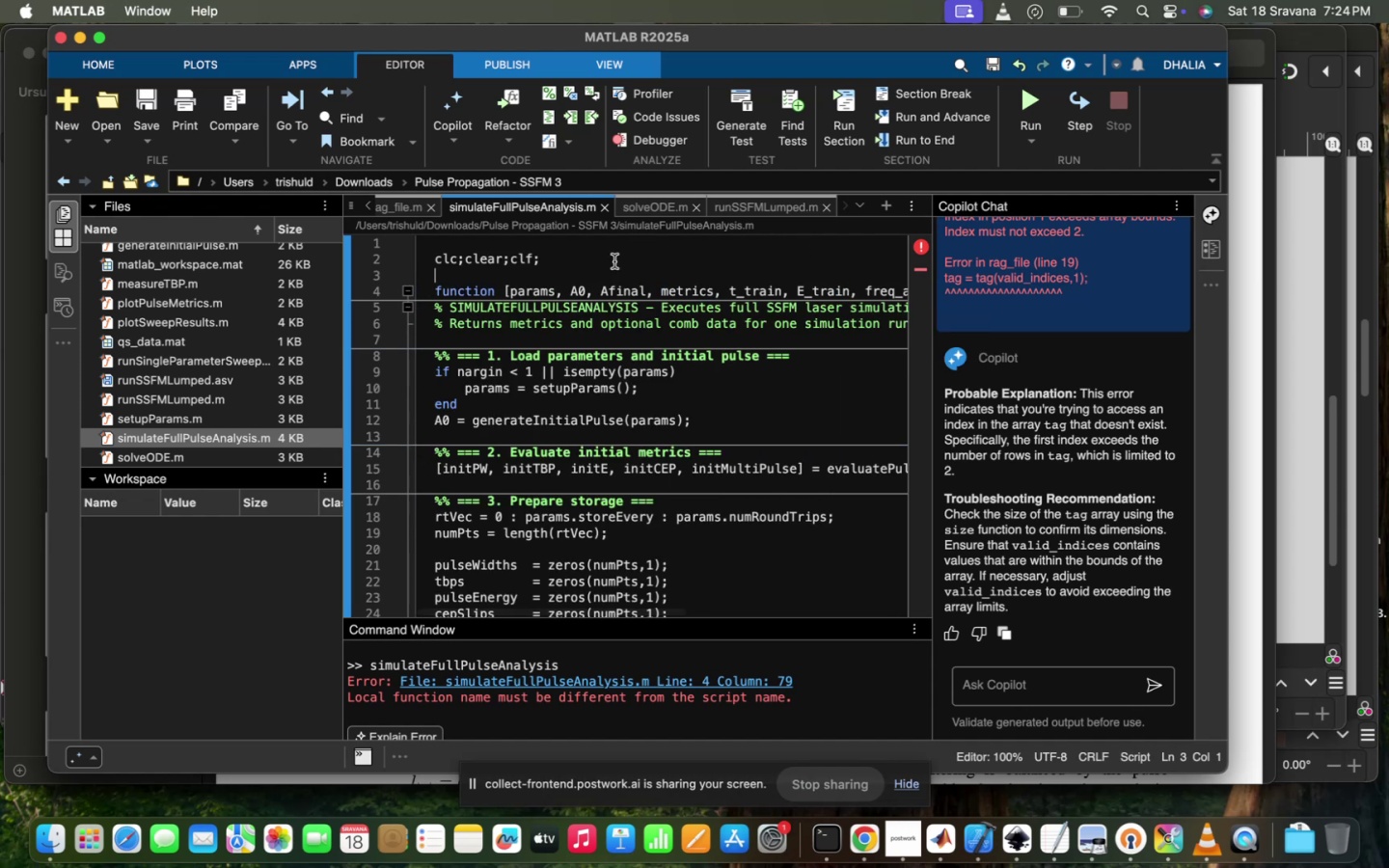 
left_click_drag(start_coordinate=[592, 260], to_coordinate=[383, 260])
 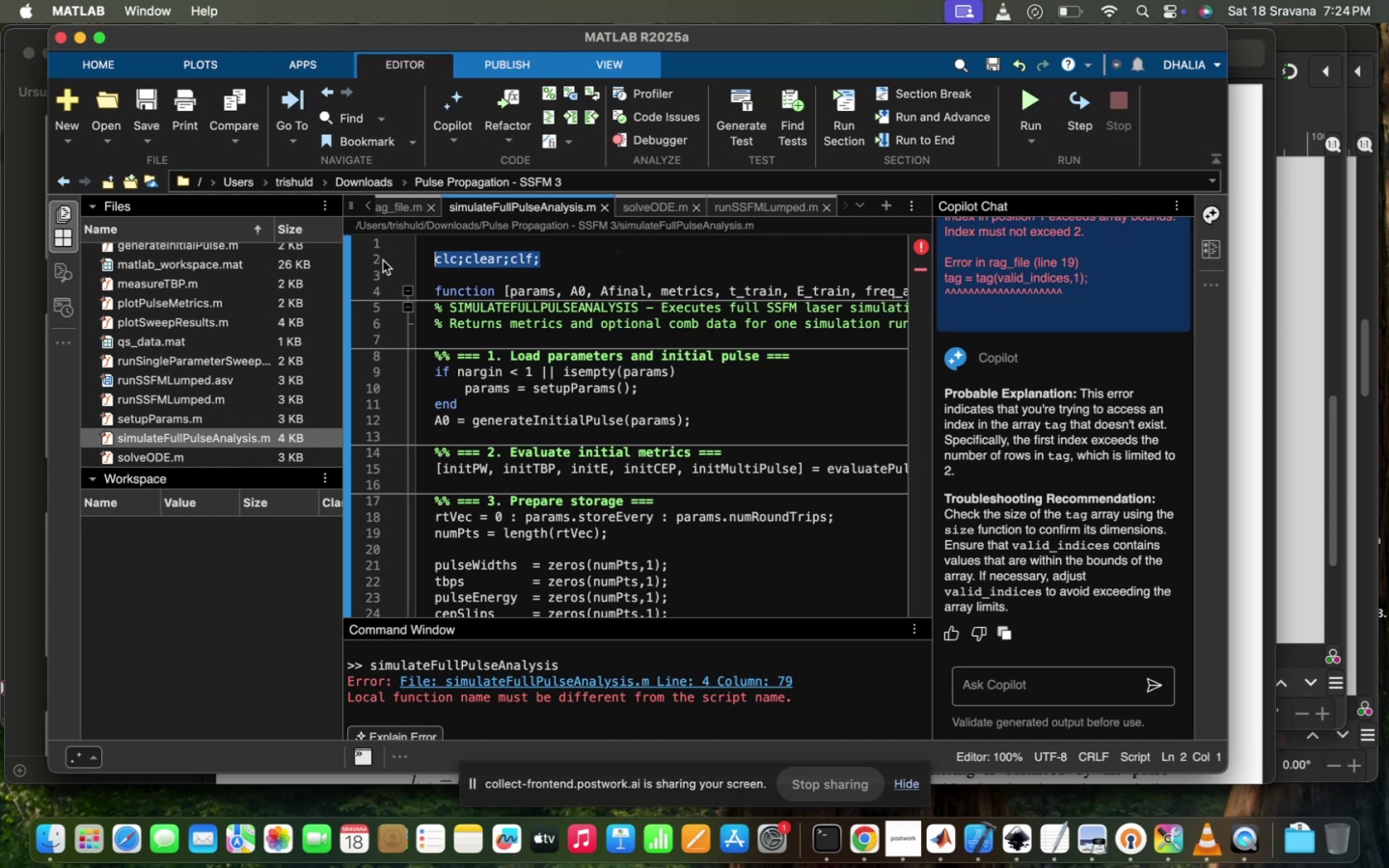 
key(Backspace)
 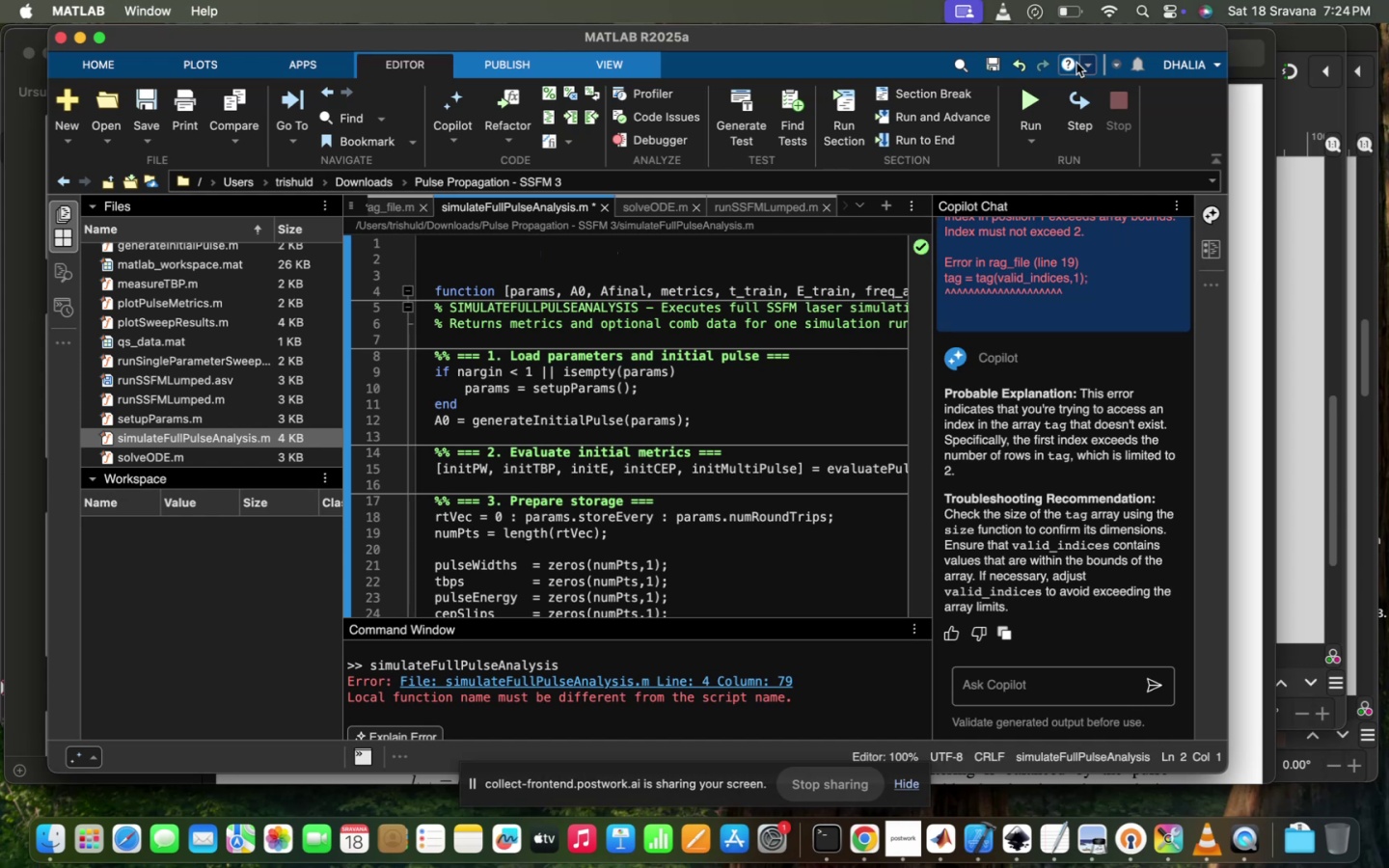 
left_click([1033, 104])
 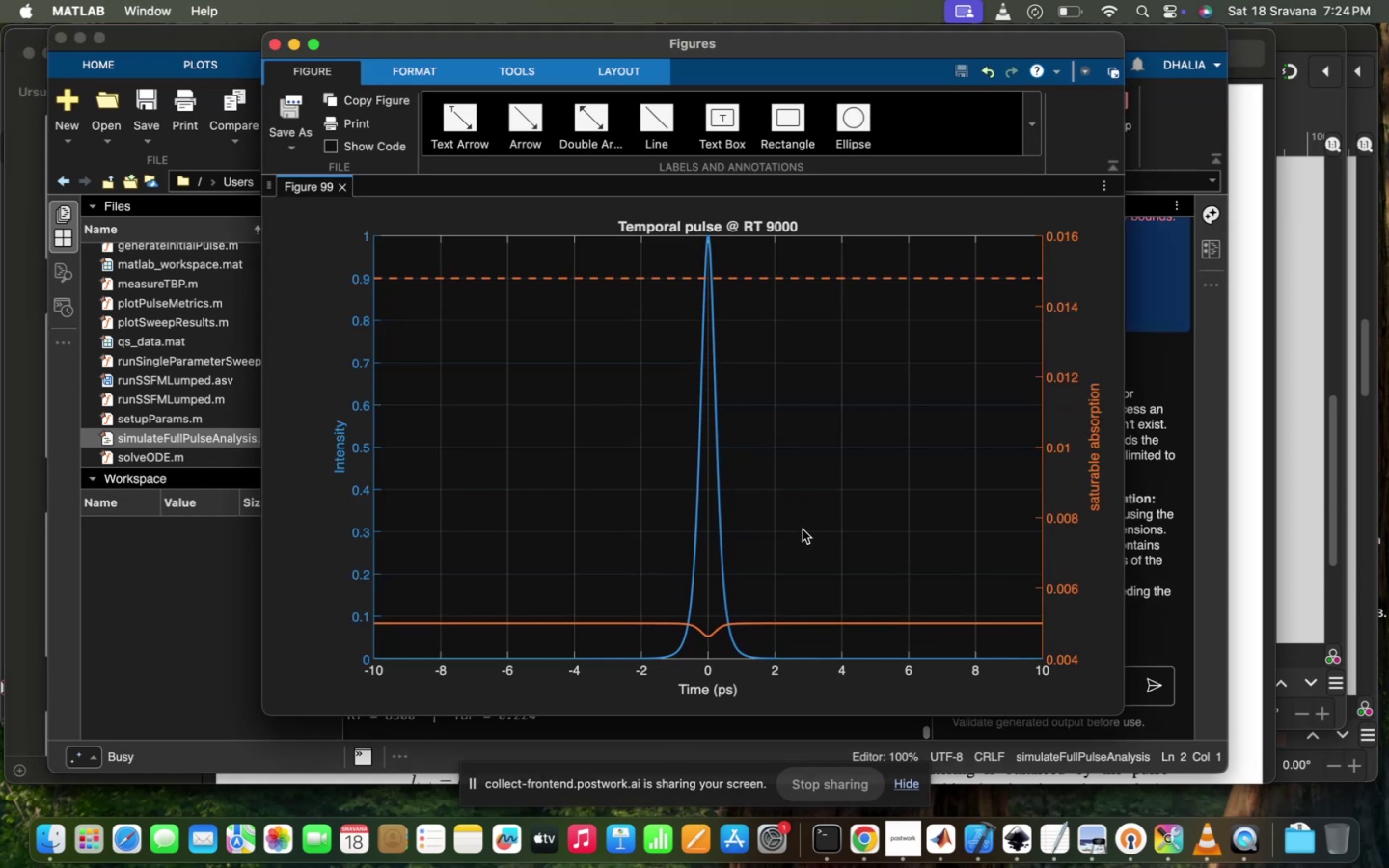 
wait(9.45)
 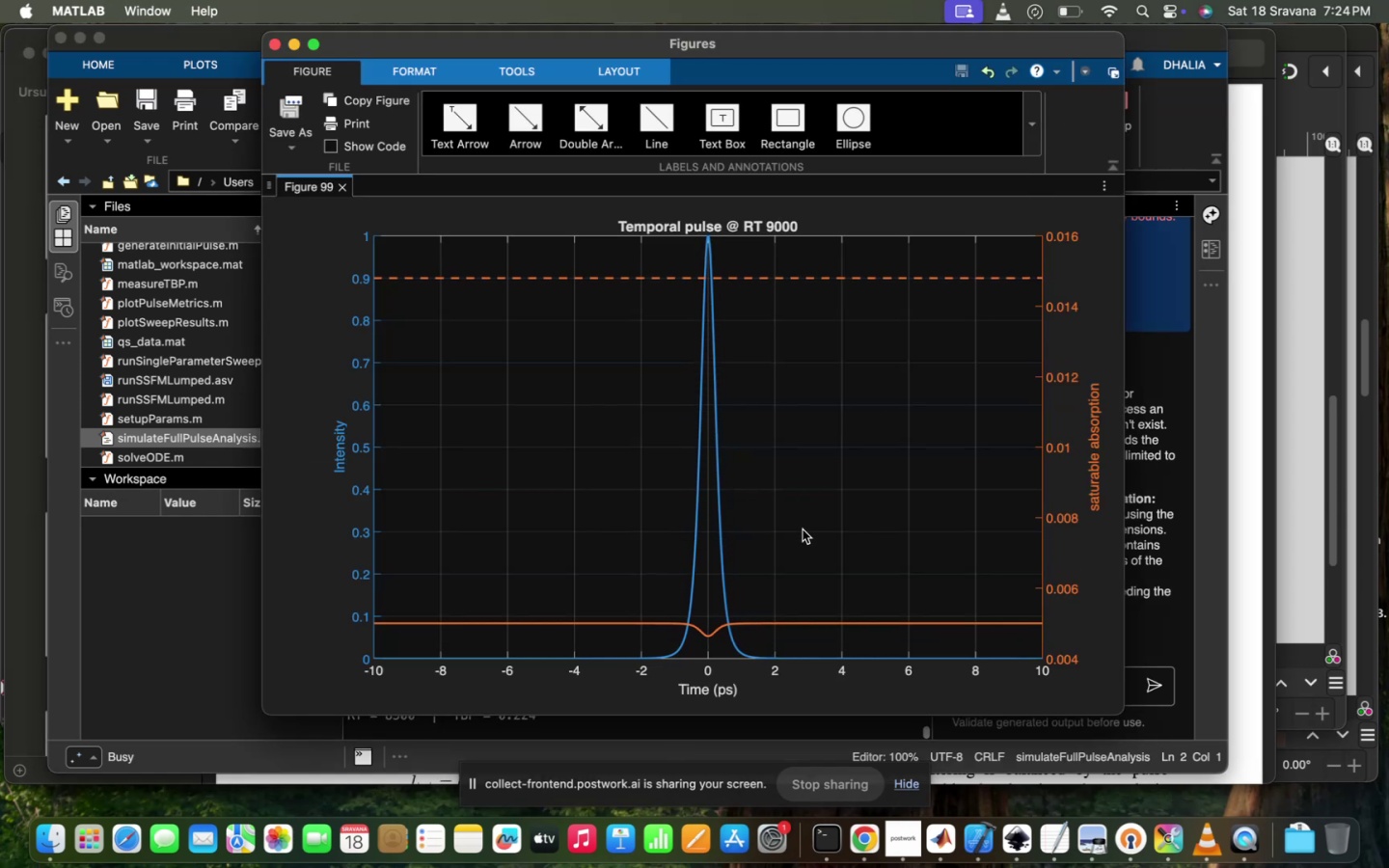 
left_click([319, 188])
 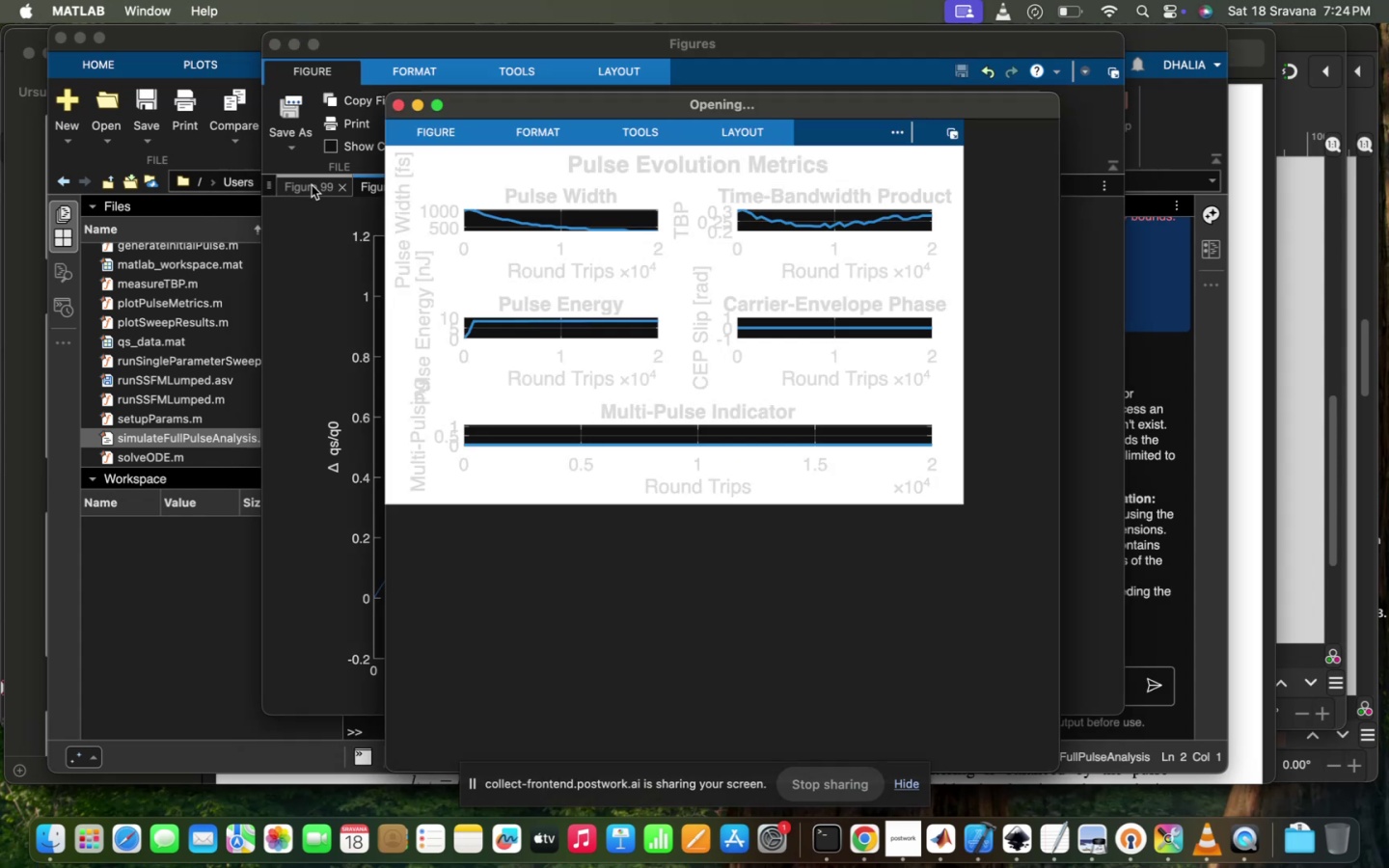 
left_click([309, 186])
 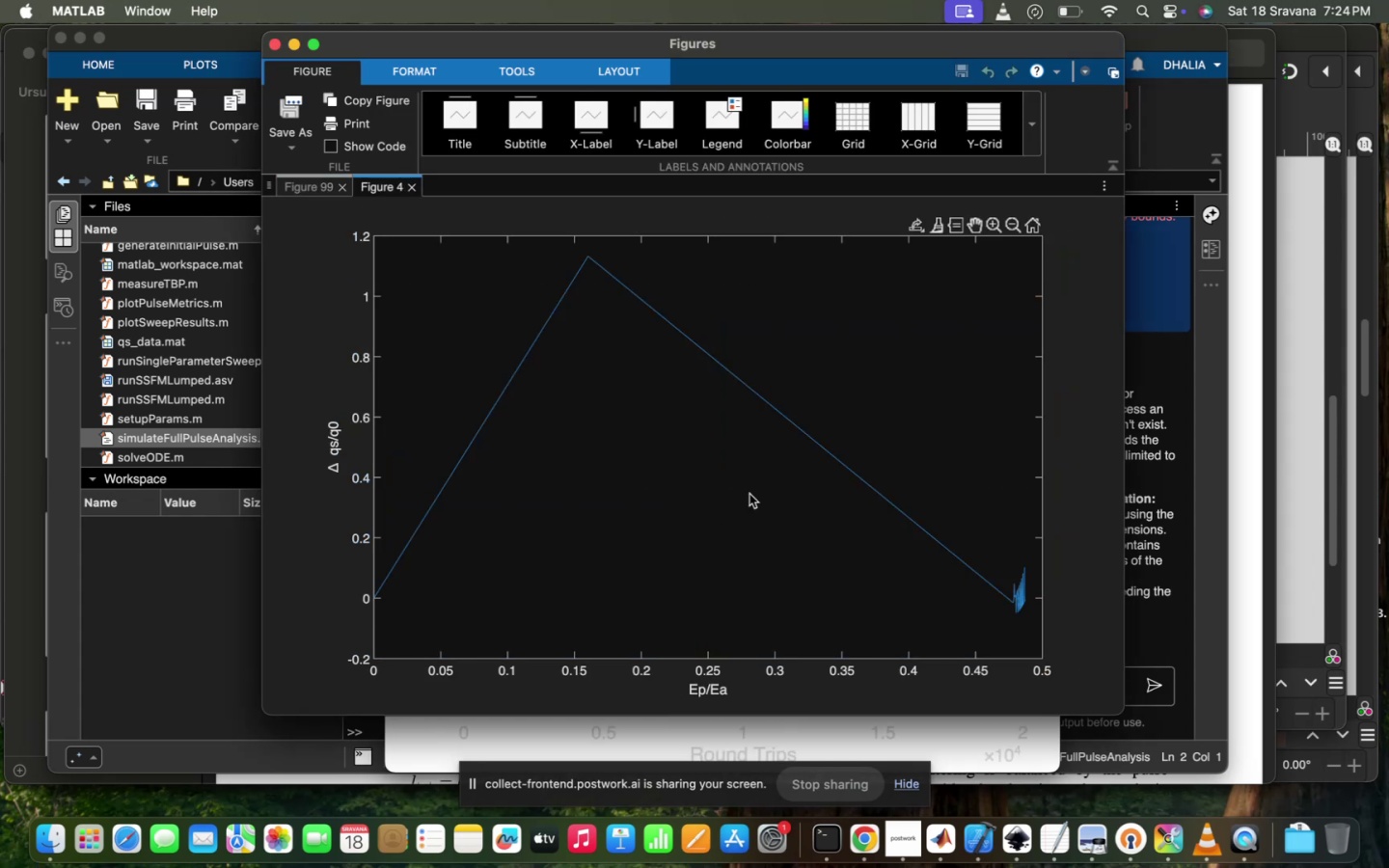 
left_click([310, 191])
 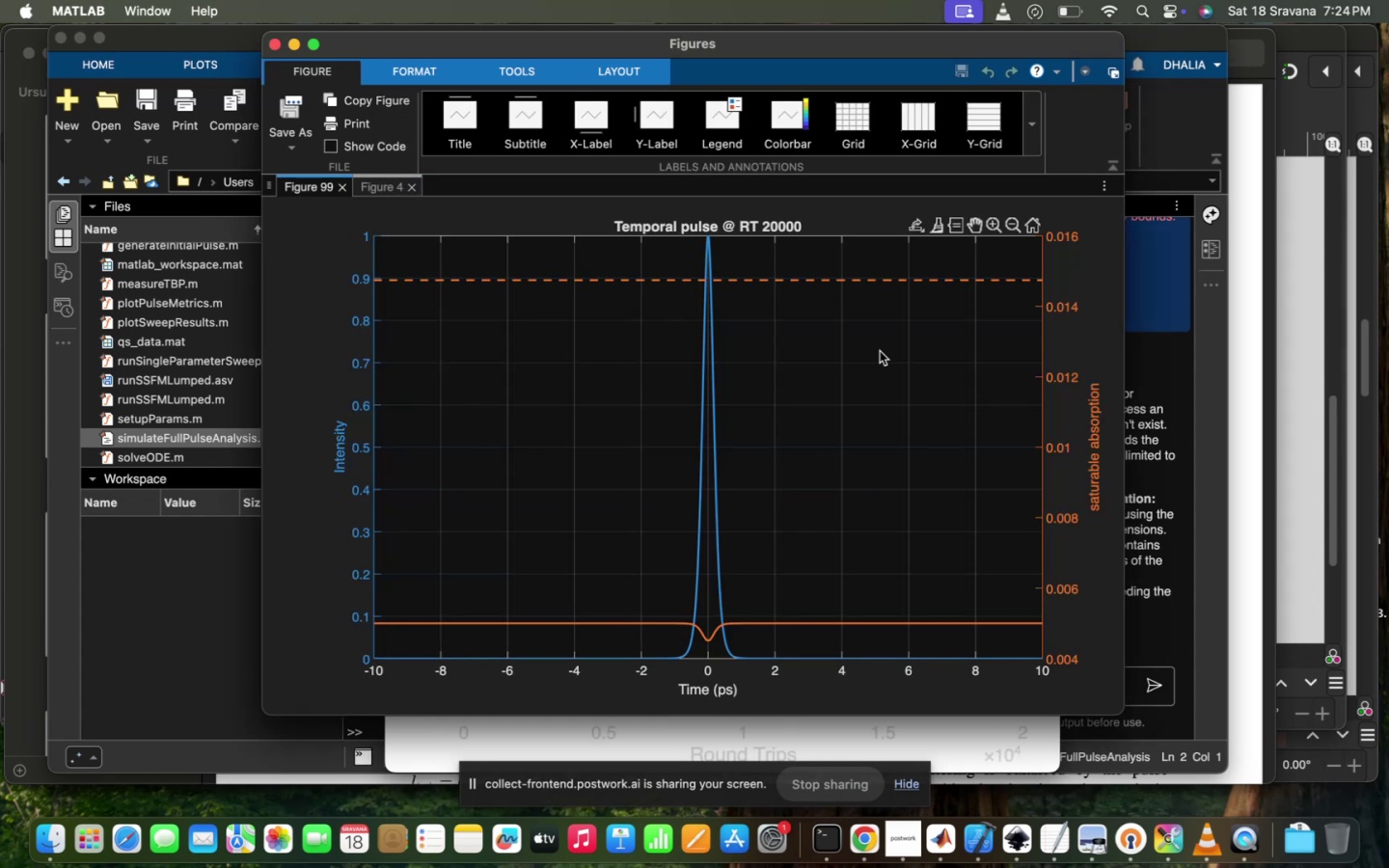 
left_click([994, 223])
 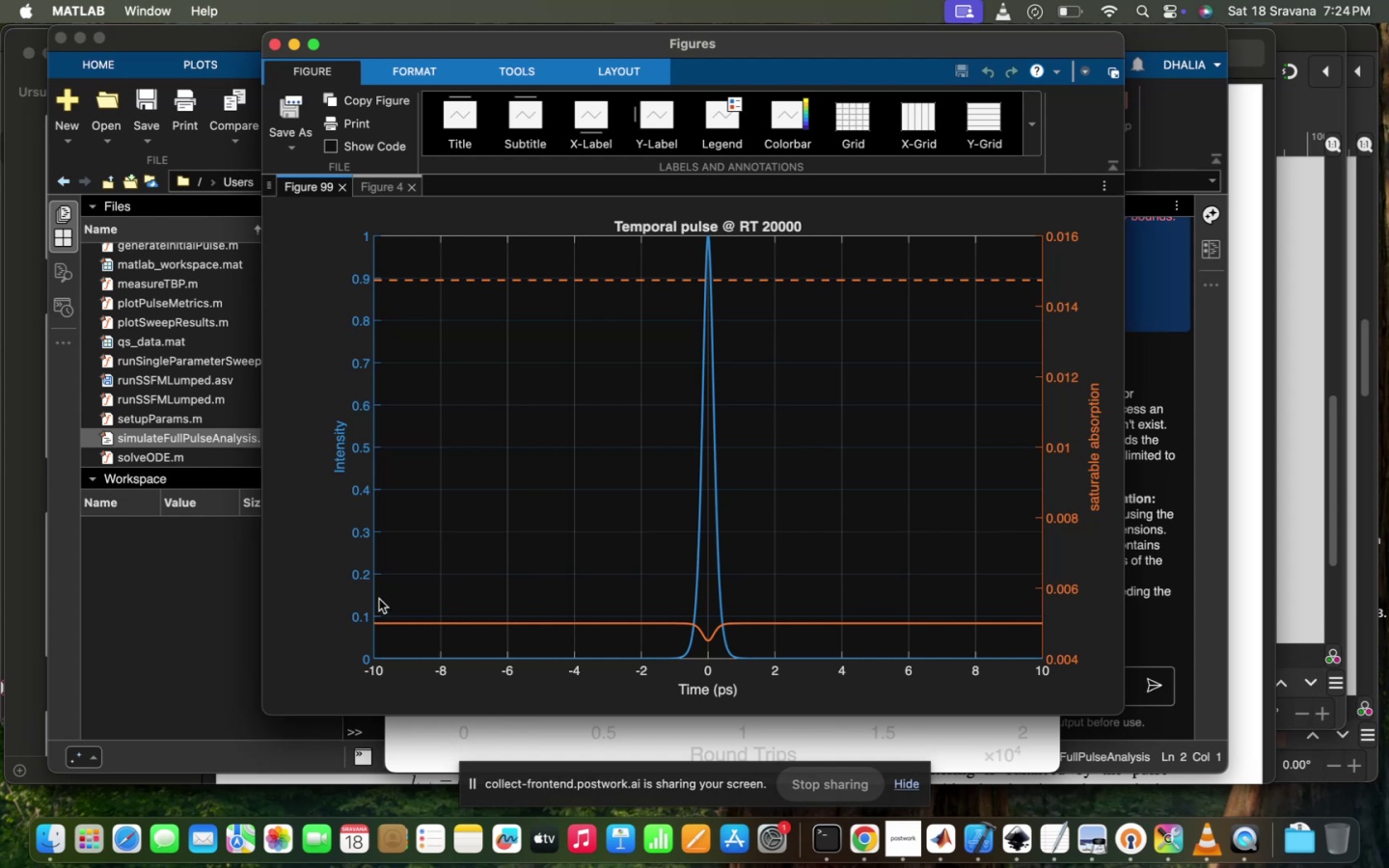 
left_click_drag(start_coordinate=[382, 602], to_coordinate=[764, 647])
 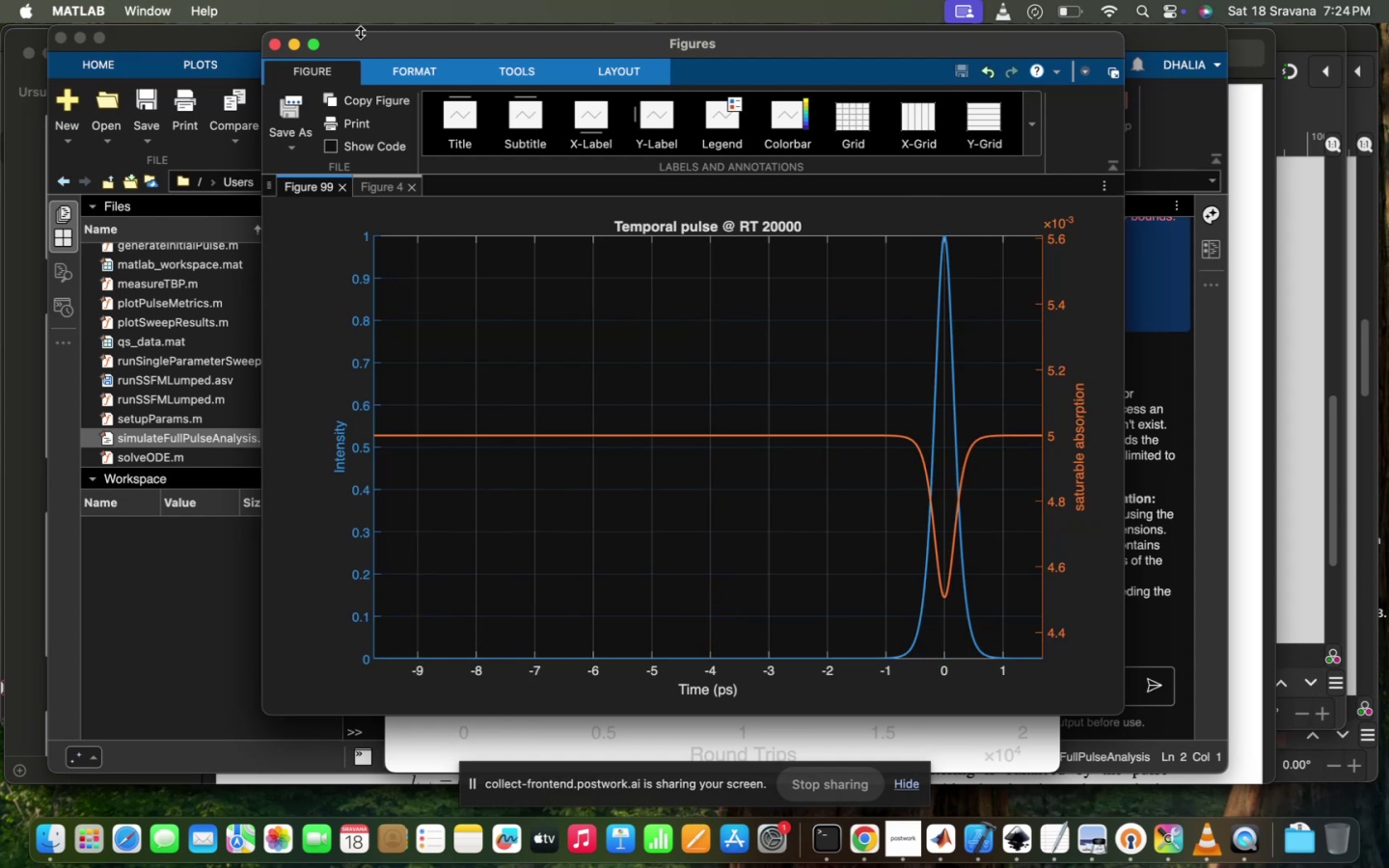 
wait(6.37)
 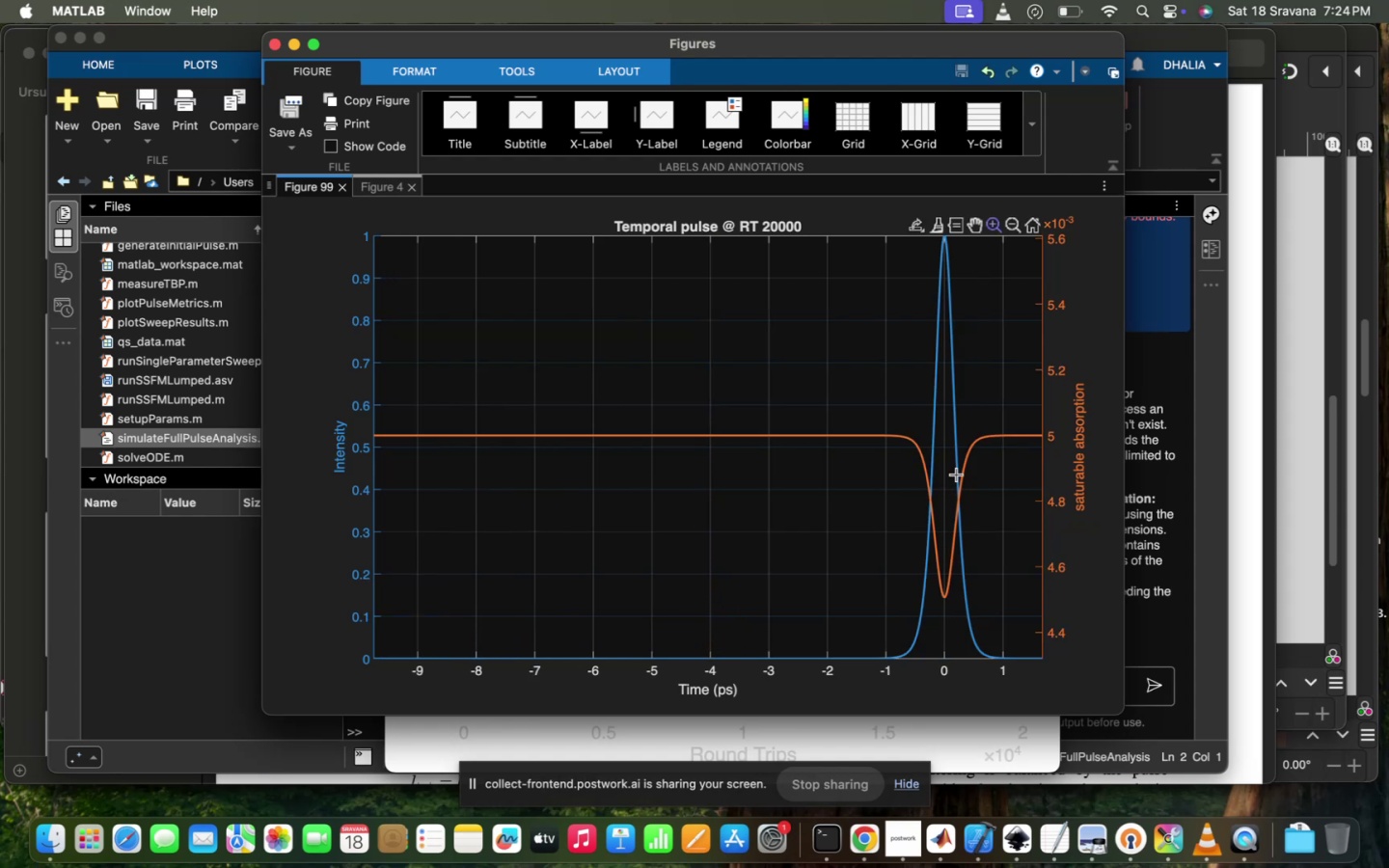 
scroll: coordinate [658, 425], scroll_direction: down, amount: 482.0
 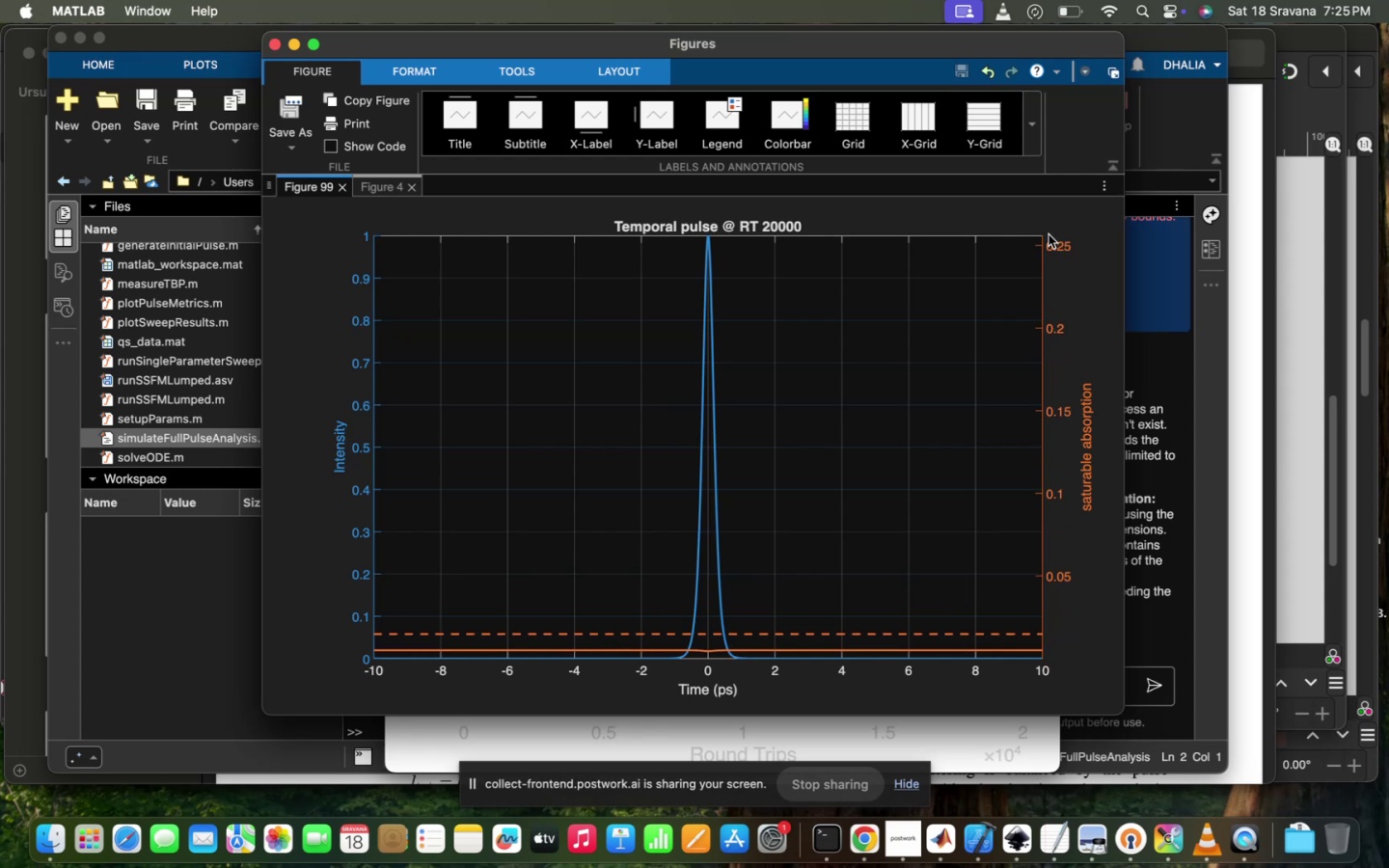 
left_click([1027, 222])
 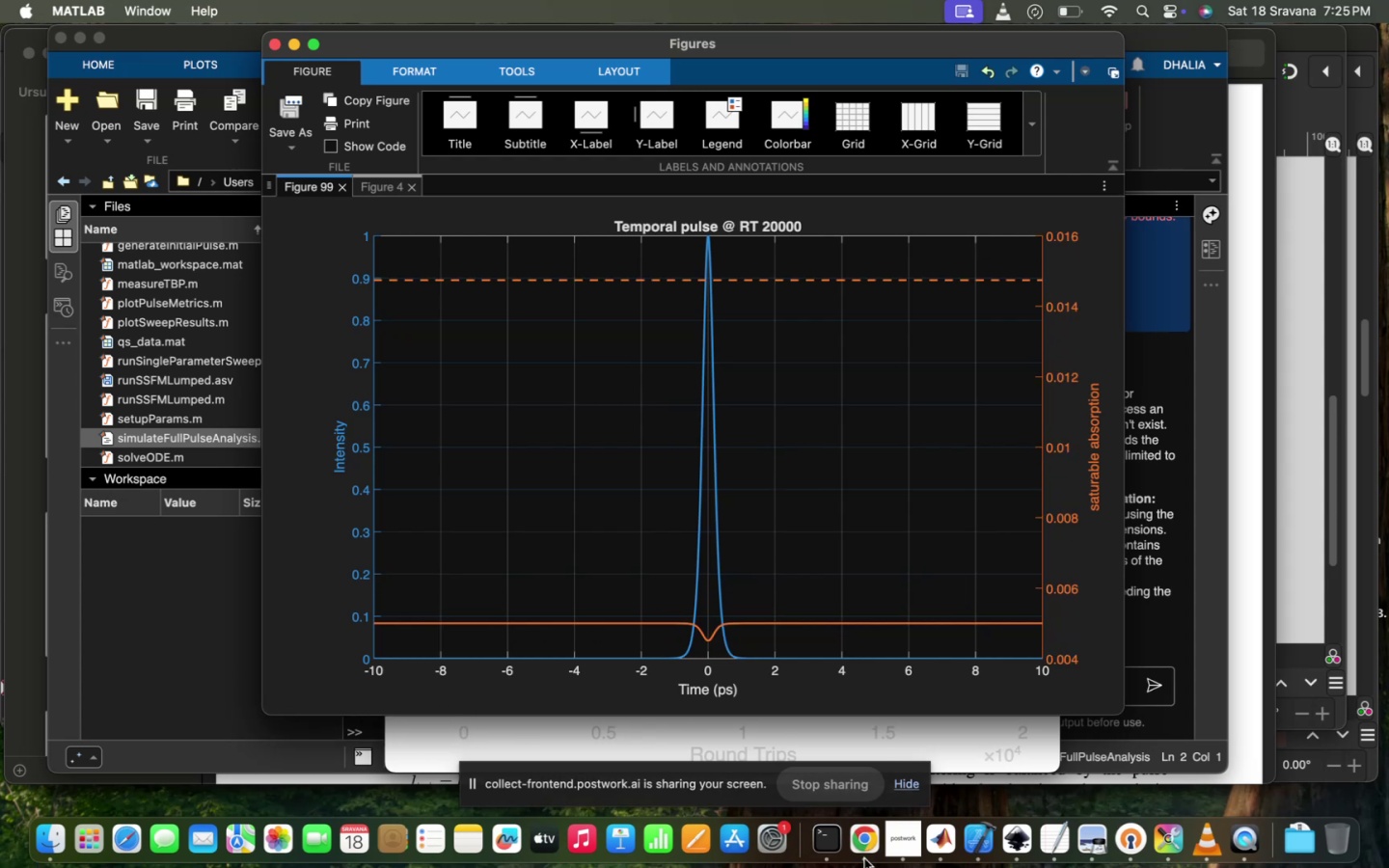 
wait(12.57)
 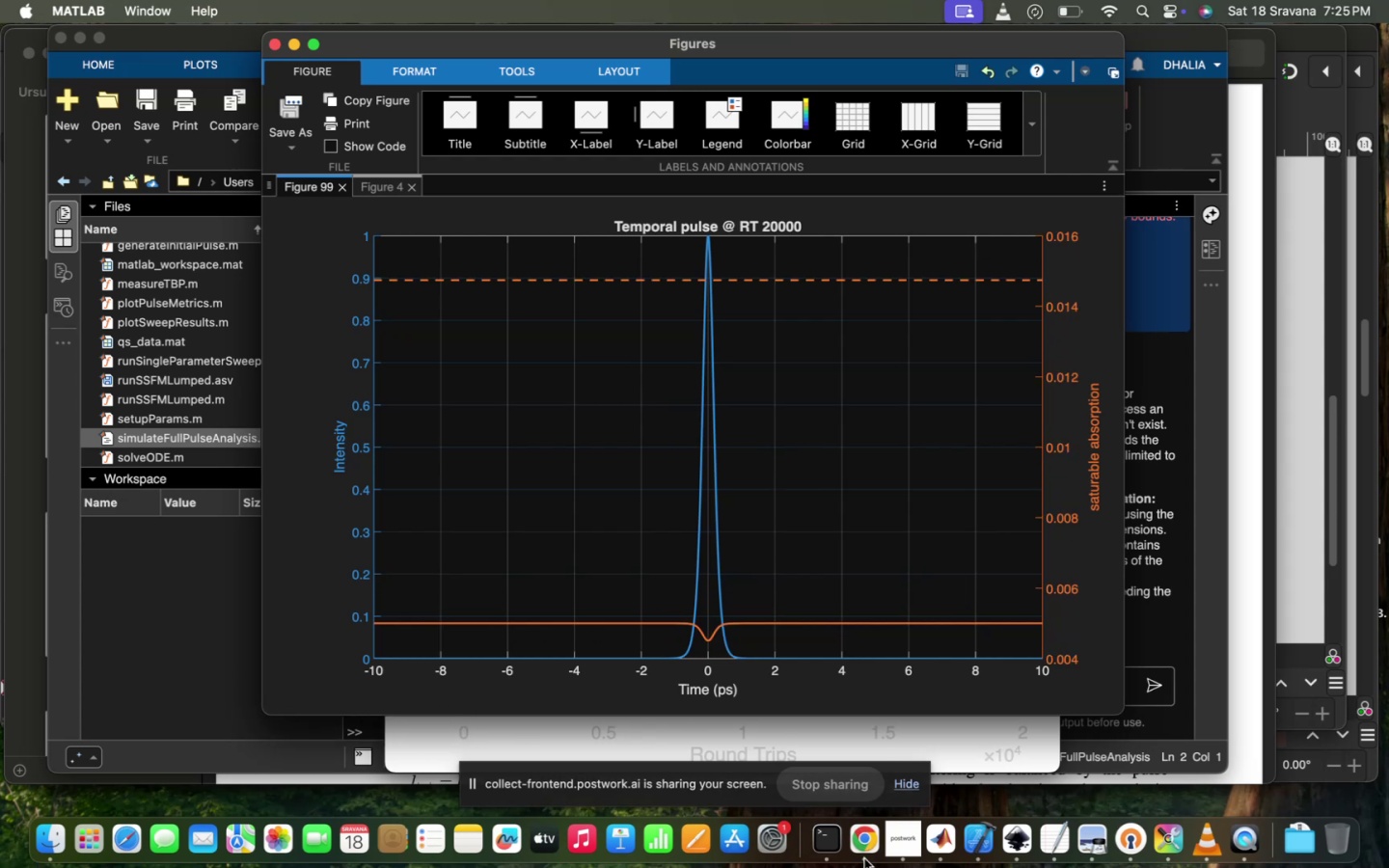 
left_click([795, 283])
 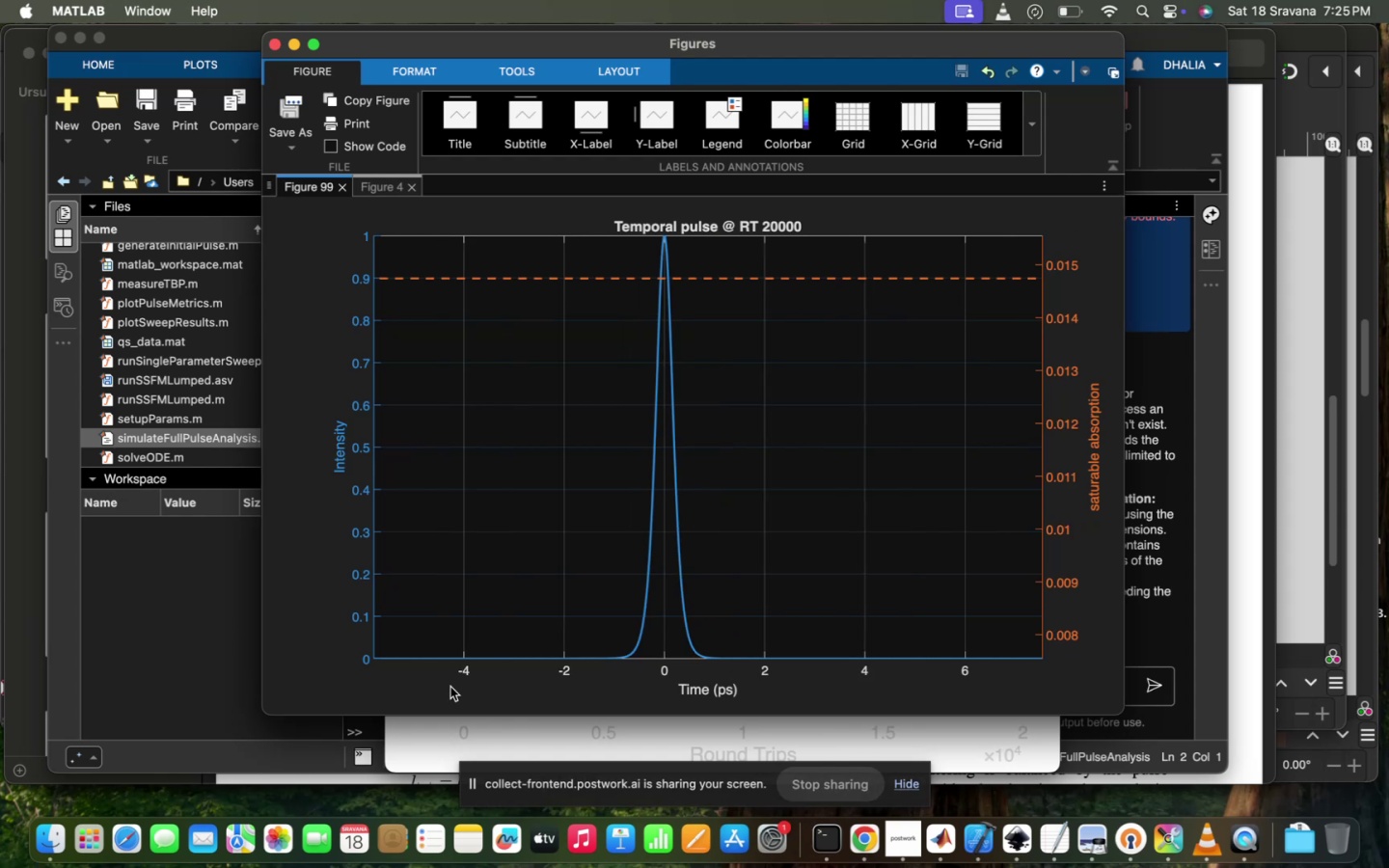 
scroll: coordinate [589, 555], scroll_direction: down, amount: 190.0
 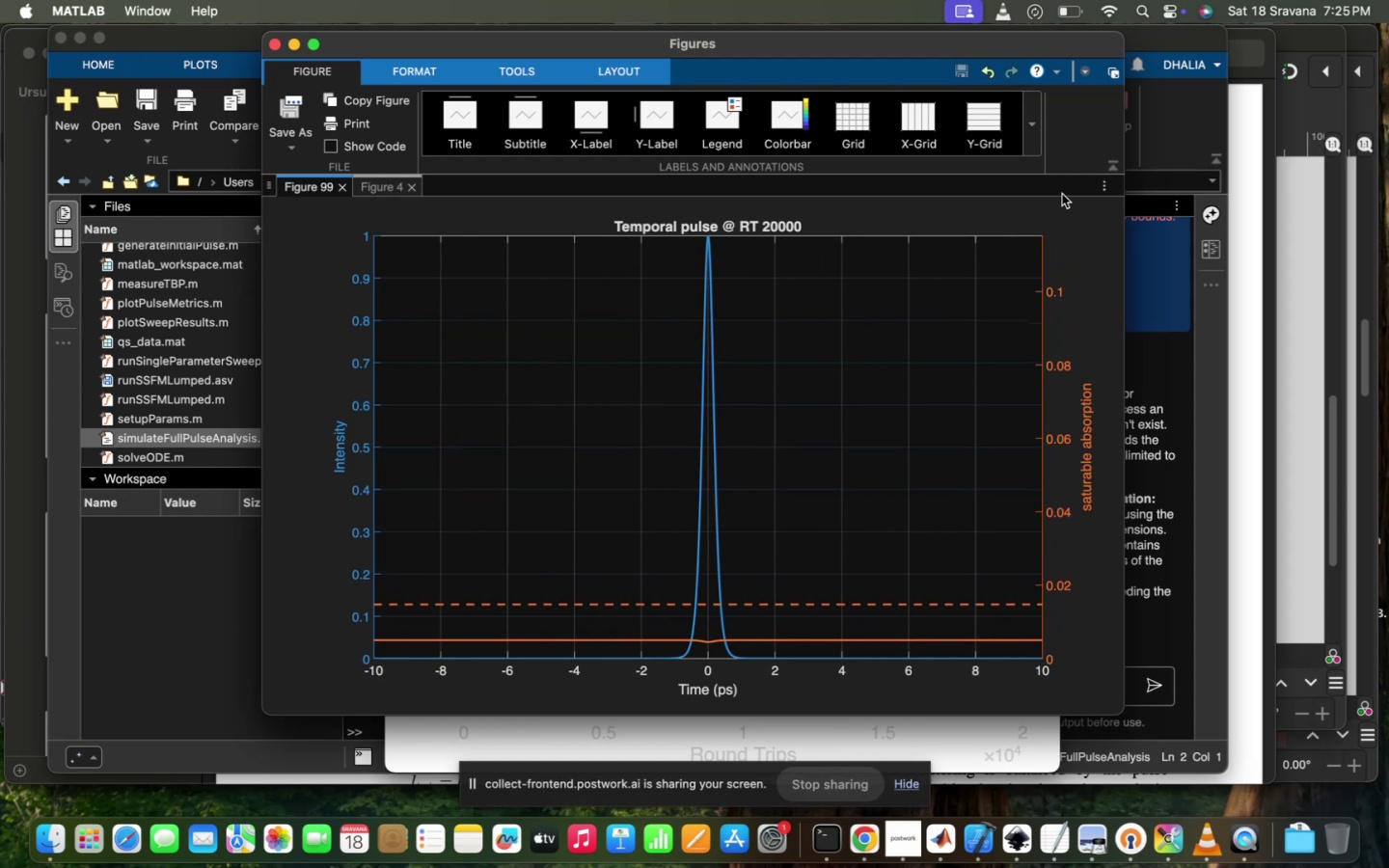 
mouse_move([1049, 247])
 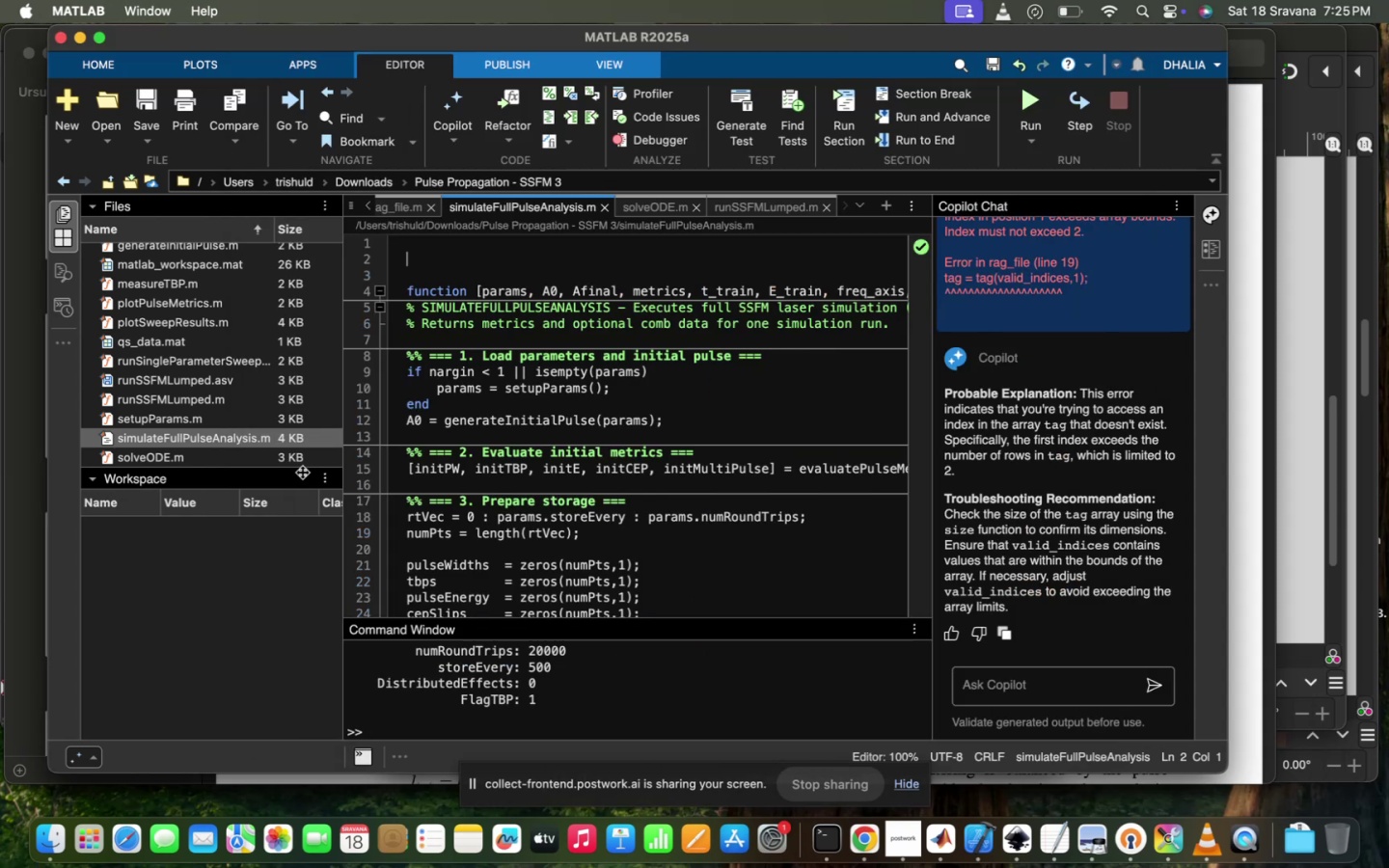 
scroll: coordinate [211, 419], scroll_direction: up, amount: 9.0
 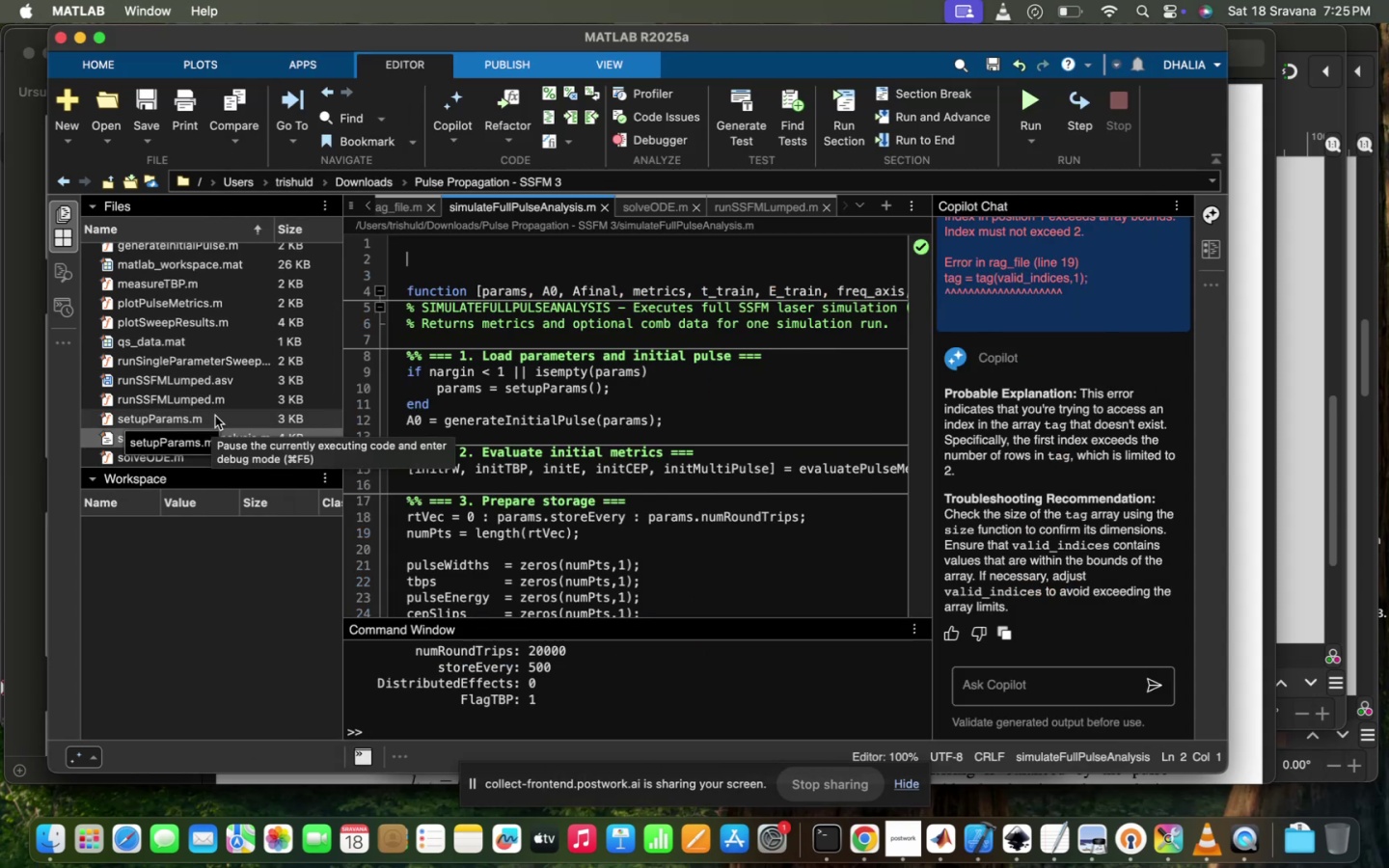 
double_click([215, 416])
 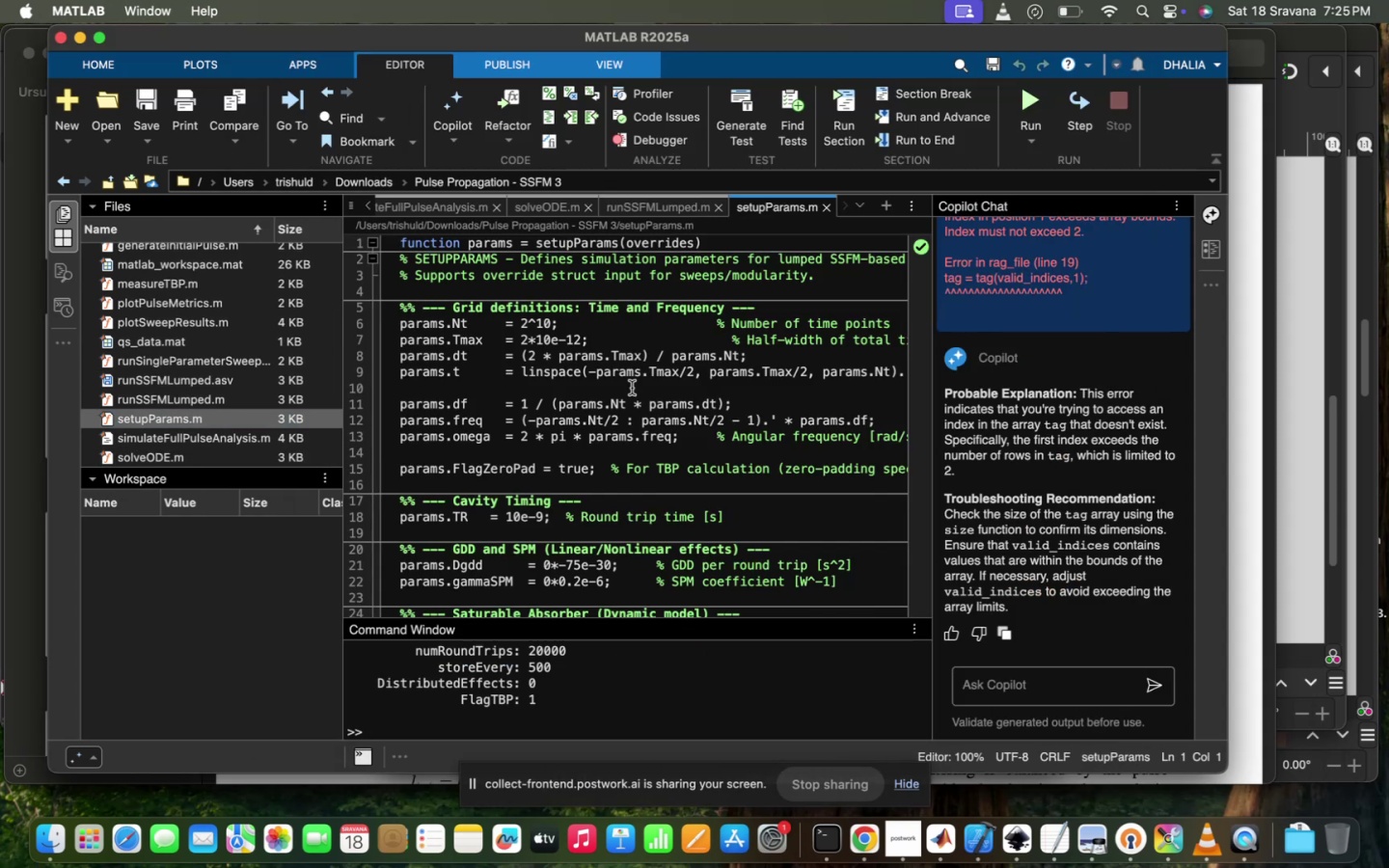 
scroll: coordinate [632, 388], scroll_direction: down, amount: 16.0
 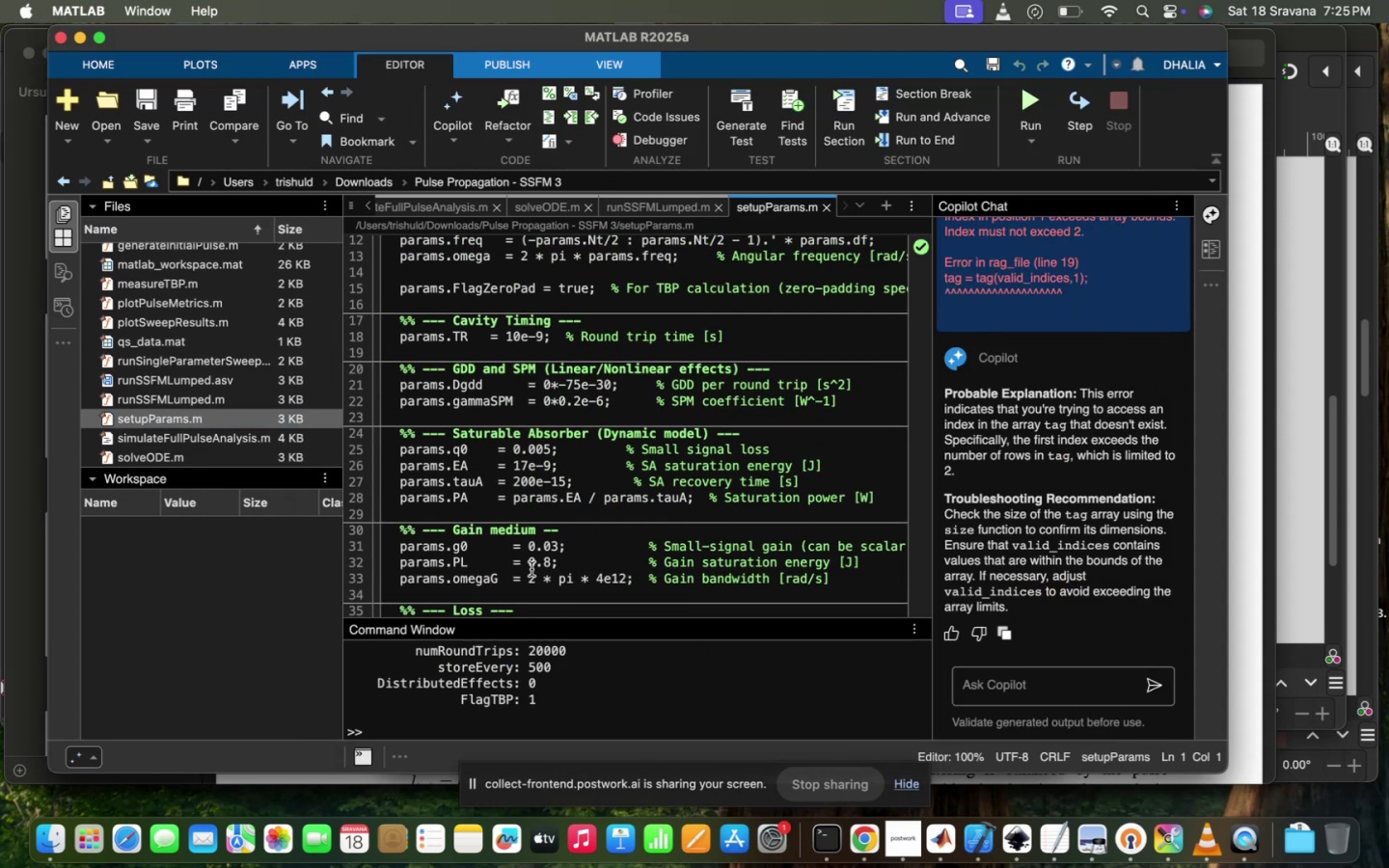 
left_click([548, 548])
 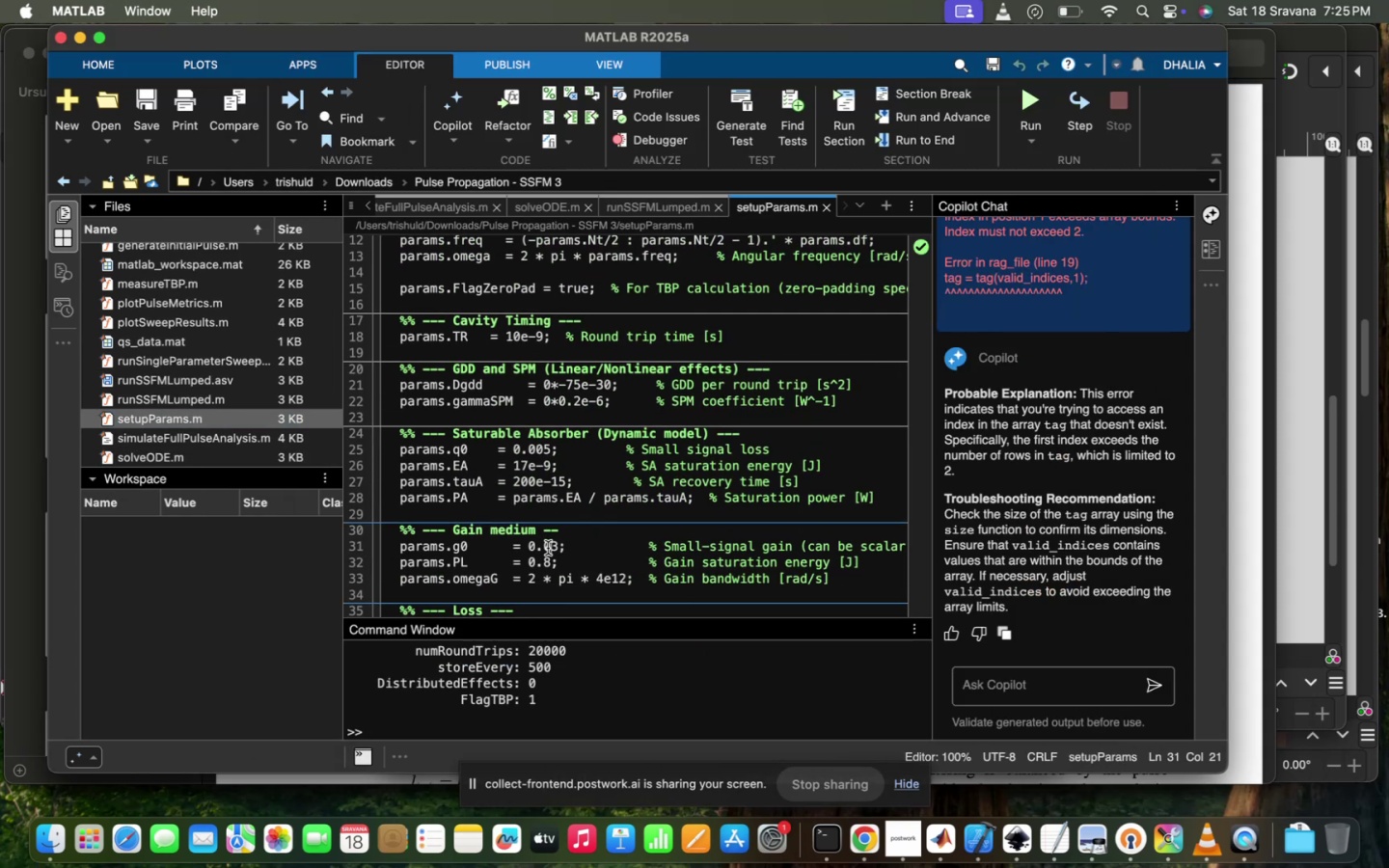 
key(0)
 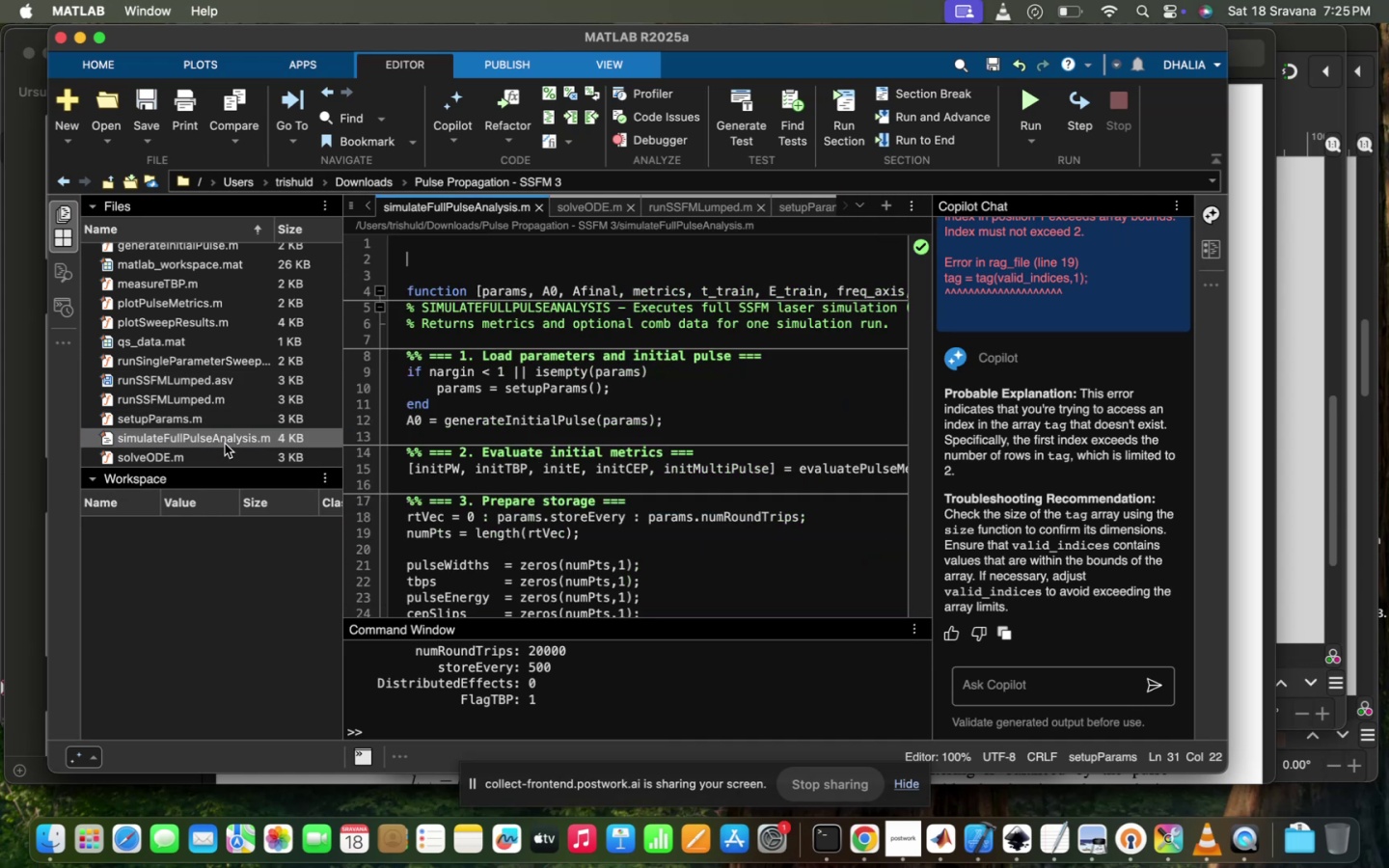 
wait(5.26)
 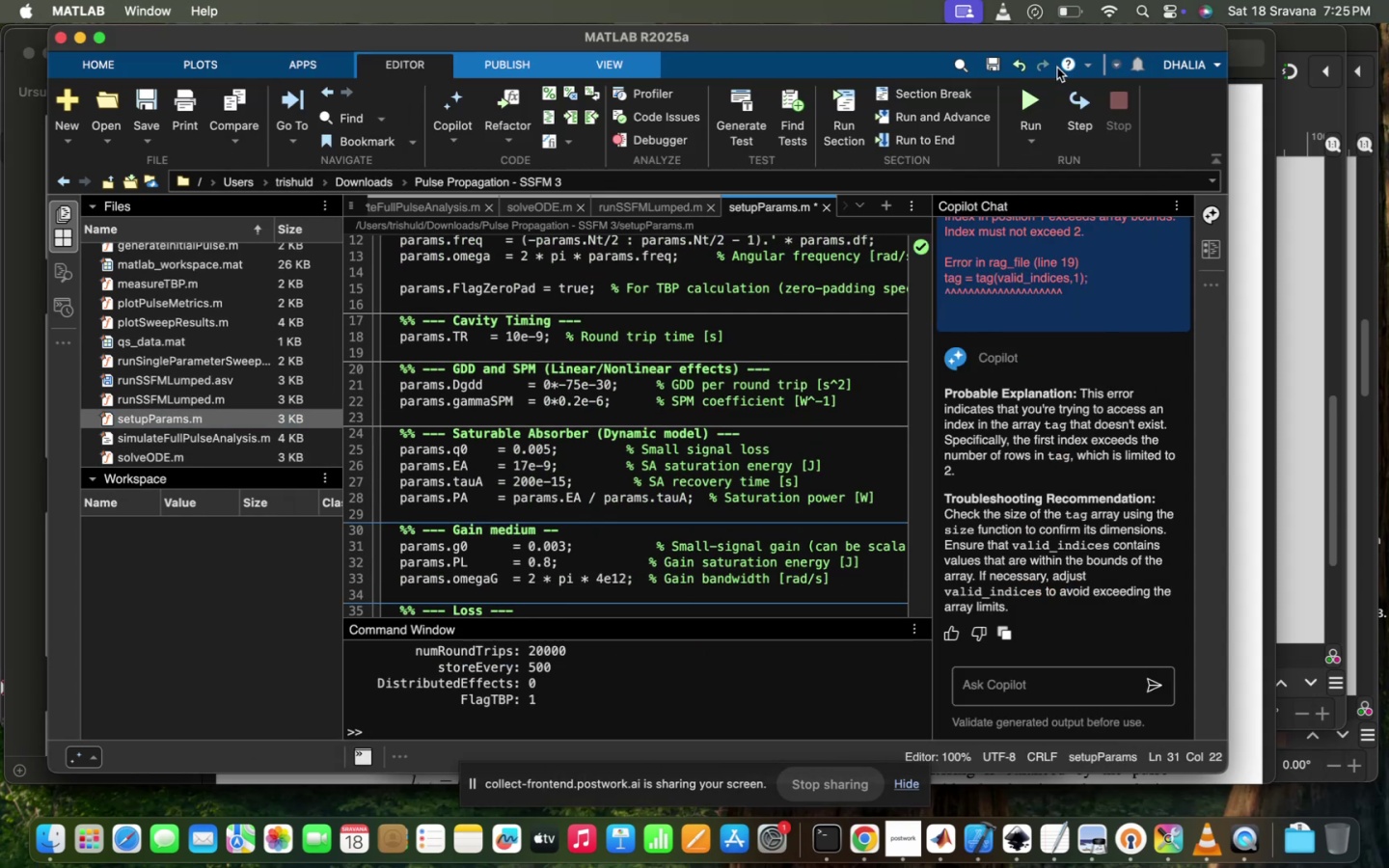 
left_click([1045, 114])
 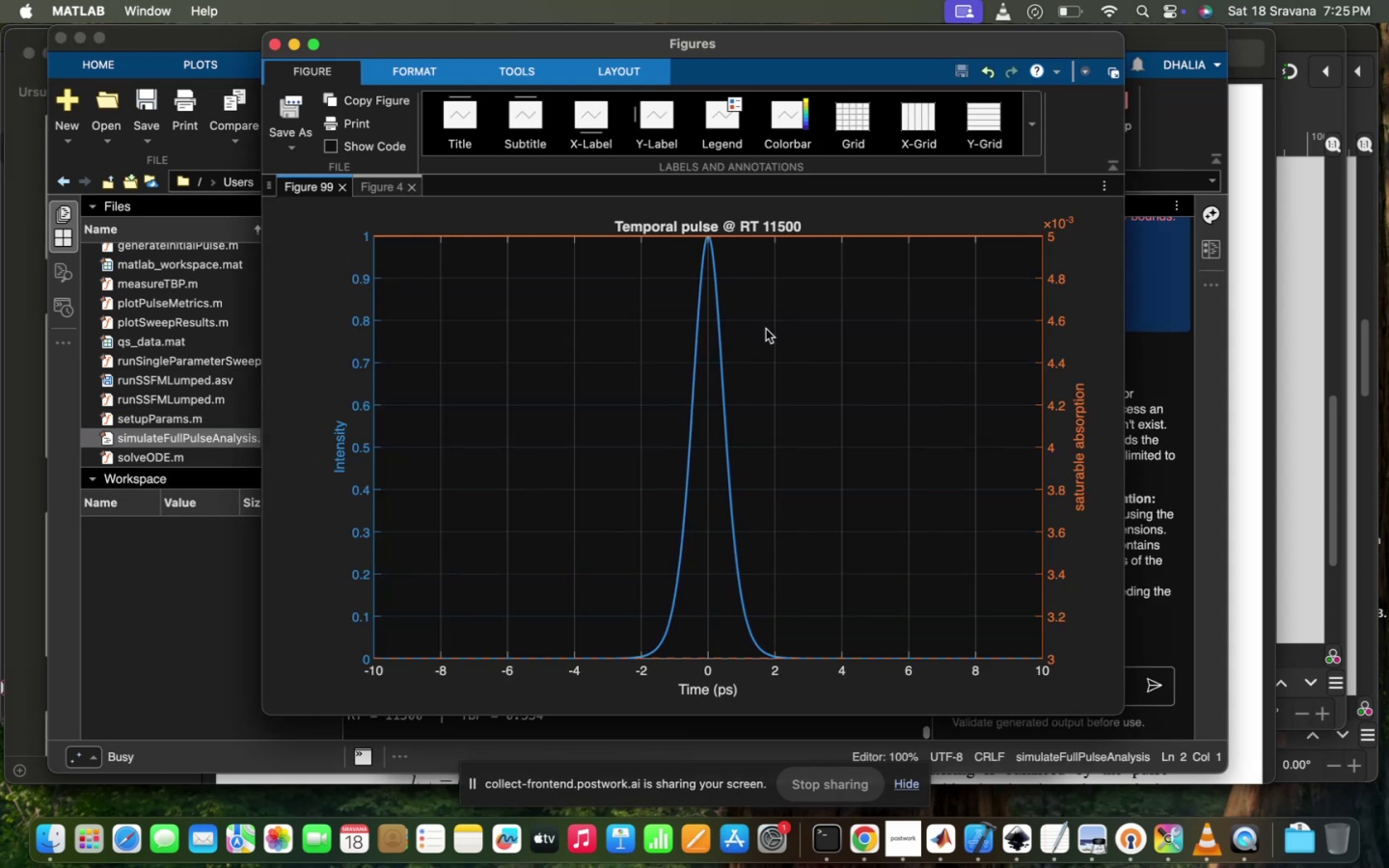 
wait(5.28)
 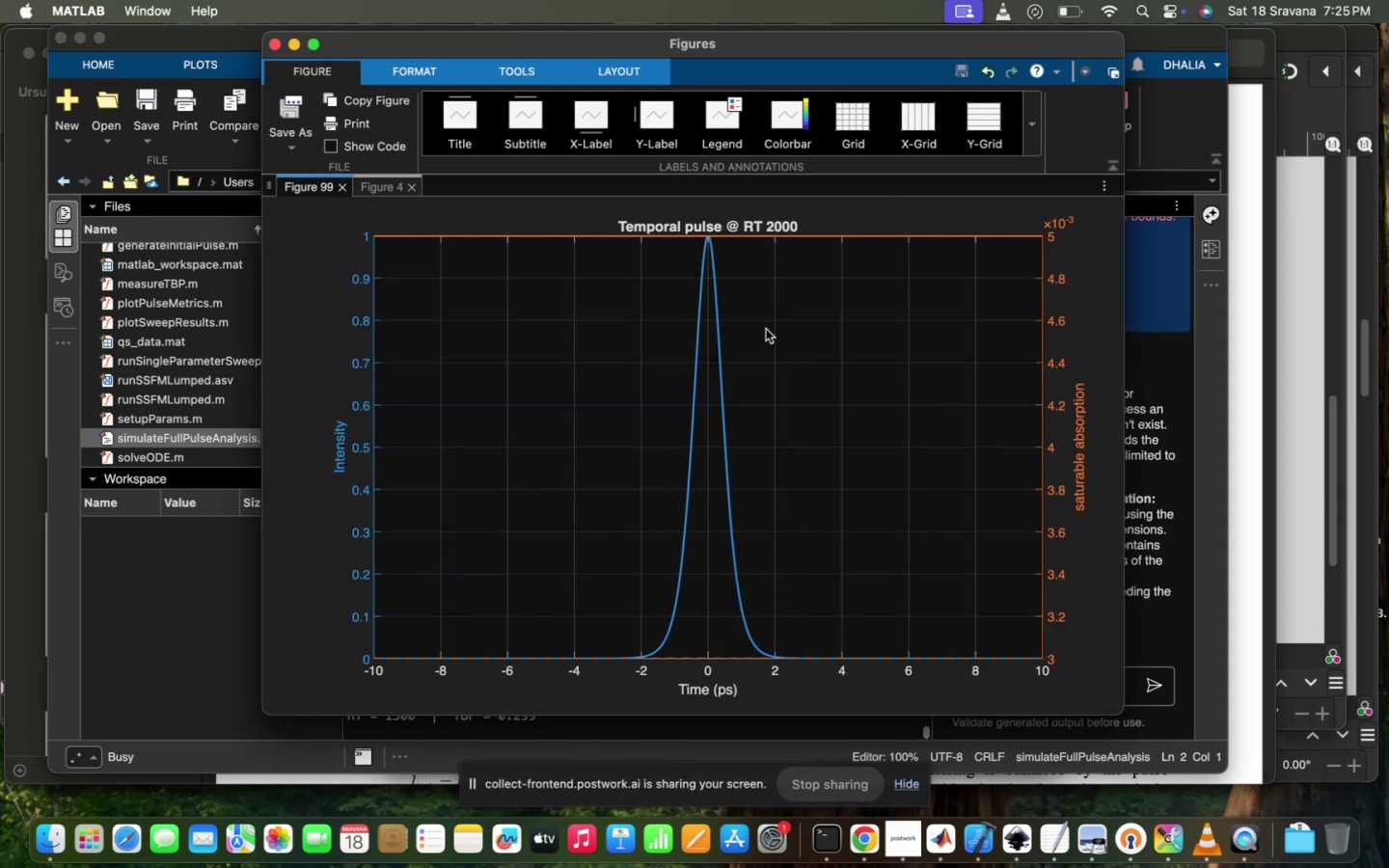 
scroll: coordinate [797, 330], scroll_direction: down, amount: 39.0
 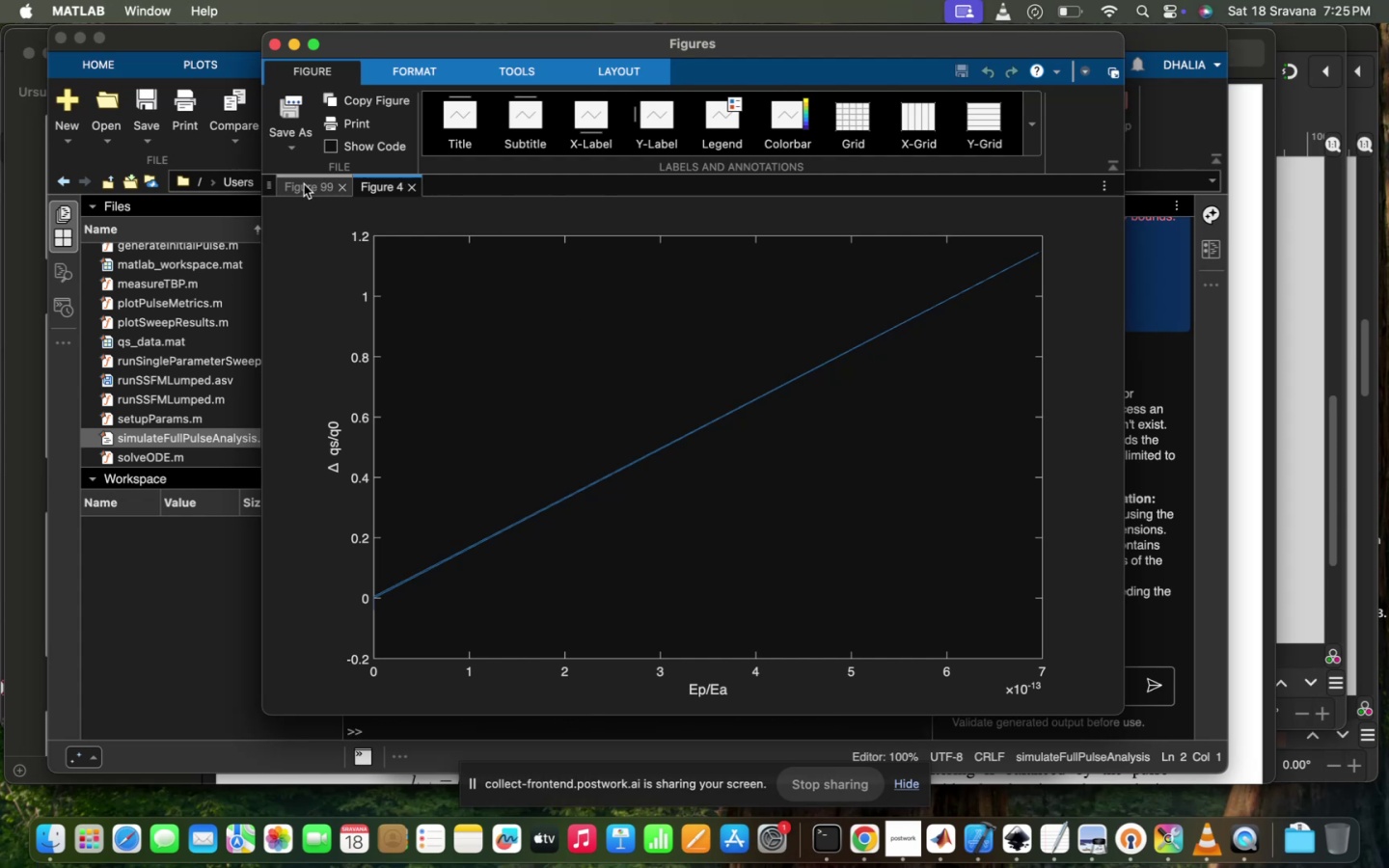 
left_click([304, 184])
 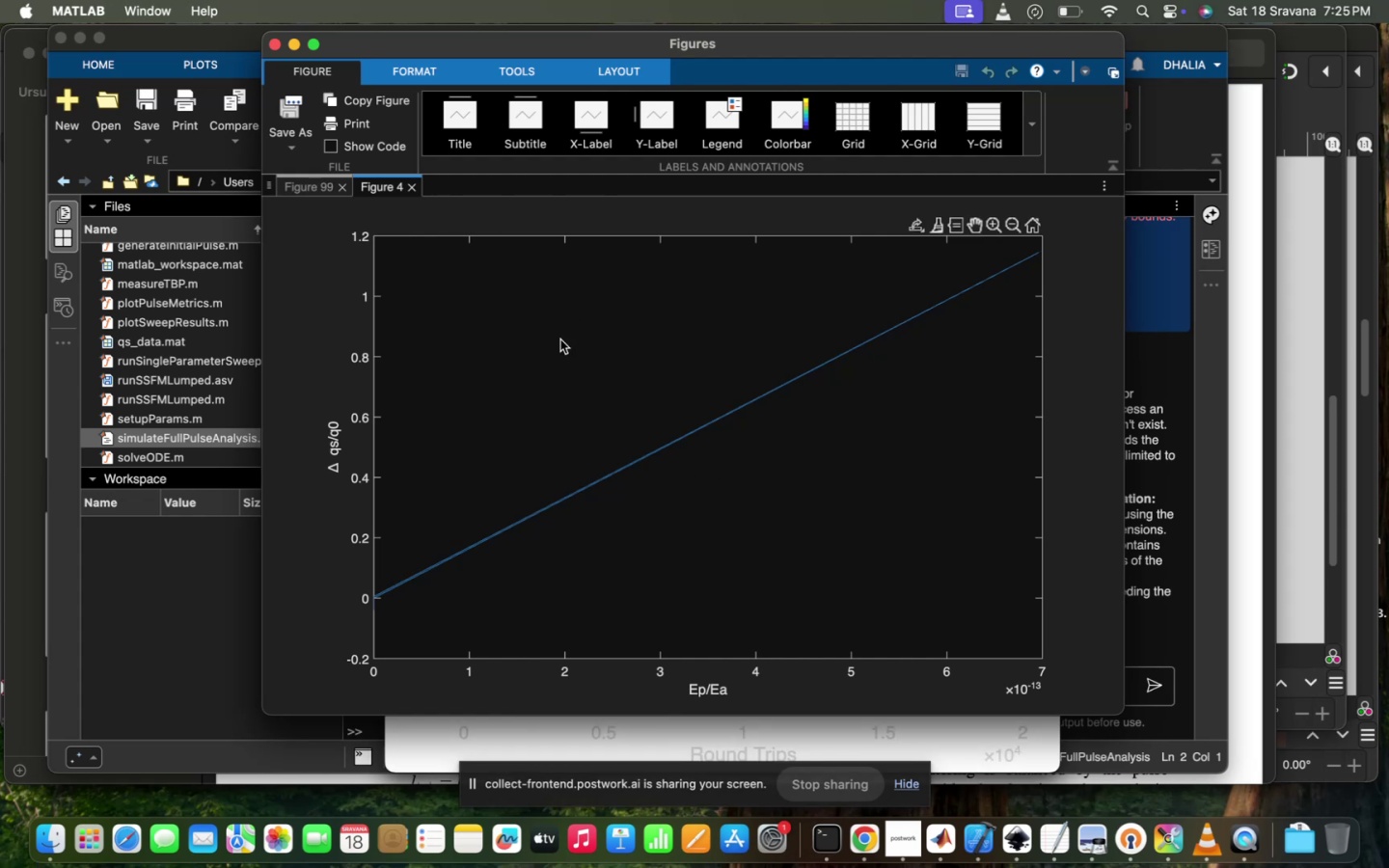 
scroll: coordinate [560, 339], scroll_direction: down, amount: 16.0
 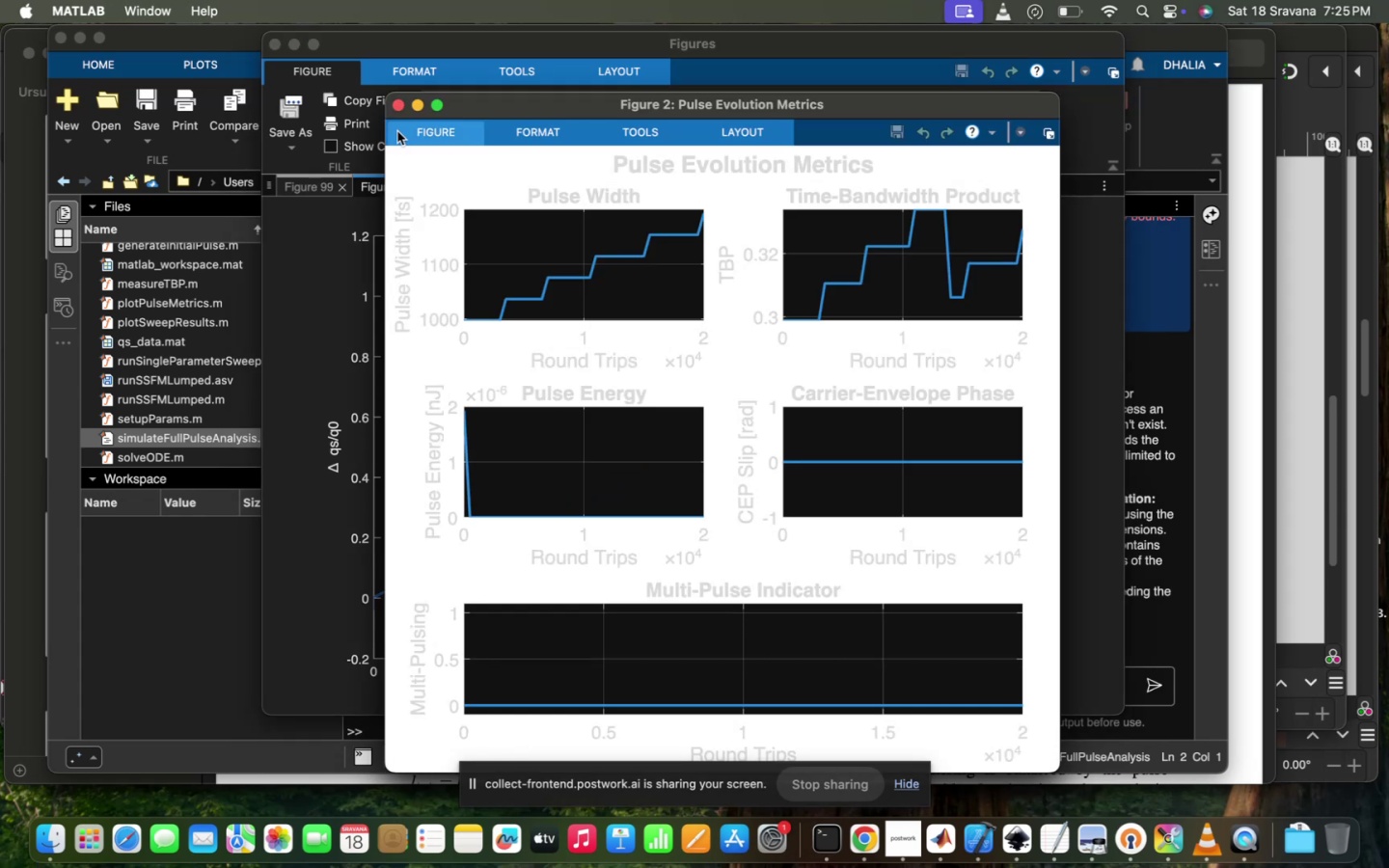 
left_click([398, 110])
 